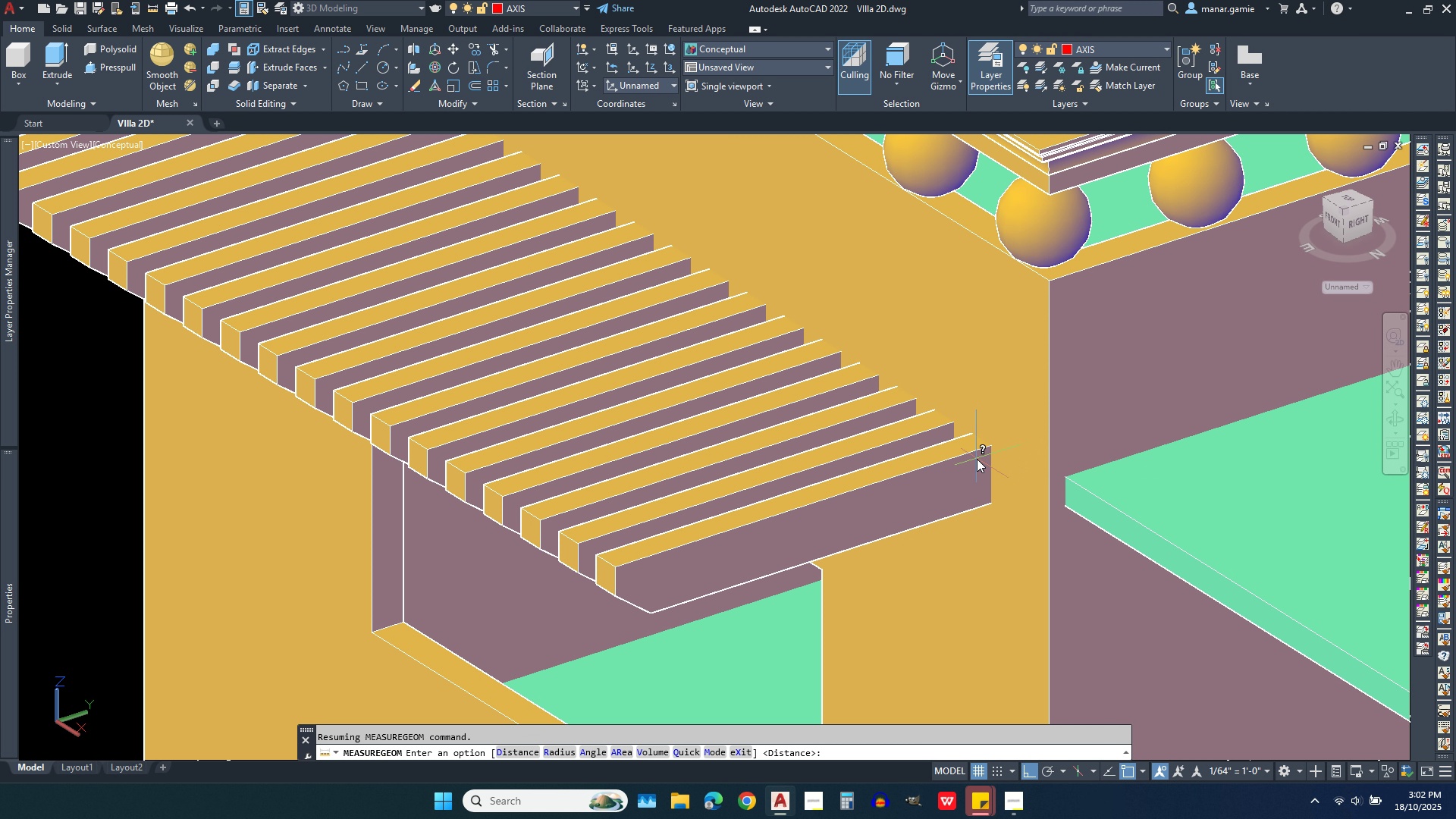 
right_click([1046, 507])
 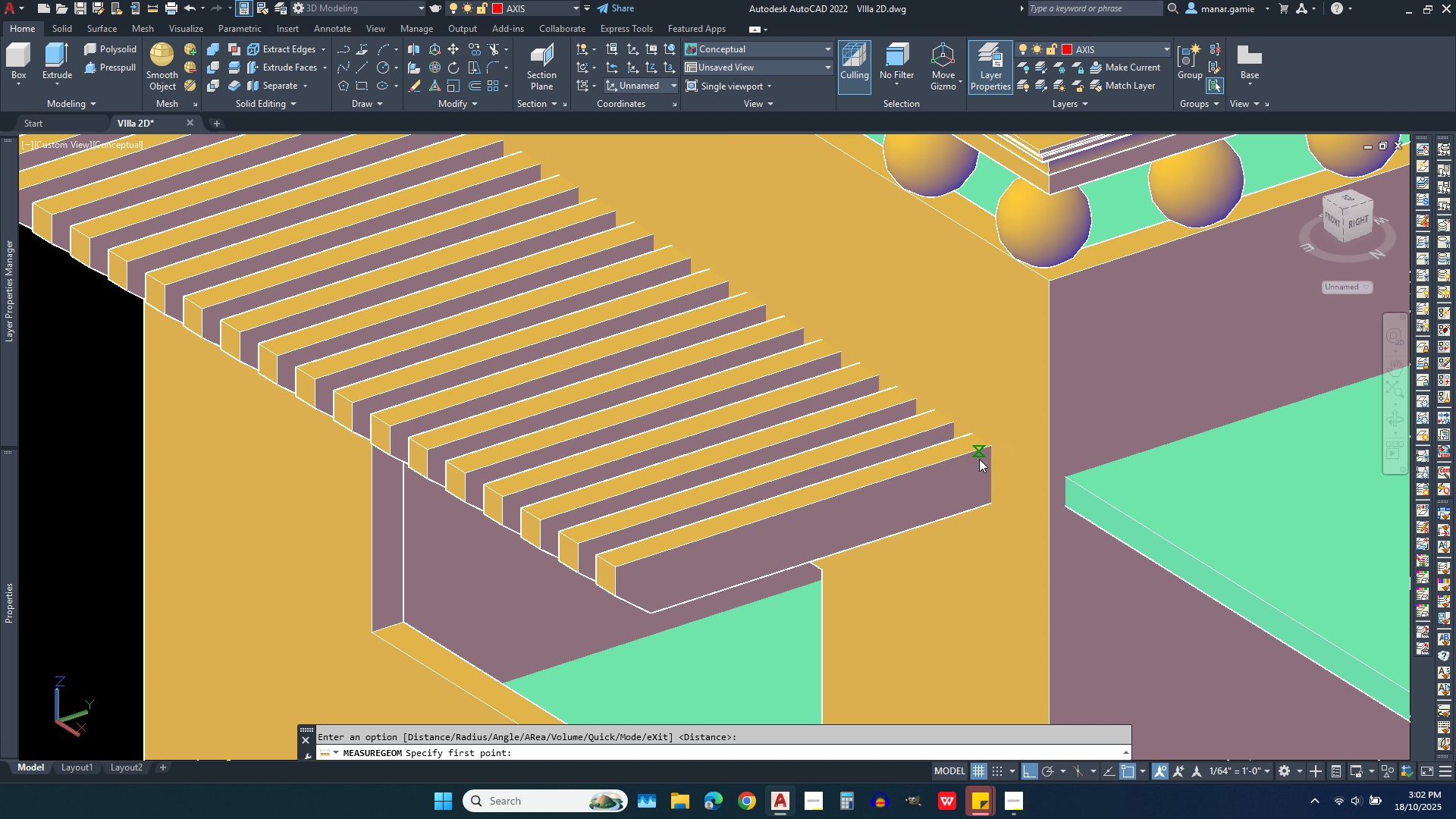 
left_click([979, 459])
 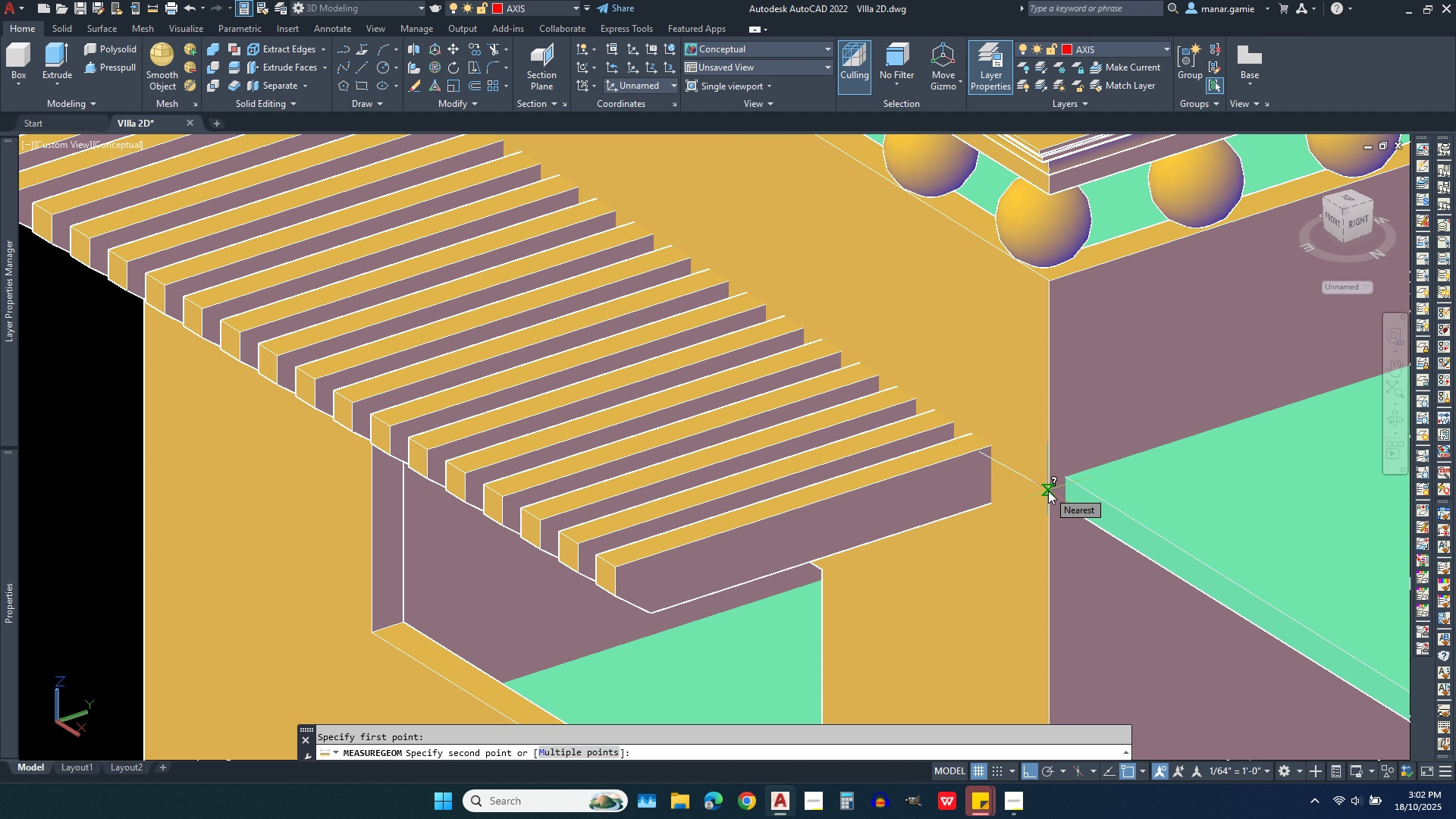 
left_click([1048, 491])
 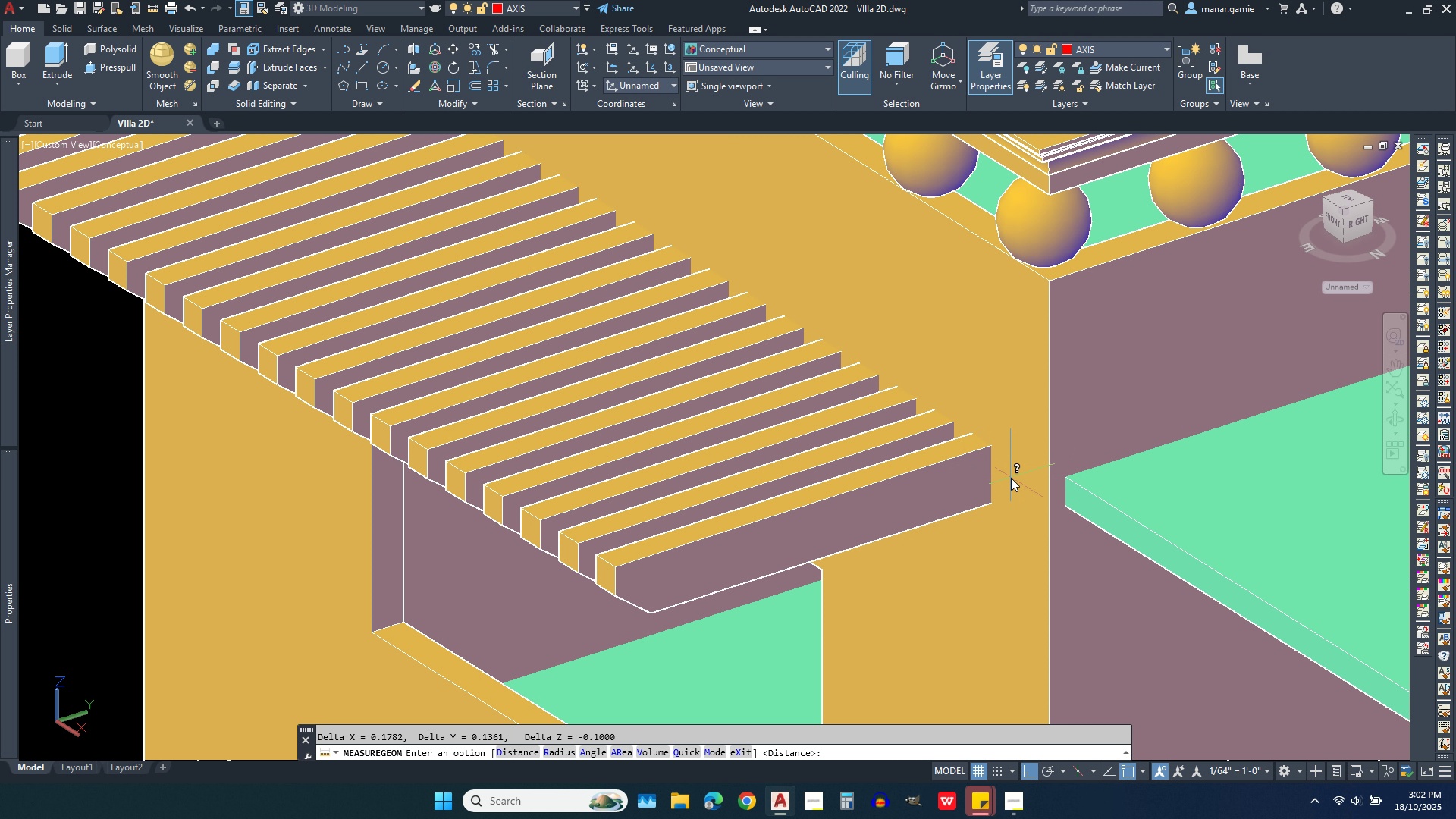 
wait(8.06)
 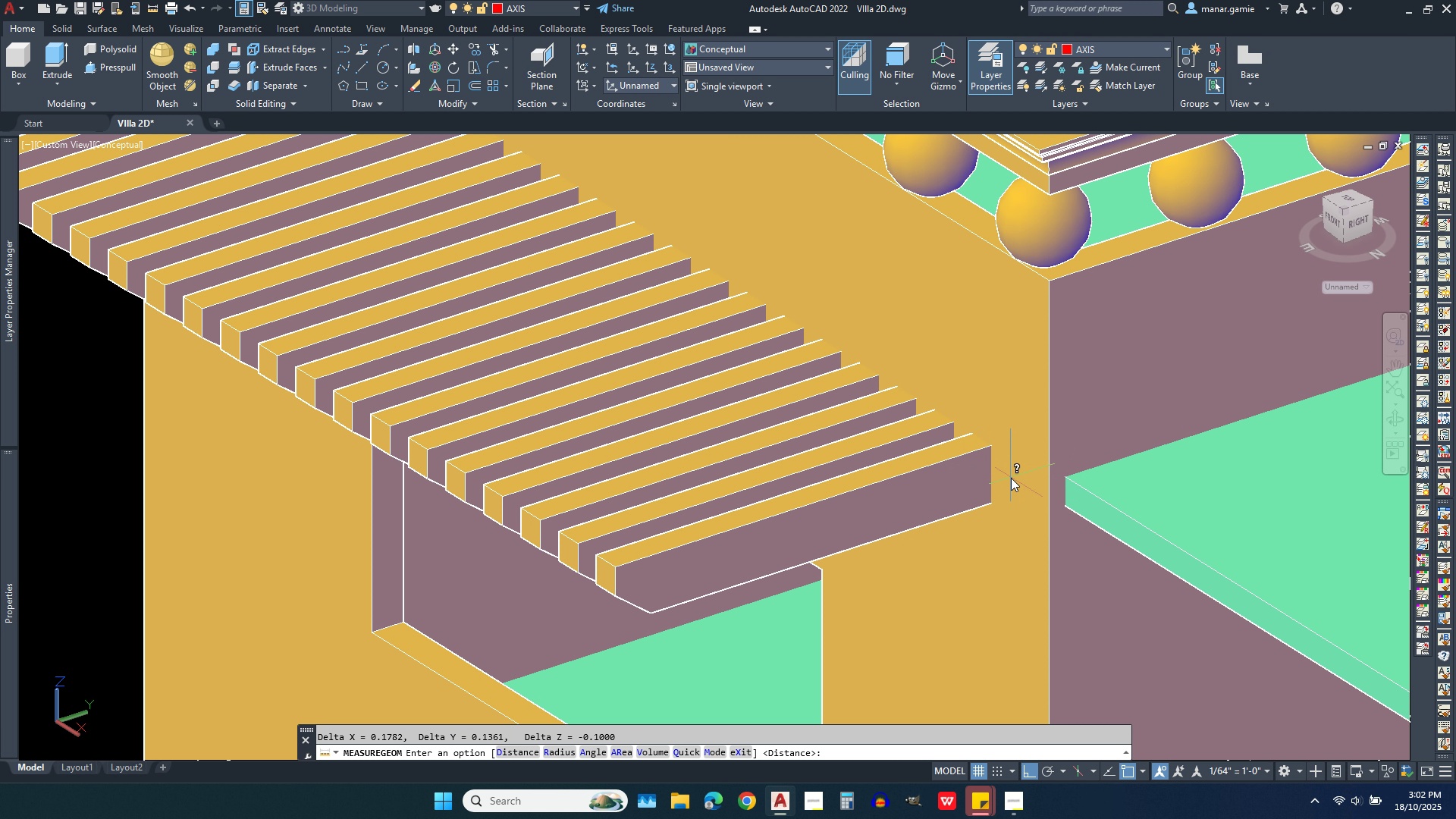 
left_click([1332, 218])
 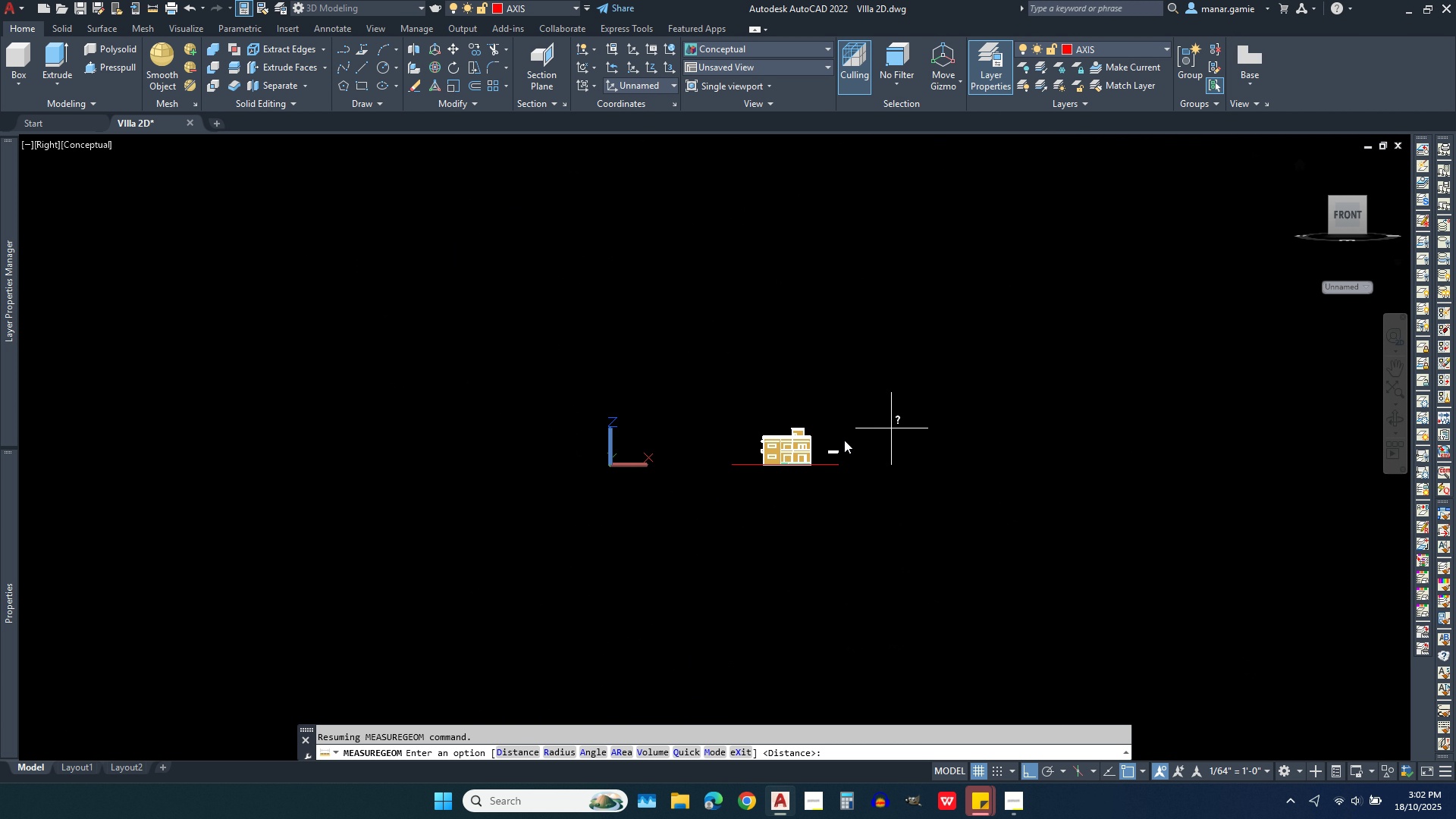 
scroll: coordinate [995, 472], scroll_direction: up, amount: 11.0
 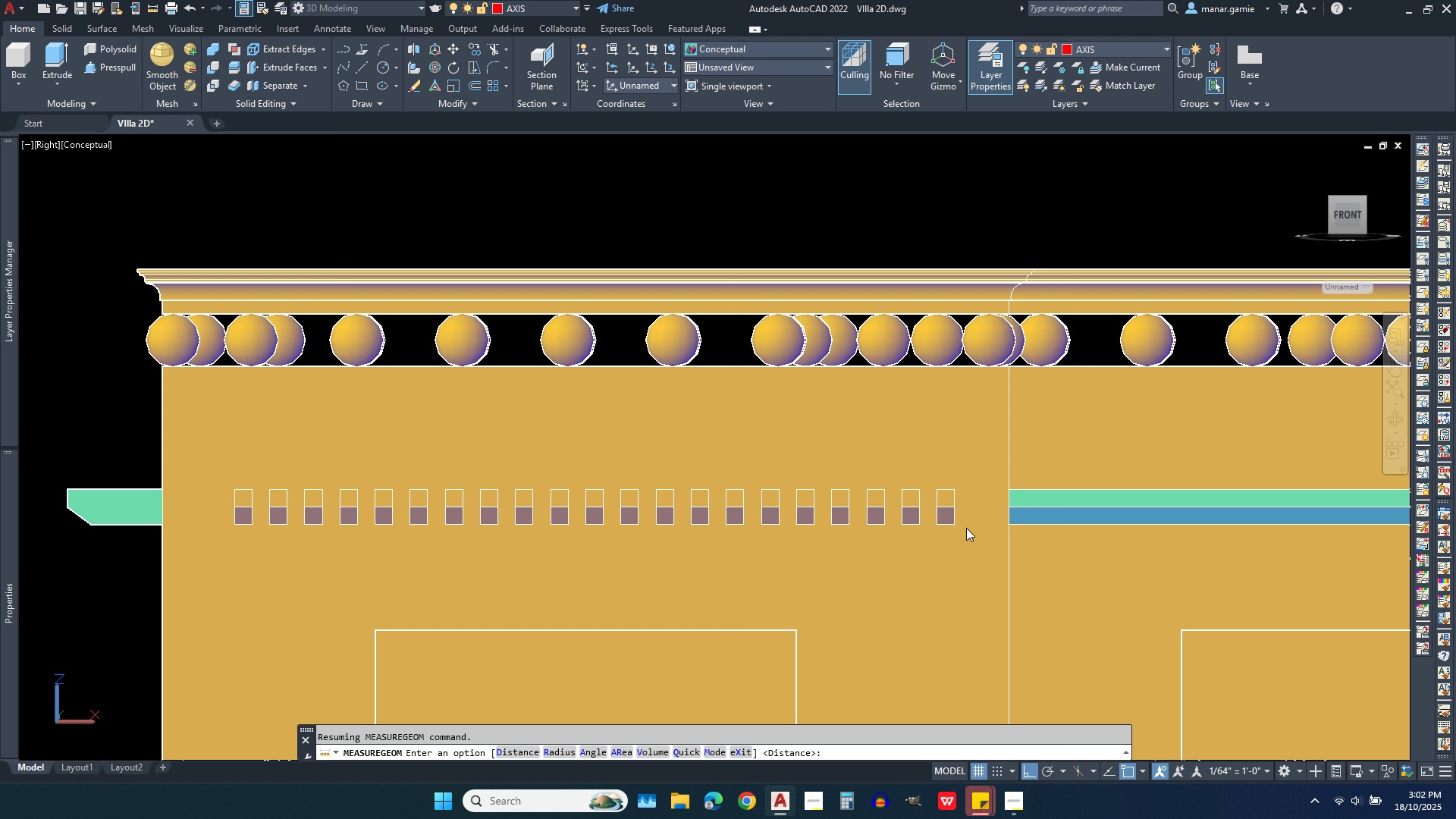 
wait(6.9)
 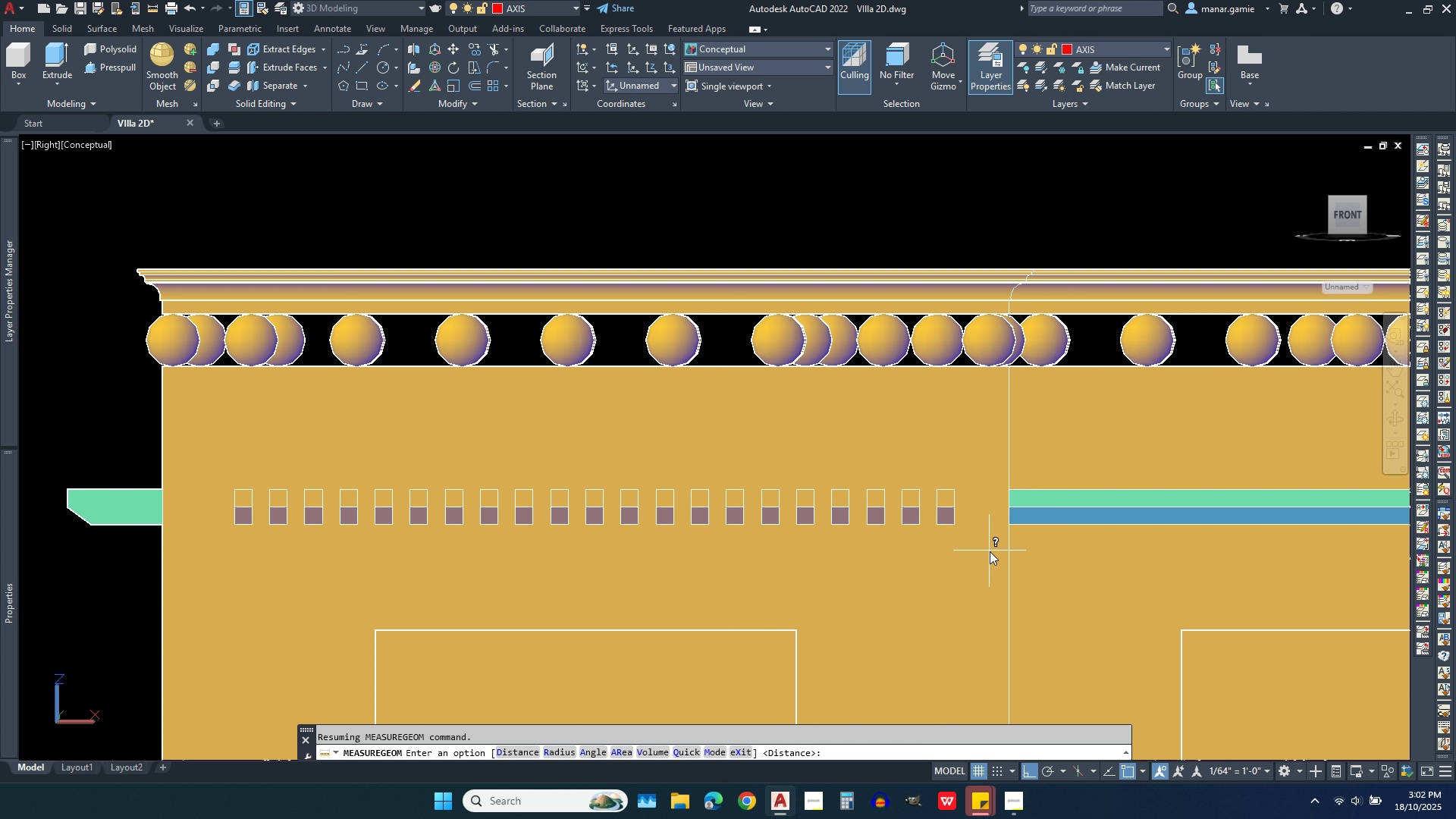 
right_click([966, 528])
 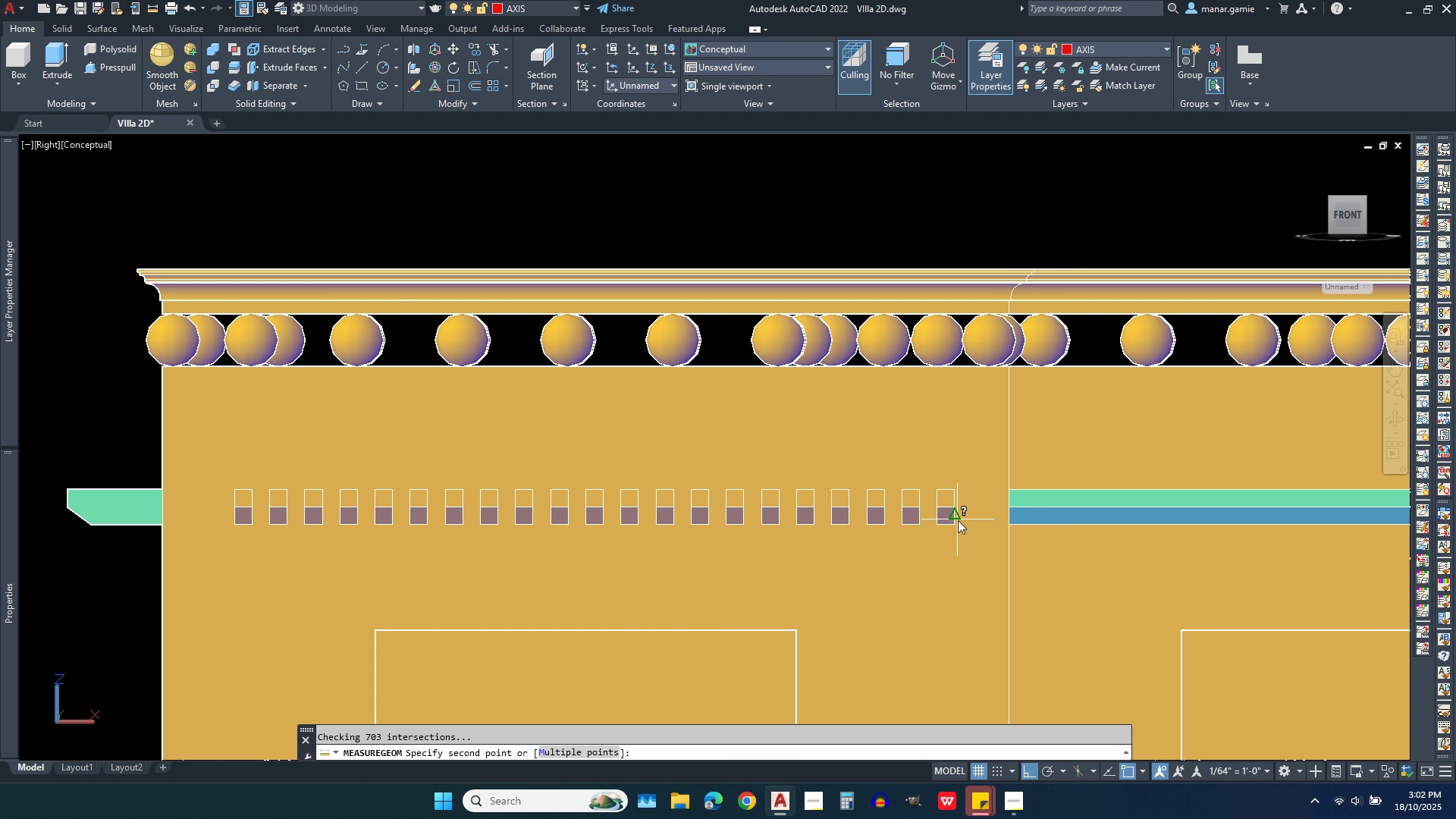 
left_click([958, 520])
 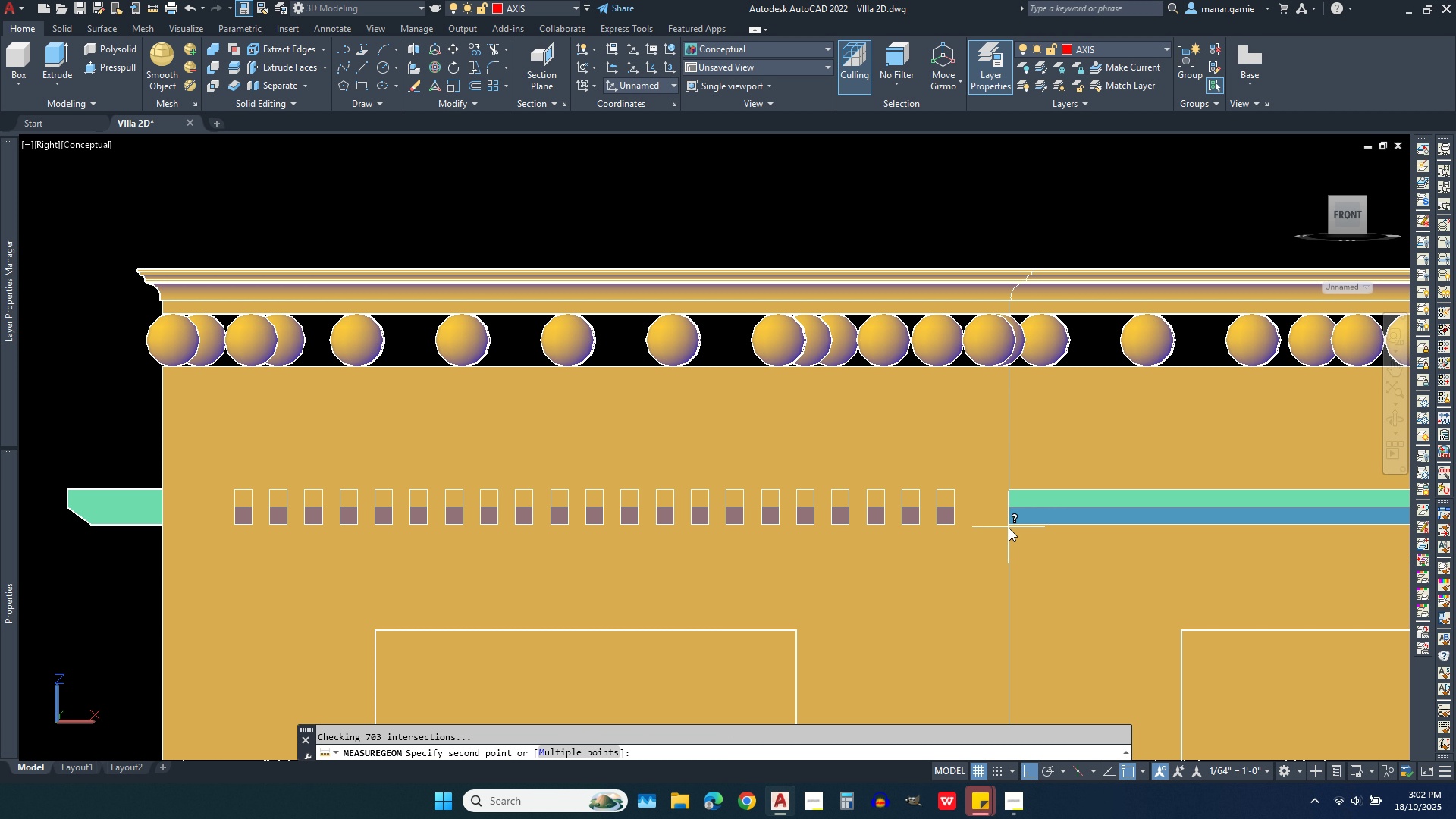 
left_click([1009, 528])
 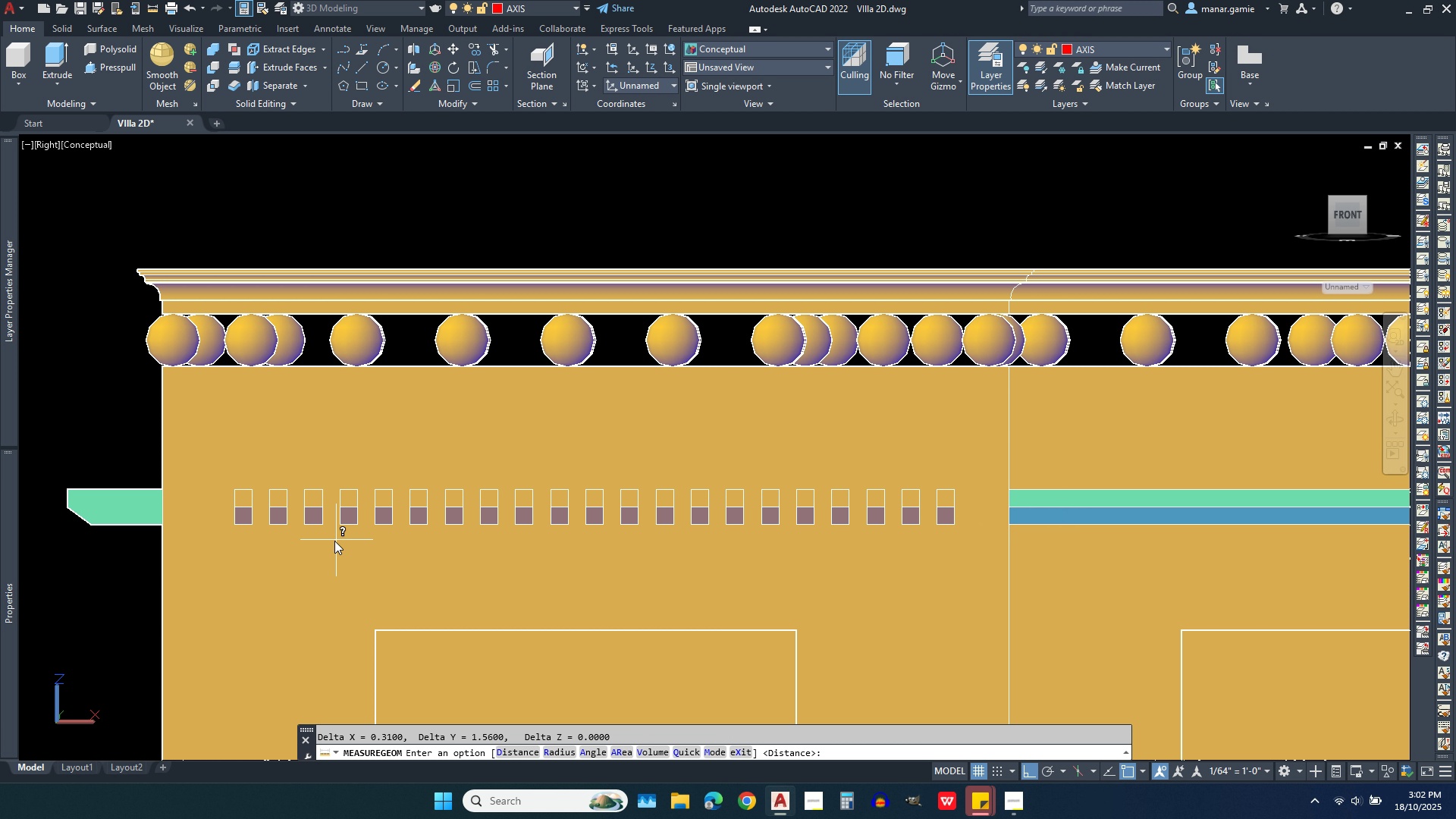 
right_click([257, 536])
 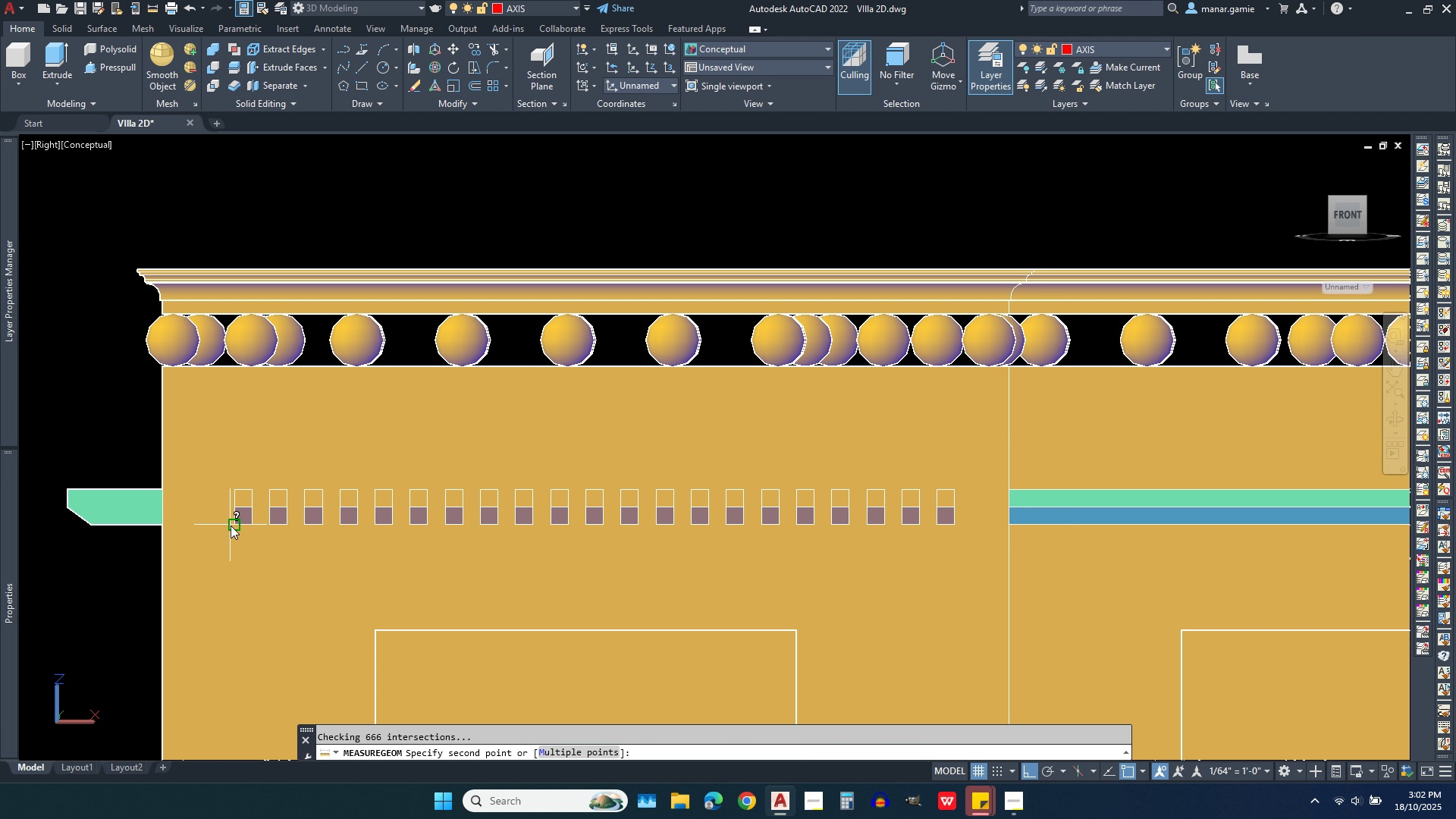 
left_click([231, 526])
 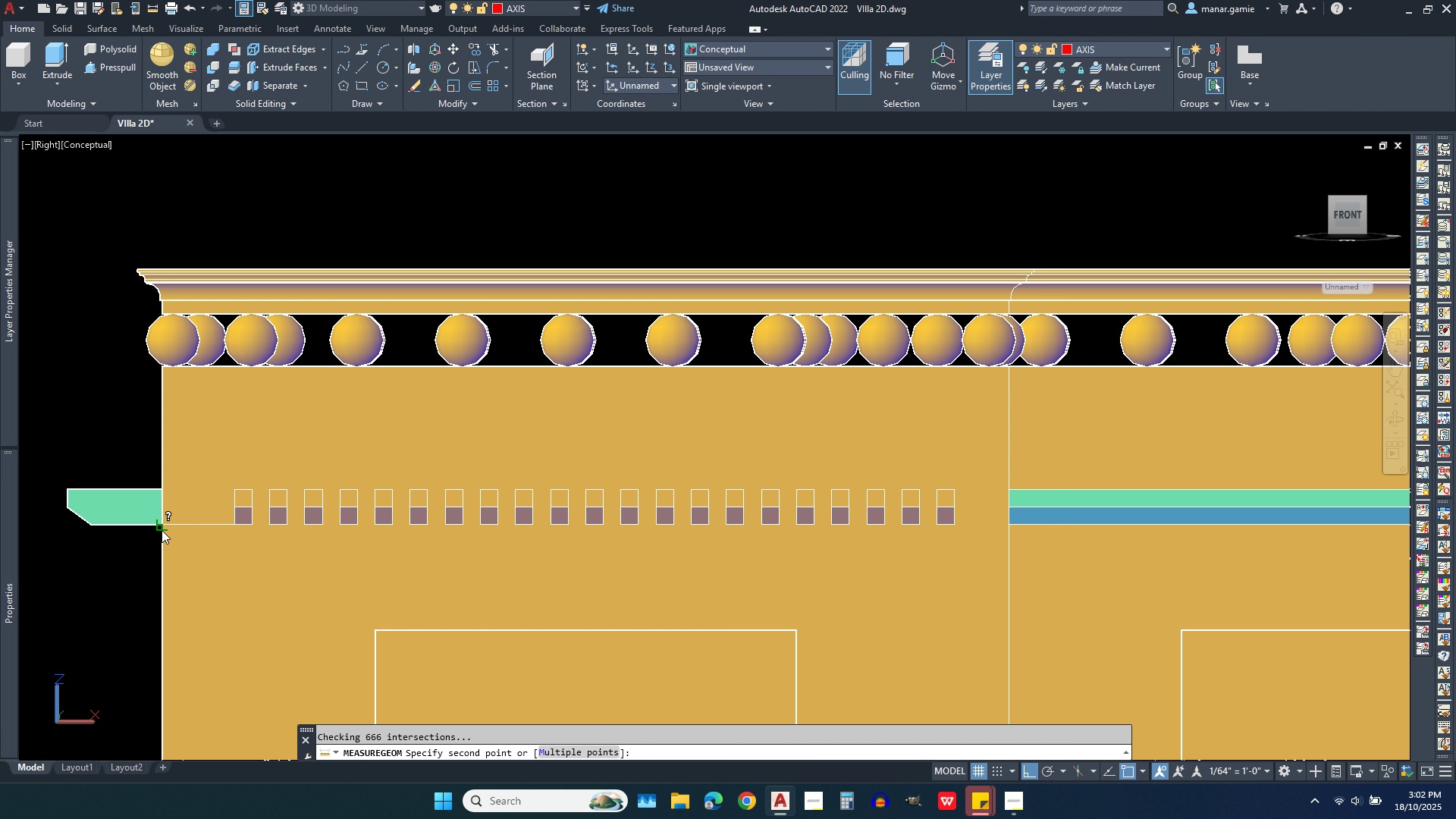 
left_click([162, 530])
 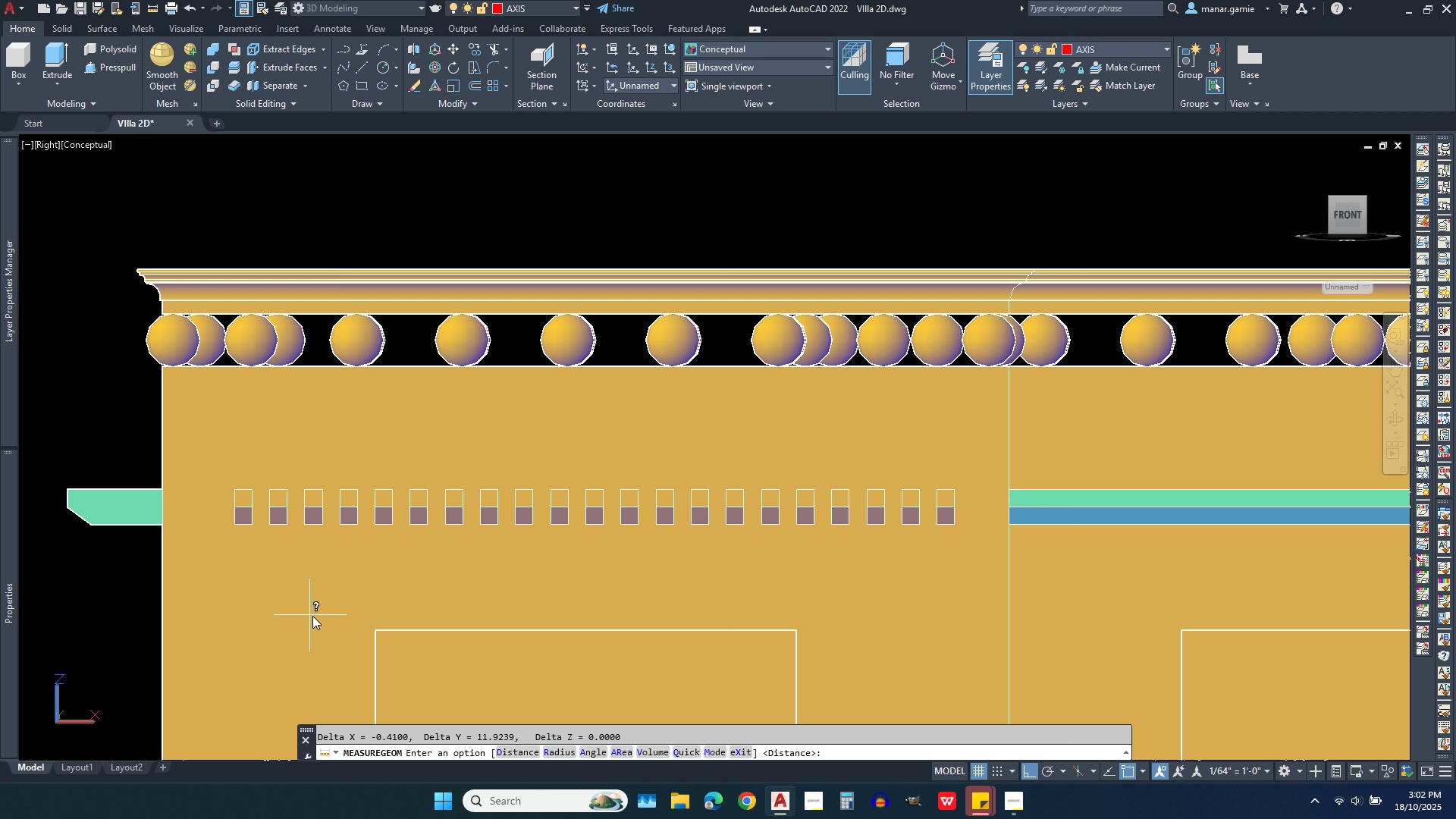 
wait(5.2)
 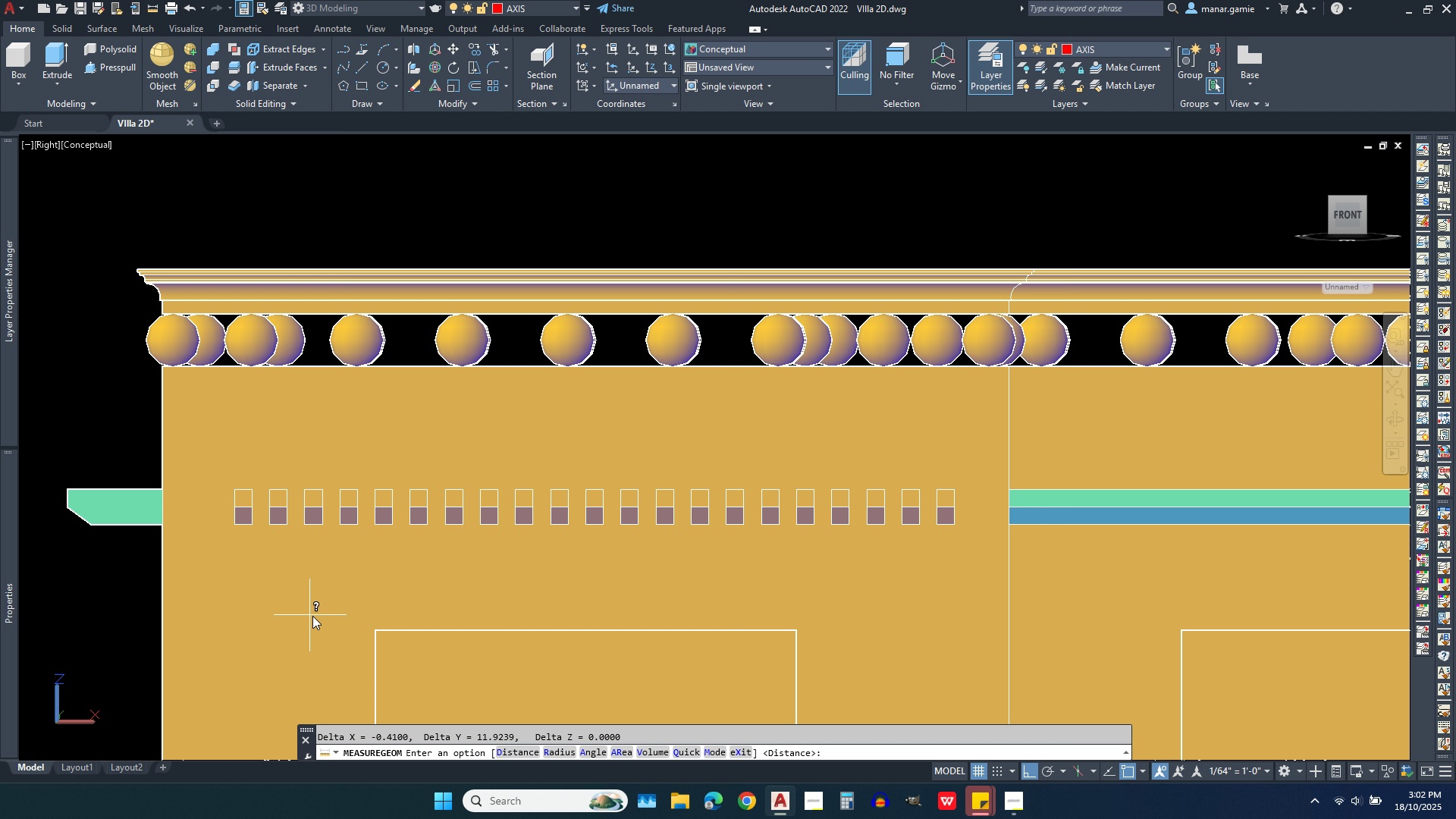 
right_click([239, 581])
 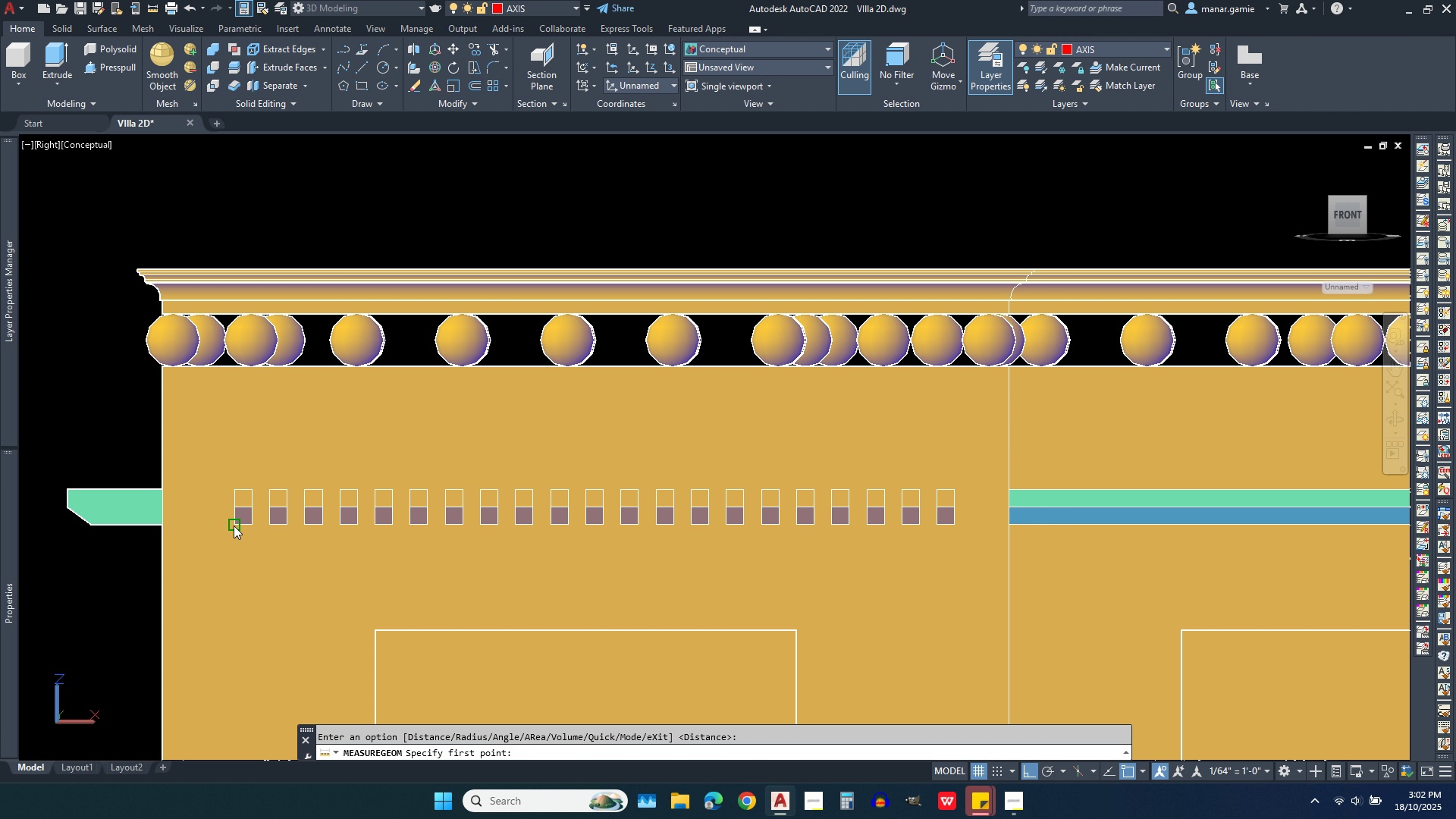 
left_click([234, 526])
 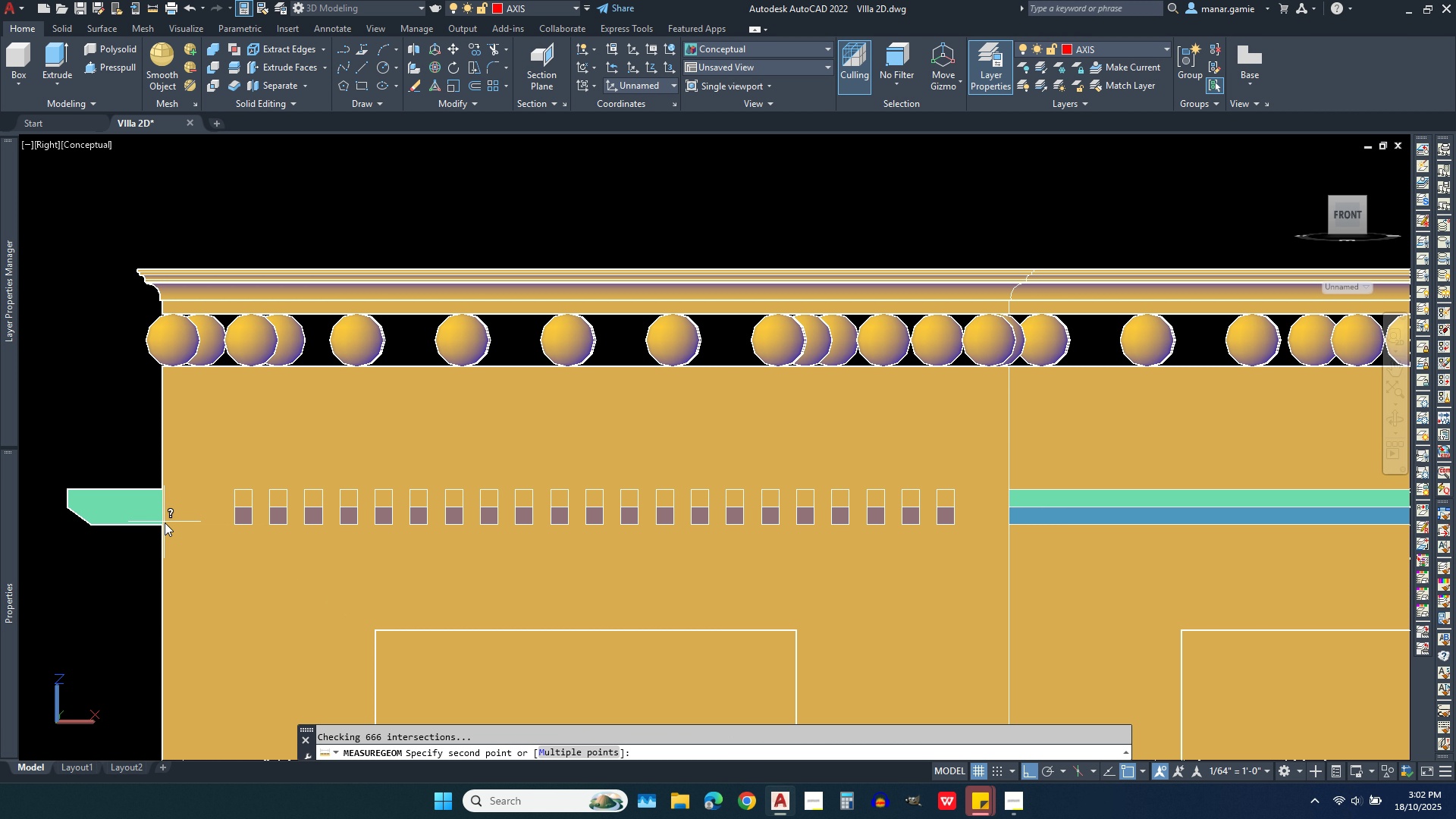 
left_click([165, 522])
 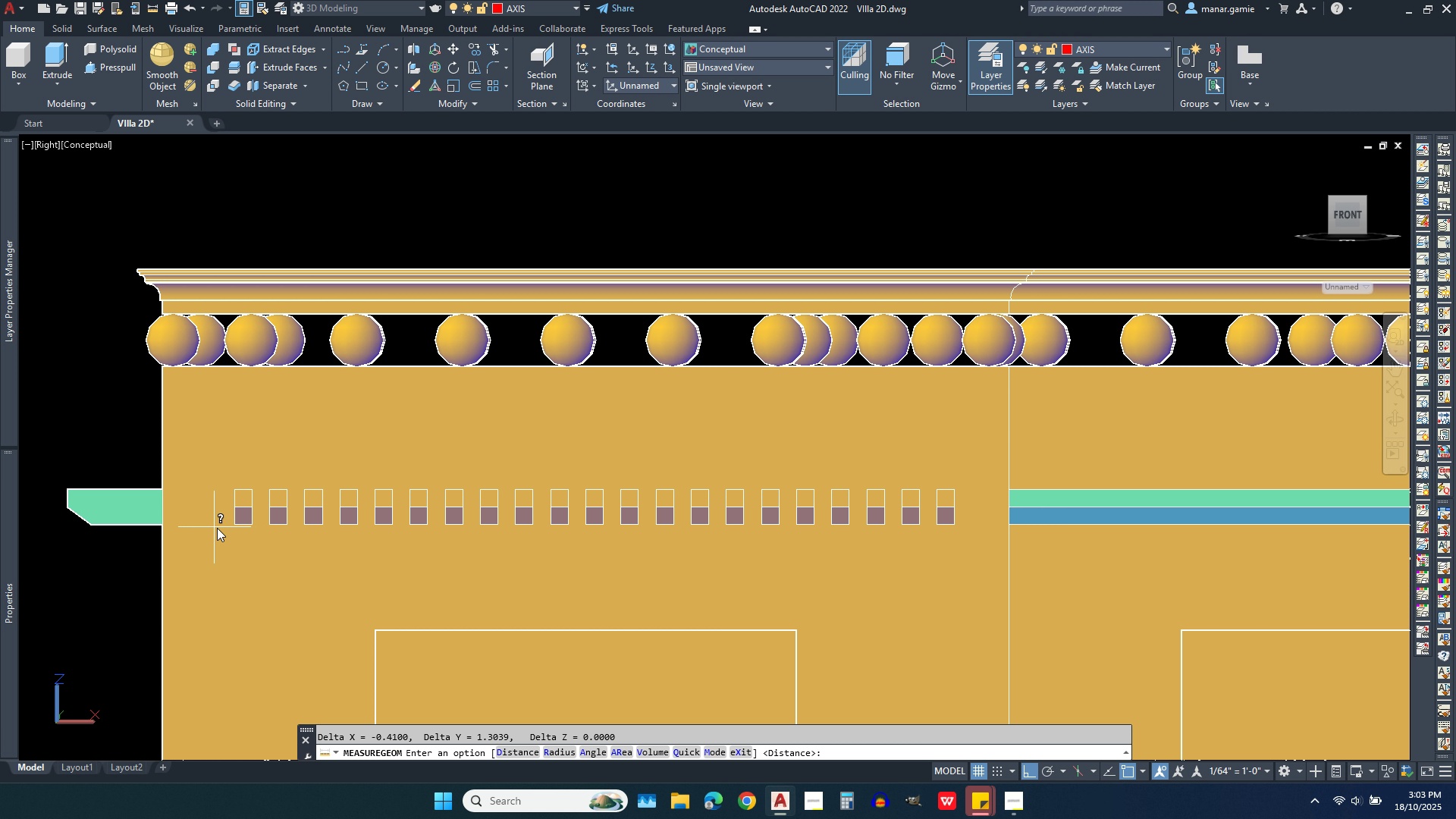 
wait(10.88)
 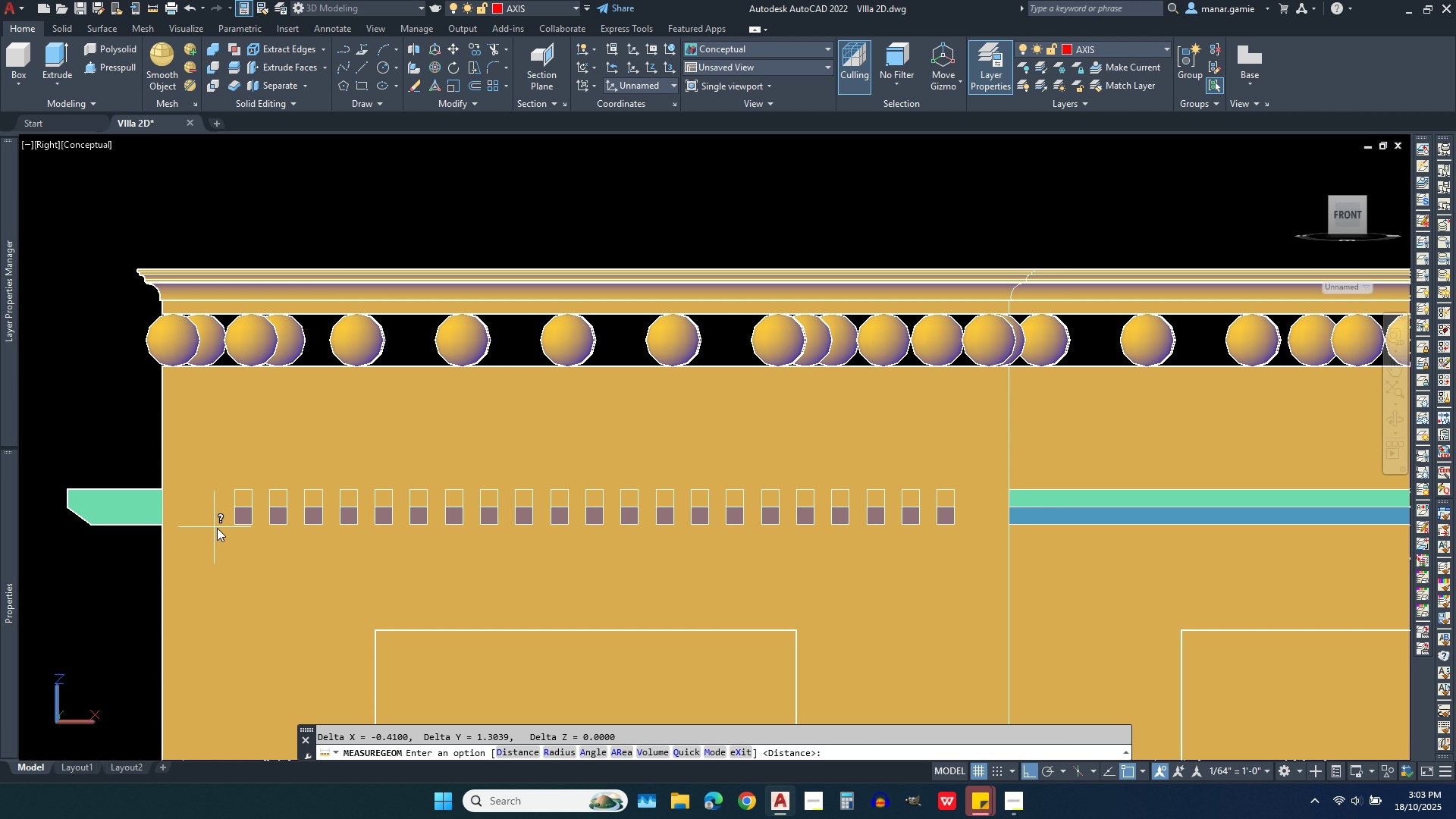 
left_click([1396, 416])
 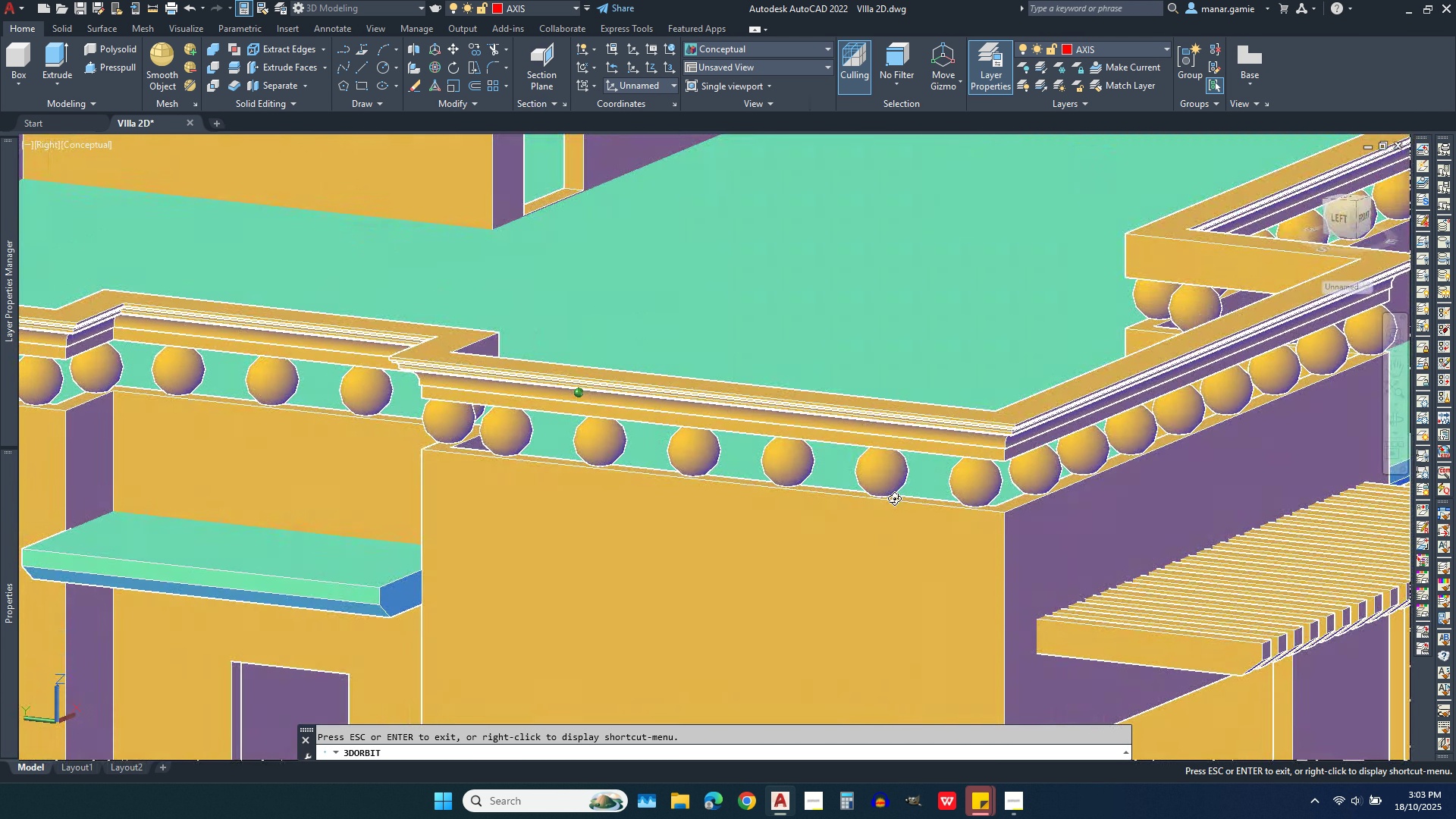 
scroll: coordinate [880, 443], scroll_direction: down, amount: 10.0
 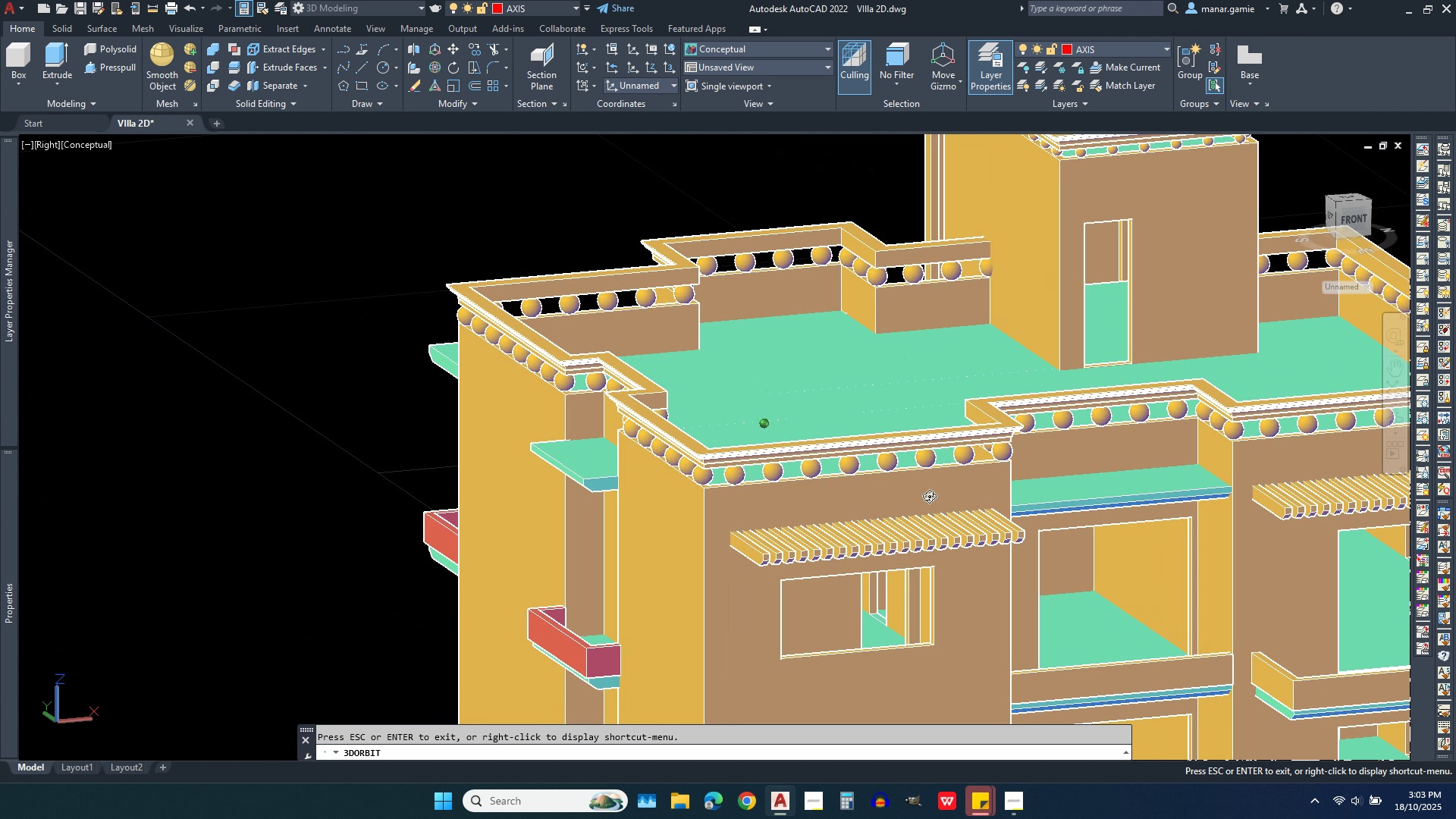 
wait(7.95)
 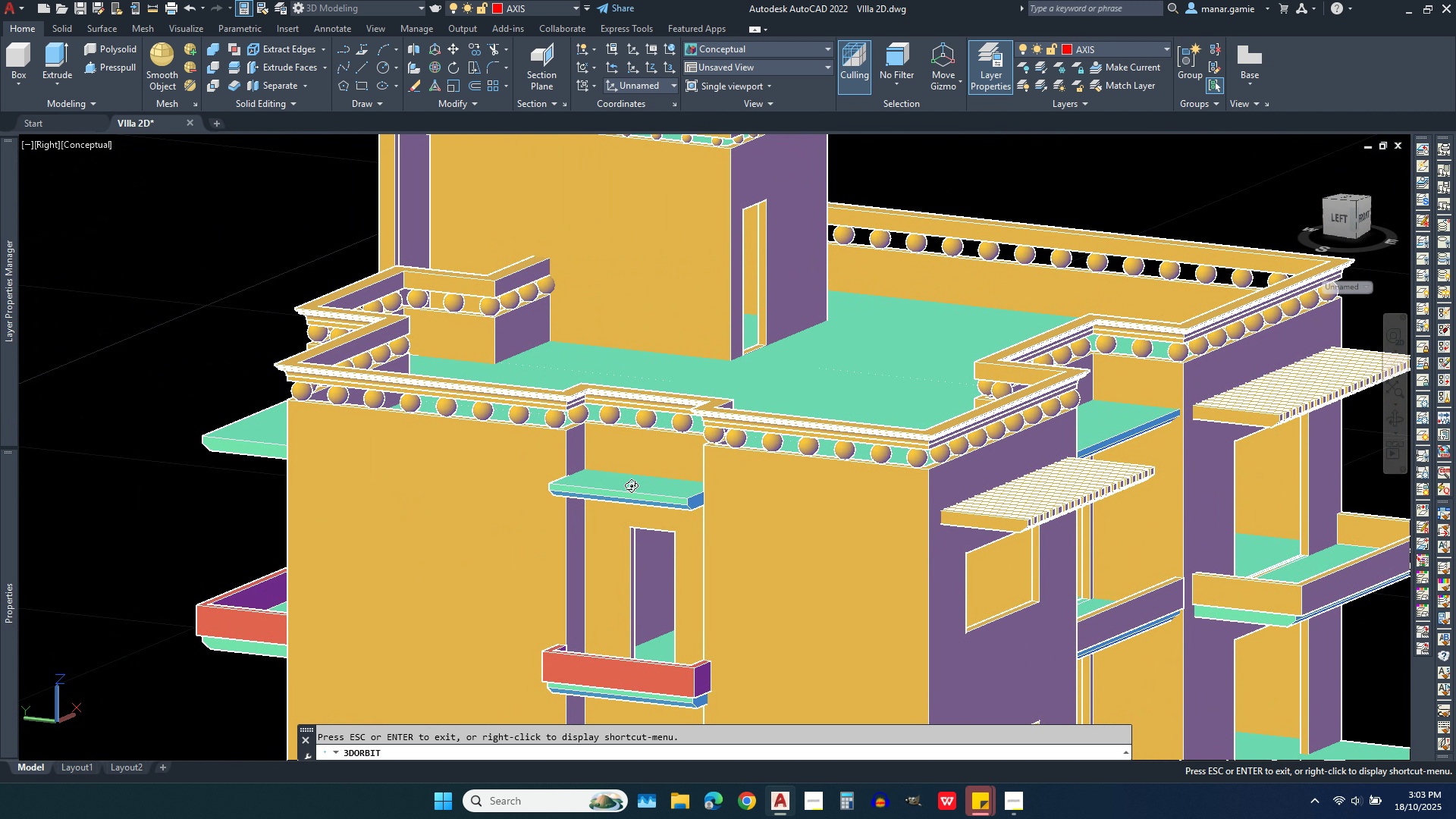 
scroll: coordinate [918, 528], scroll_direction: up, amount: 3.0
 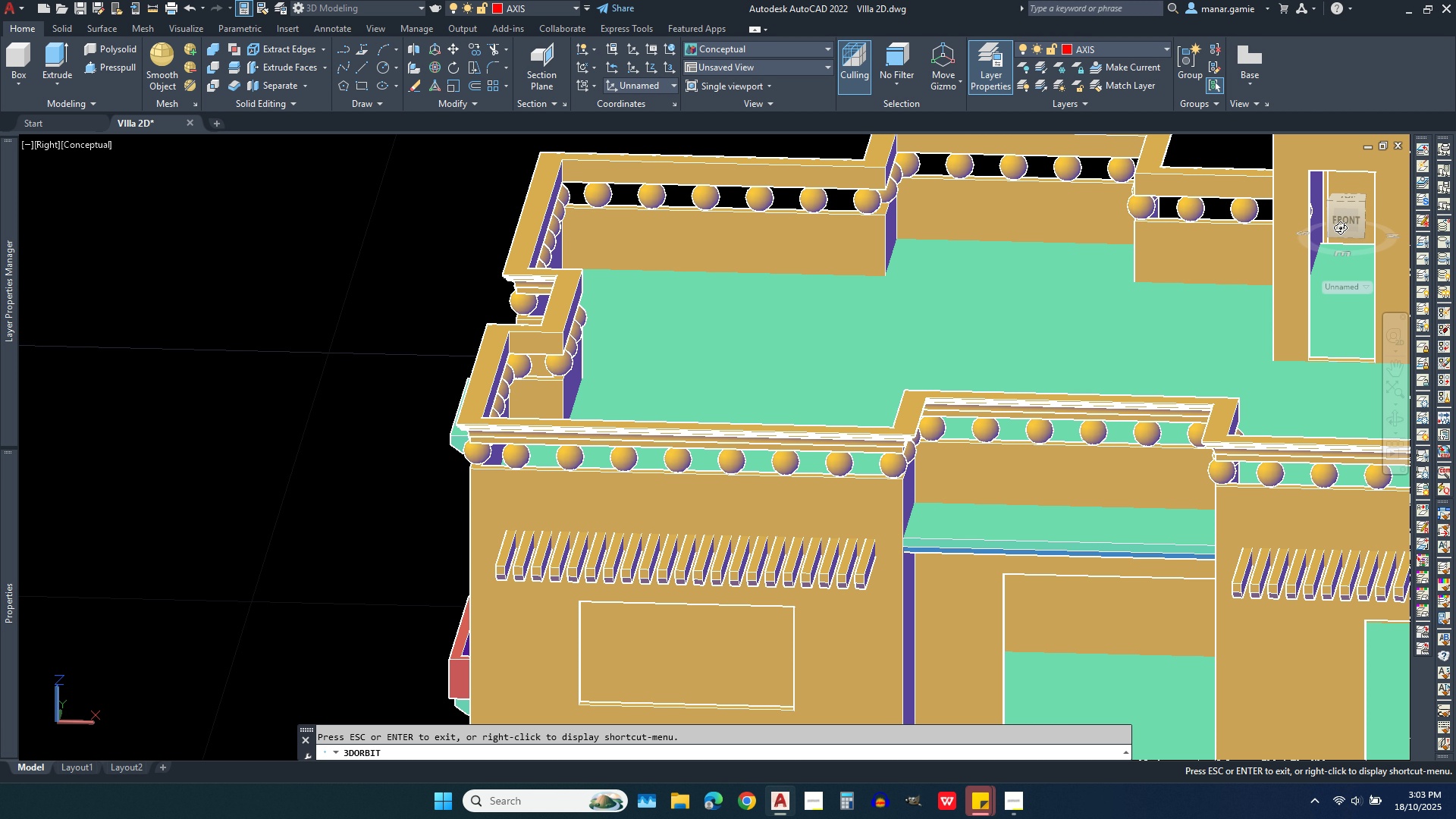 
key(Escape)
 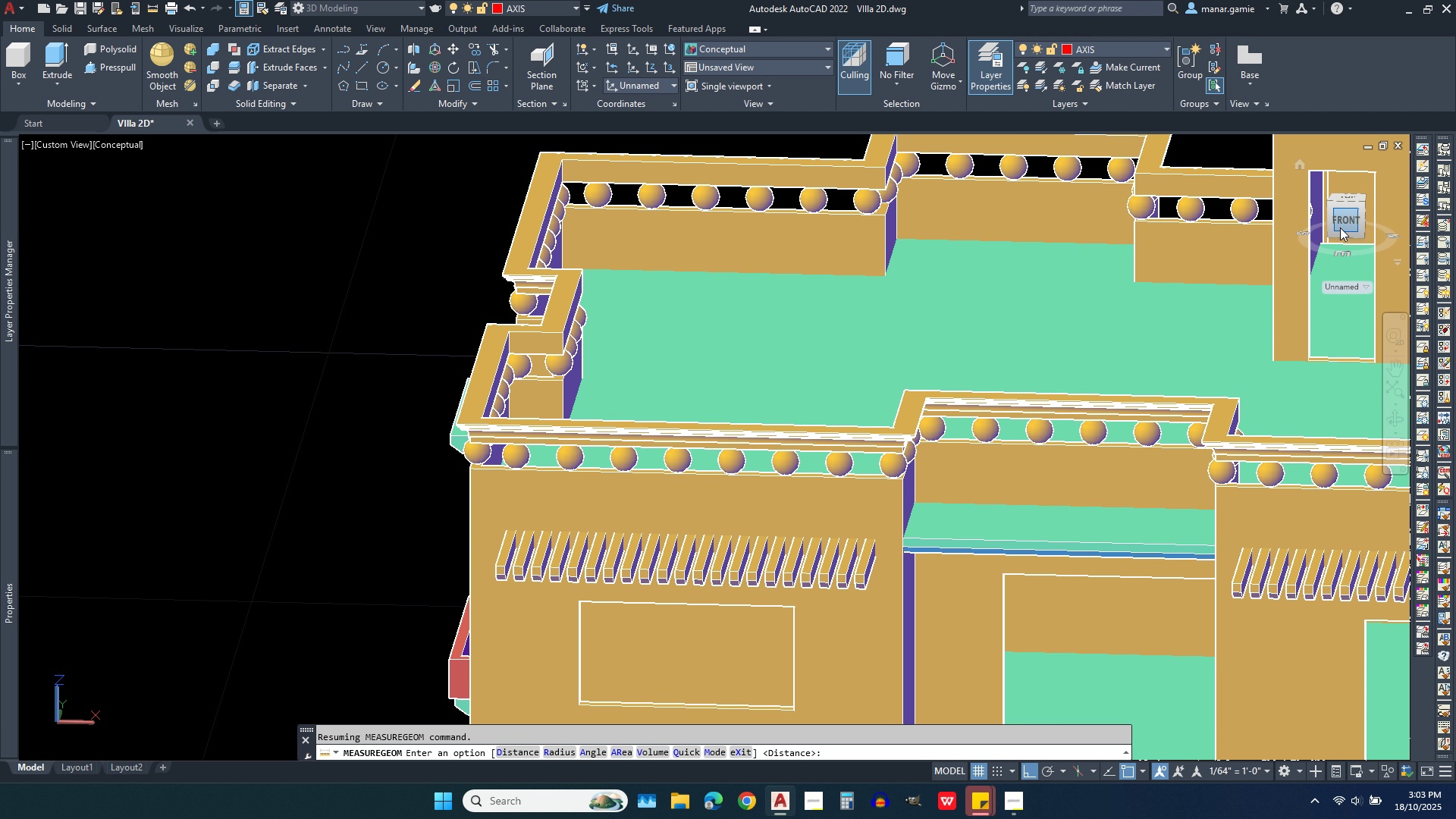 
left_click([1340, 228])
 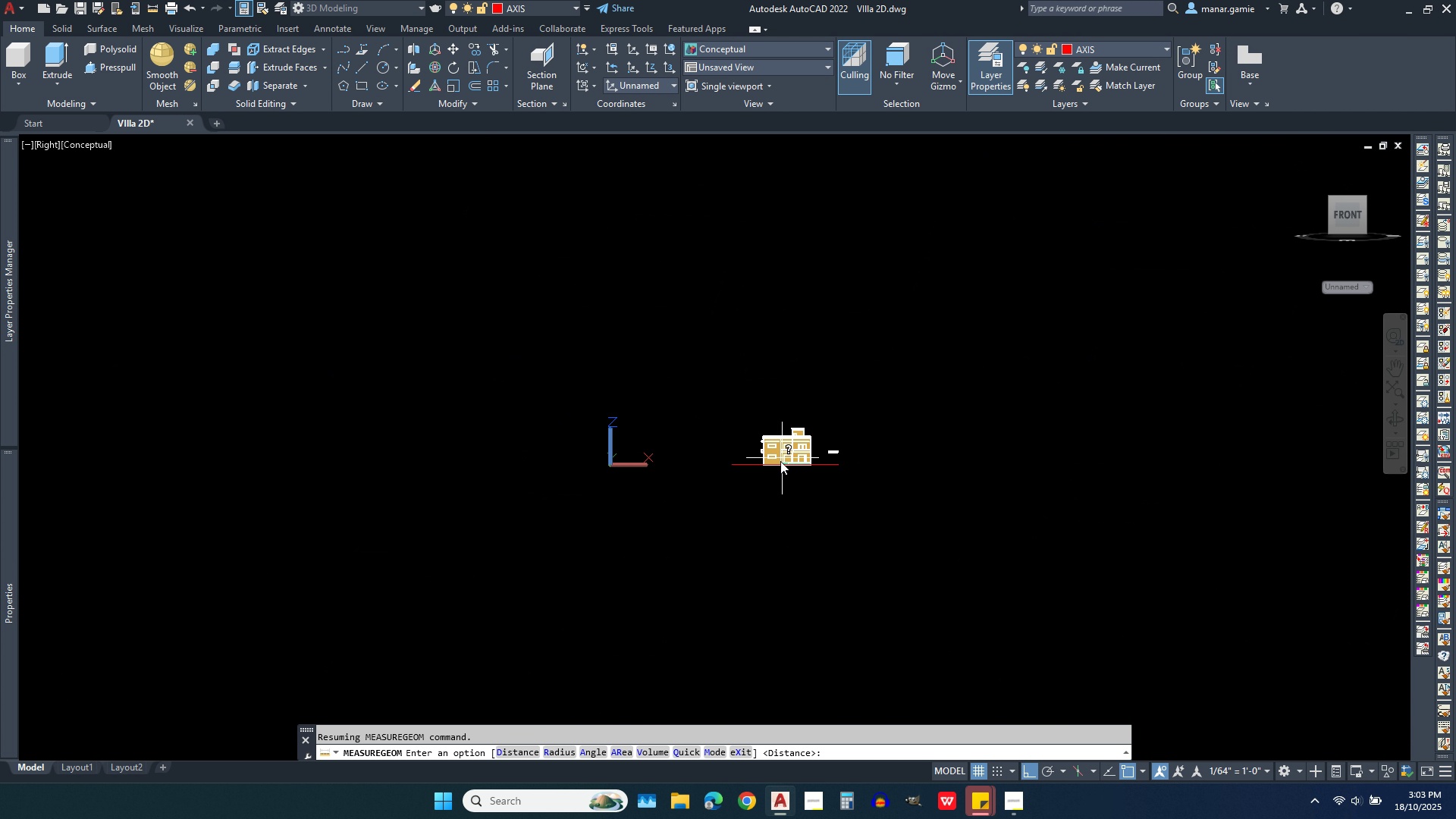 
scroll: coordinate [770, 406], scroll_direction: up, amount: 10.0
 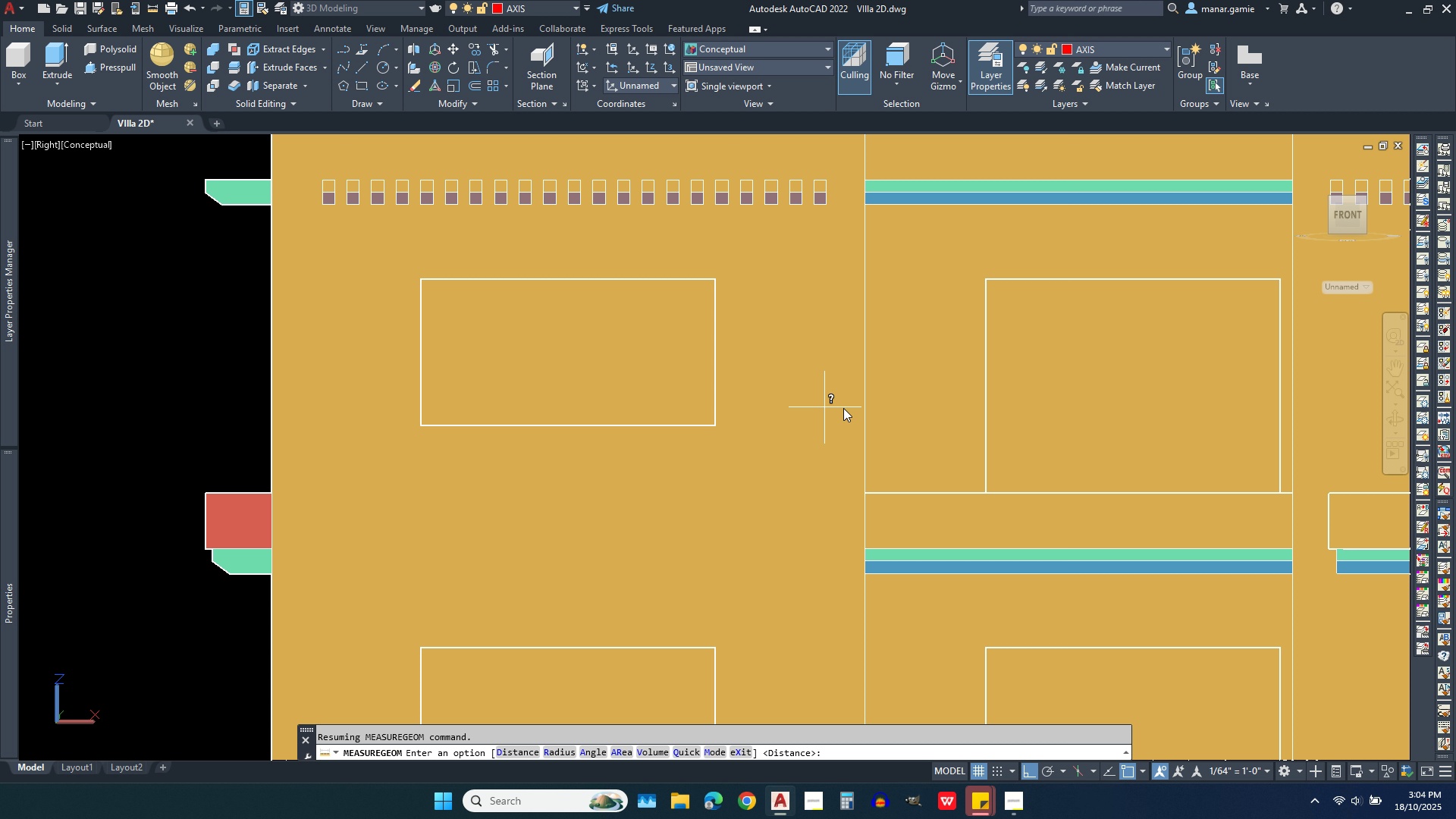 
wait(85.72)
 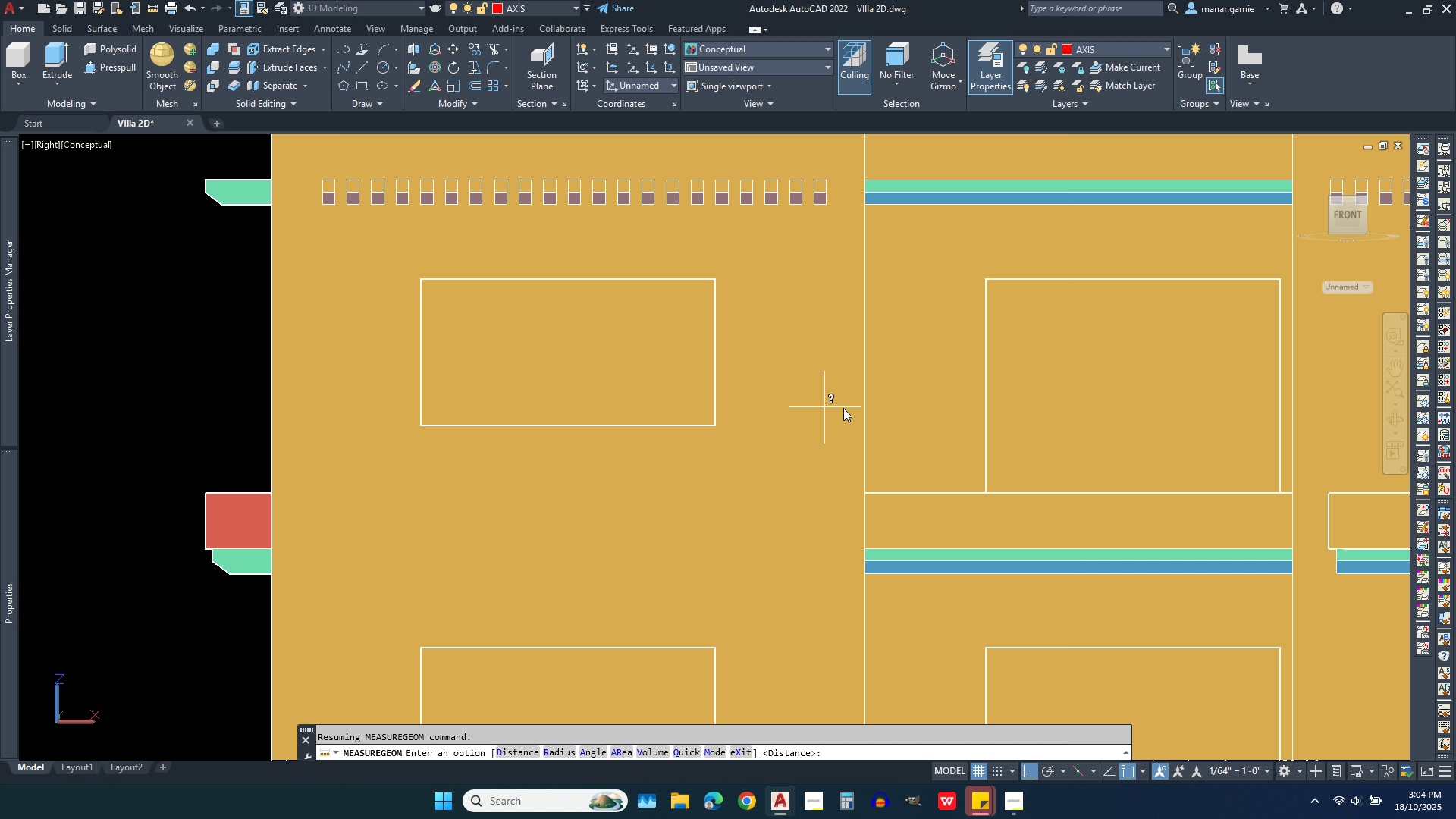 
scroll: coordinate [695, 517], scroll_direction: down, amount: 2.0
 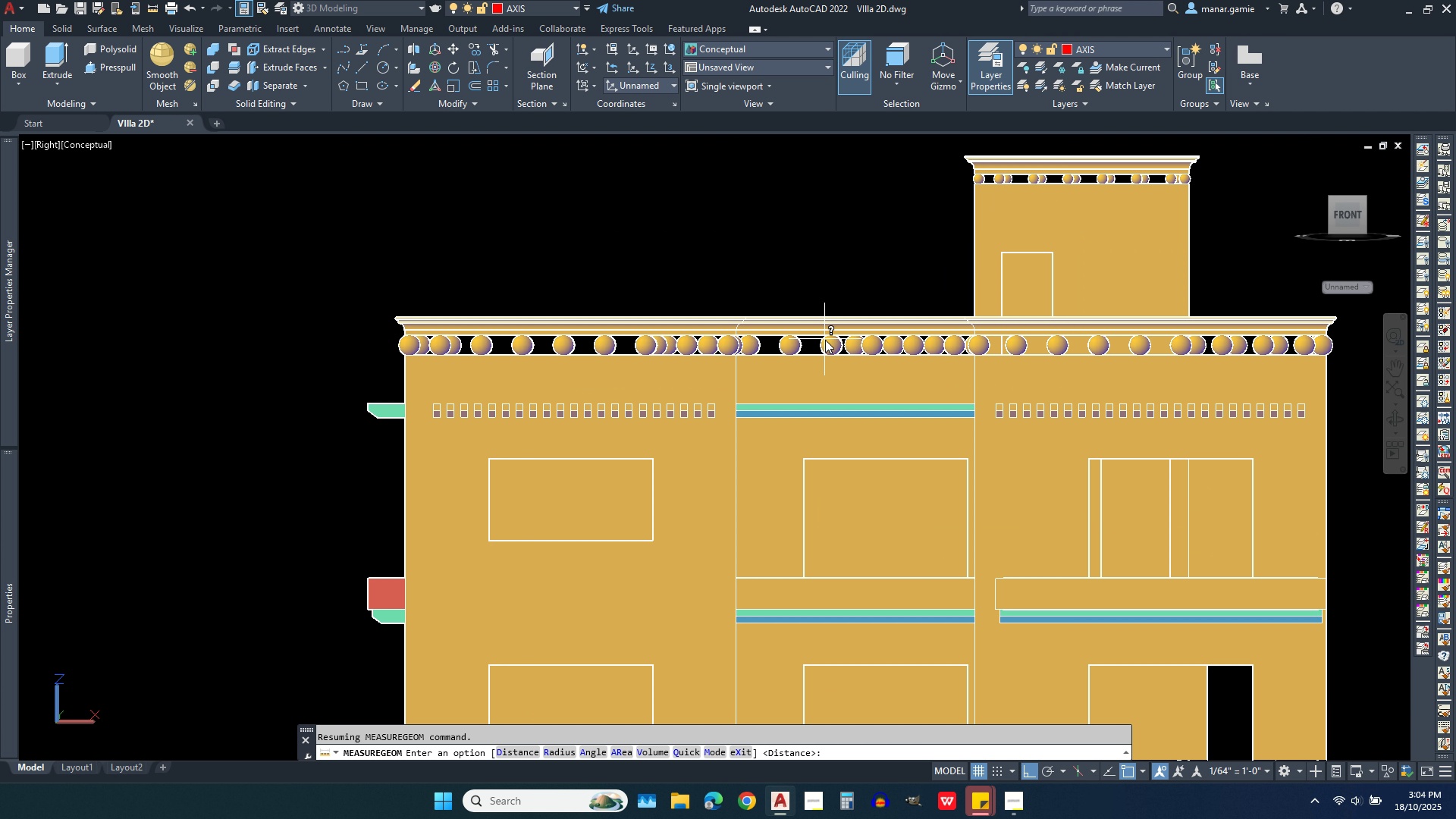 
scroll: coordinate [700, 482], scroll_direction: up, amount: 6.0
 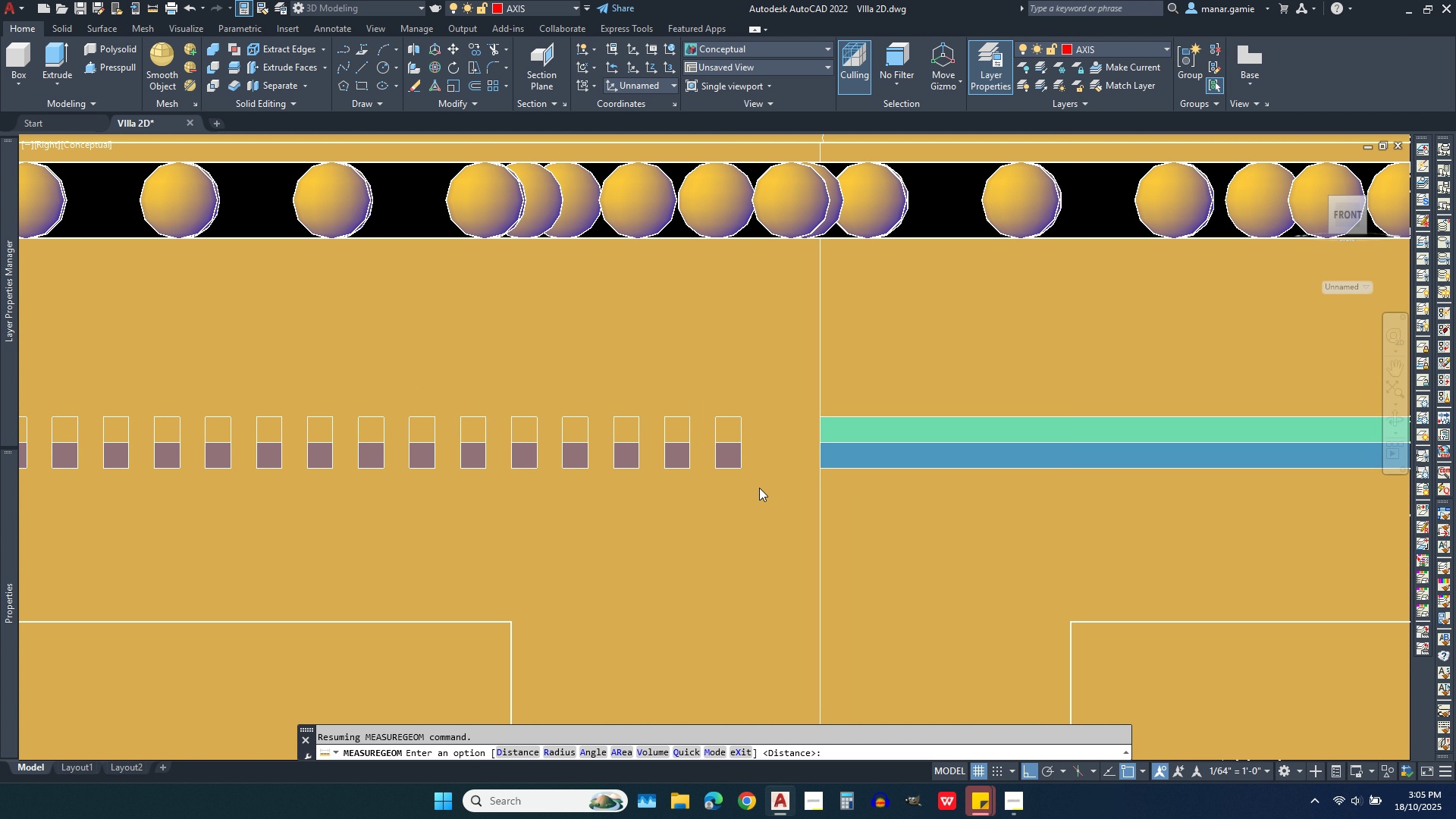 
scroll: coordinate [759, 488], scroll_direction: down, amount: 4.0
 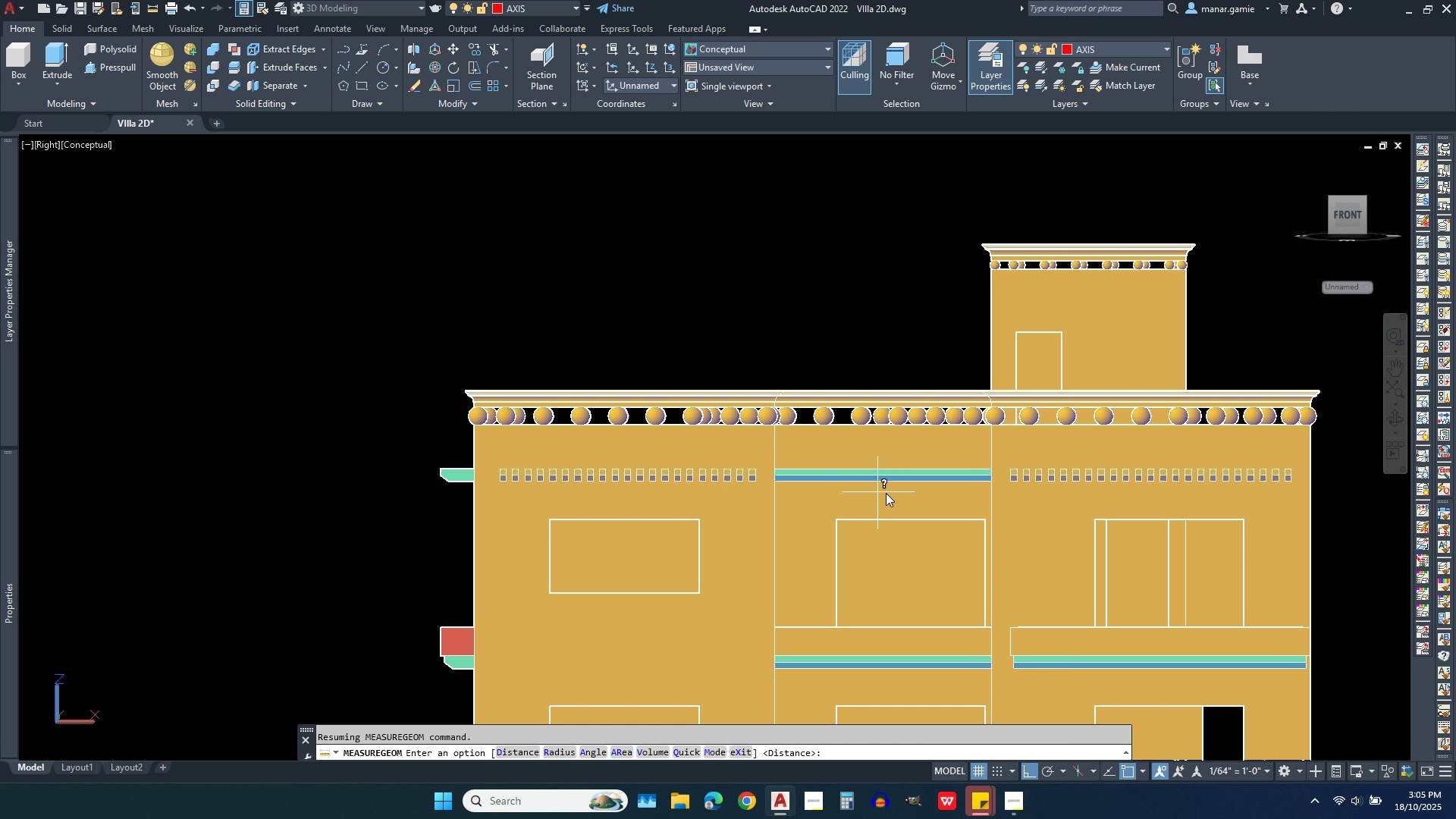 
scroll: coordinate [886, 493], scroll_direction: up, amount: 3.0
 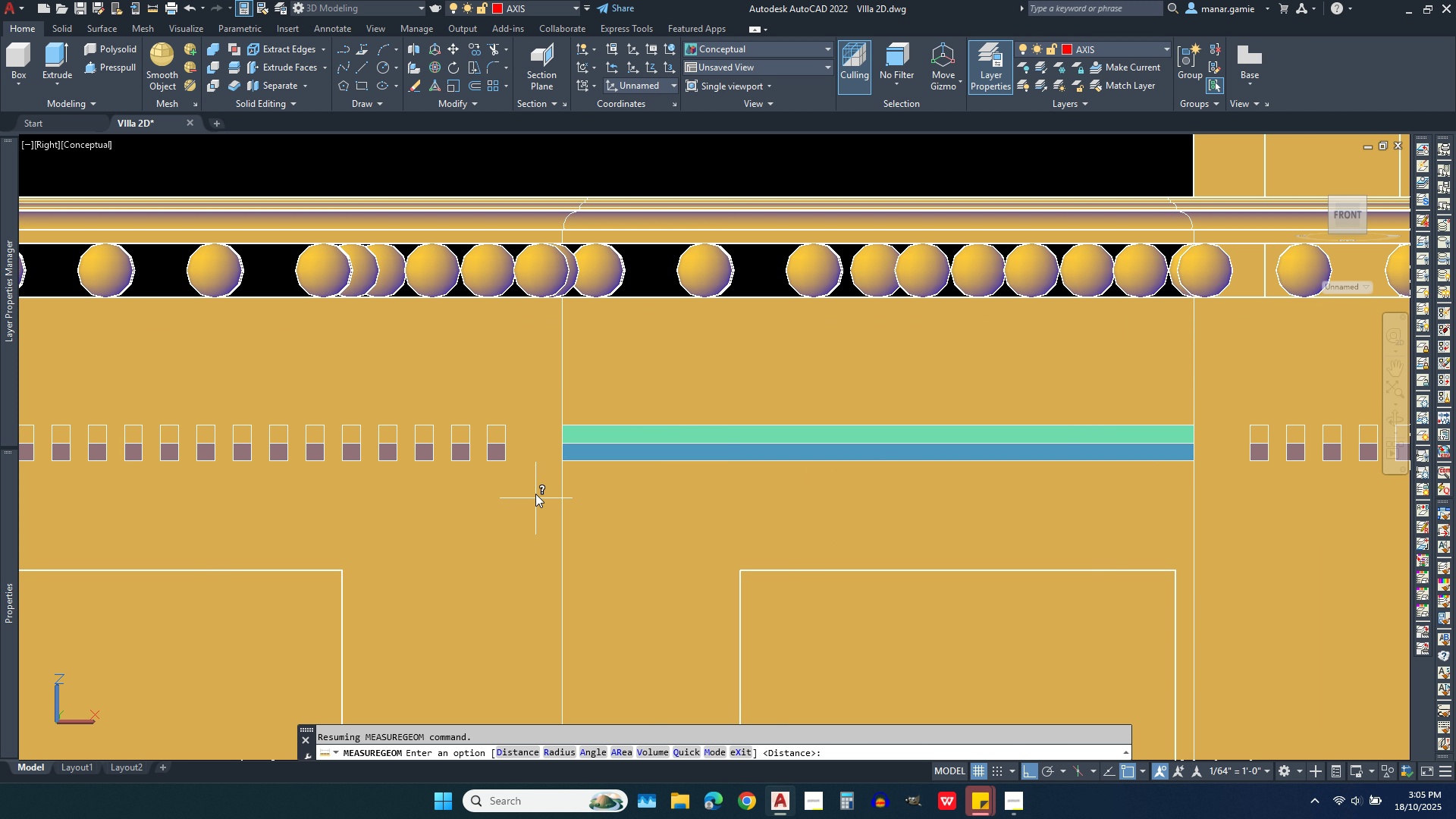 
scroll: coordinate [719, 477], scroll_direction: down, amount: 2.0
 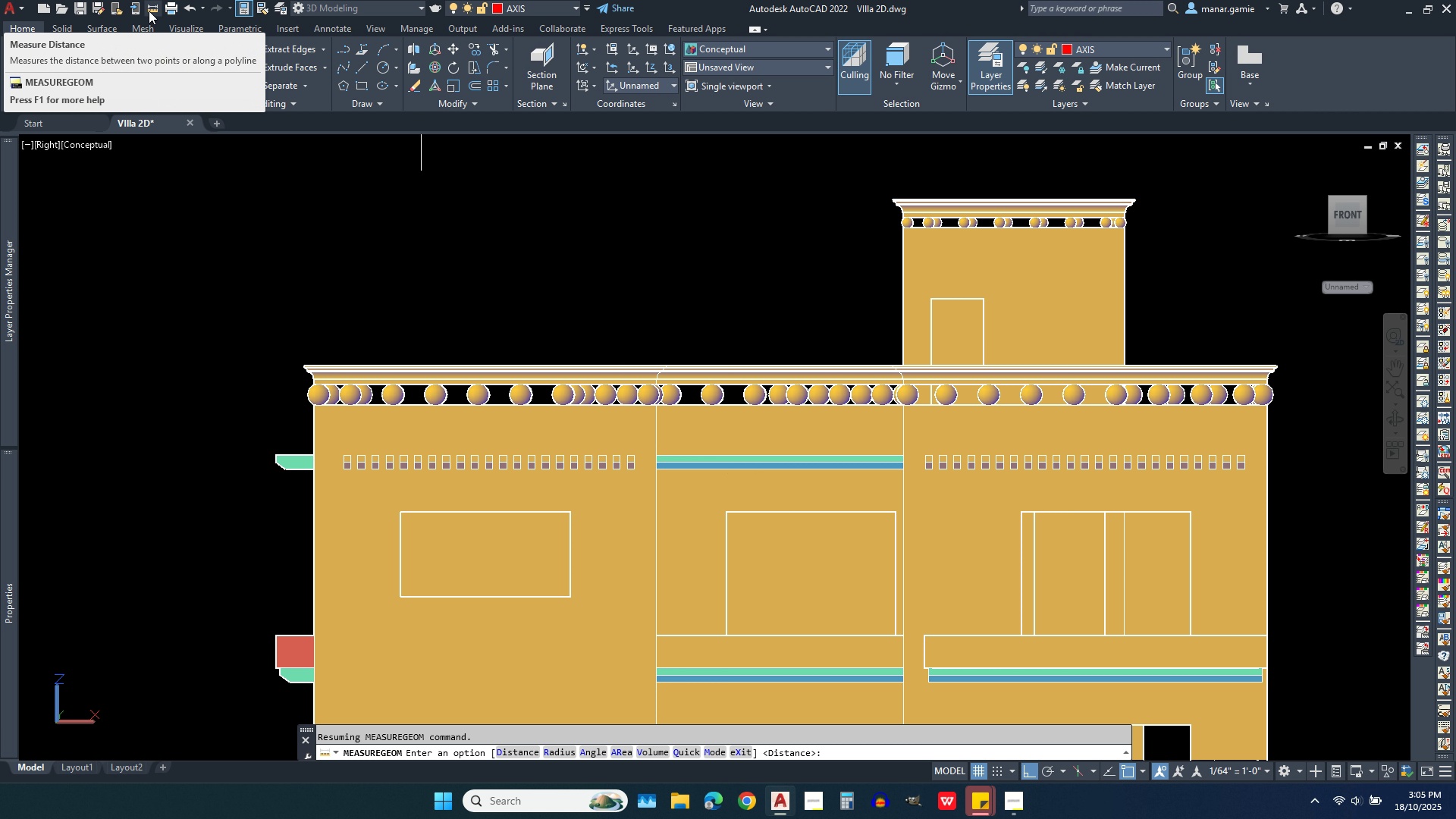 
left_click([149, 11])
 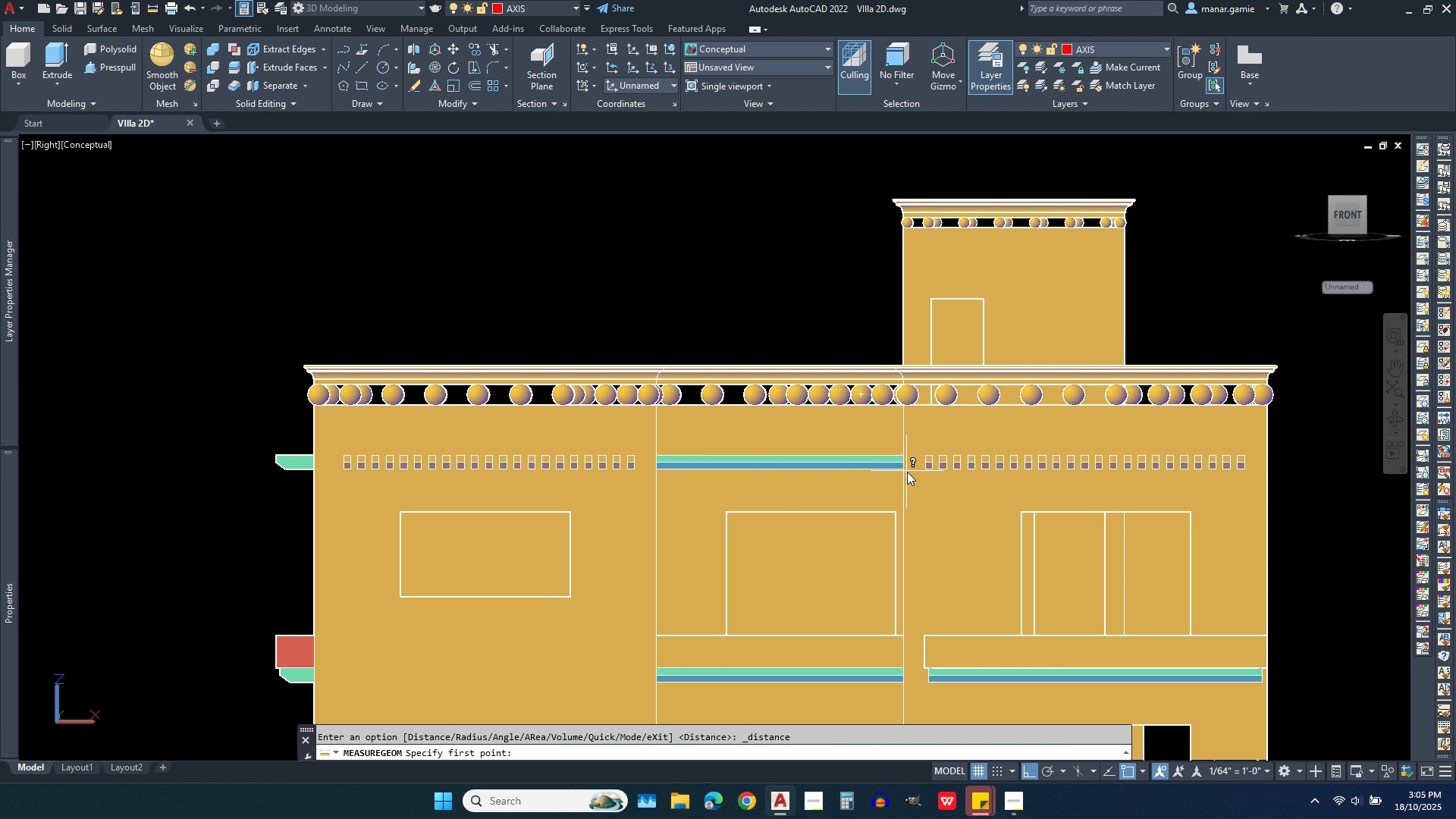 
scroll: coordinate [902, 472], scroll_direction: up, amount: 4.0
 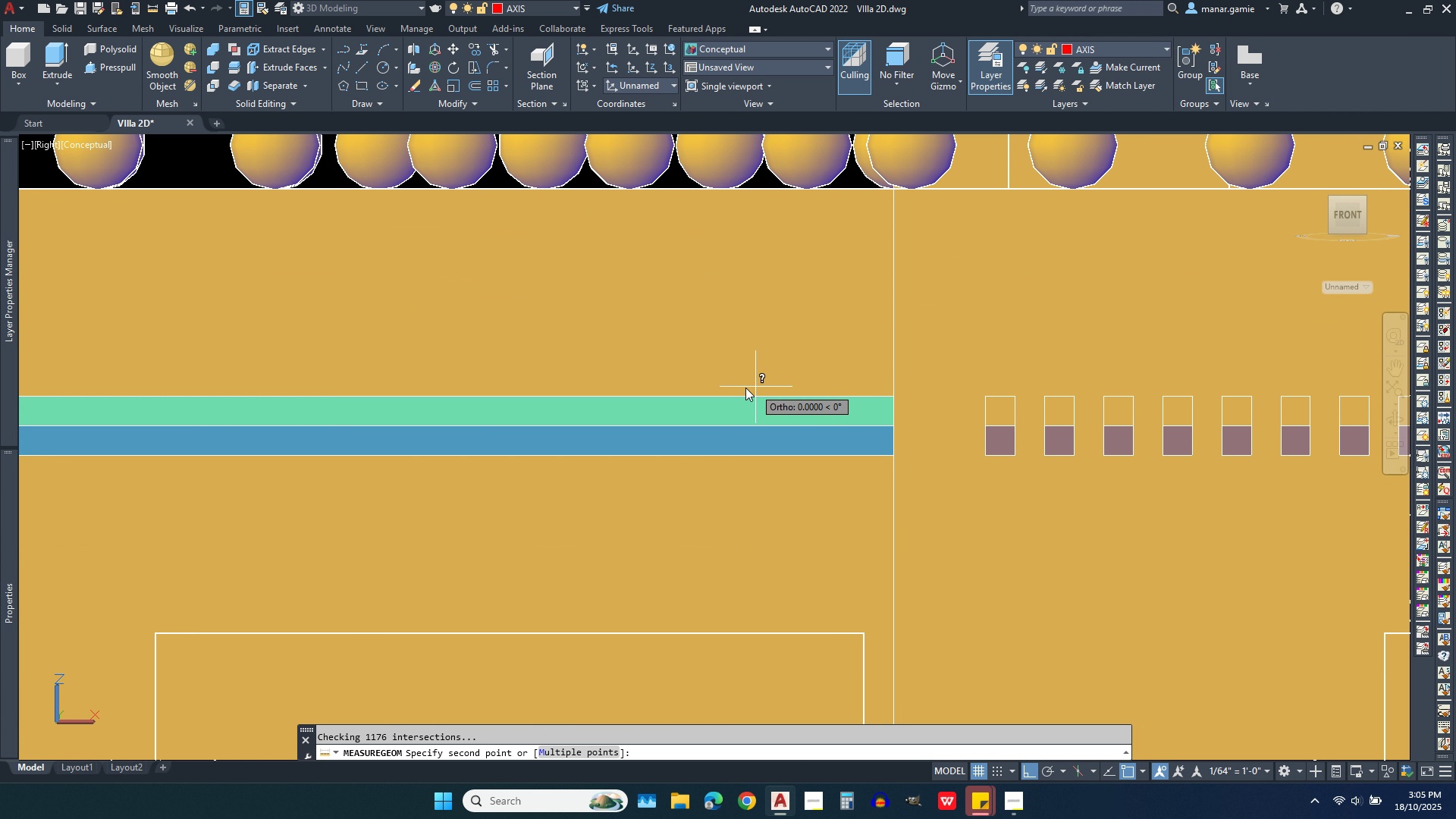 
scroll: coordinate [886, 390], scroll_direction: down, amount: 3.0
 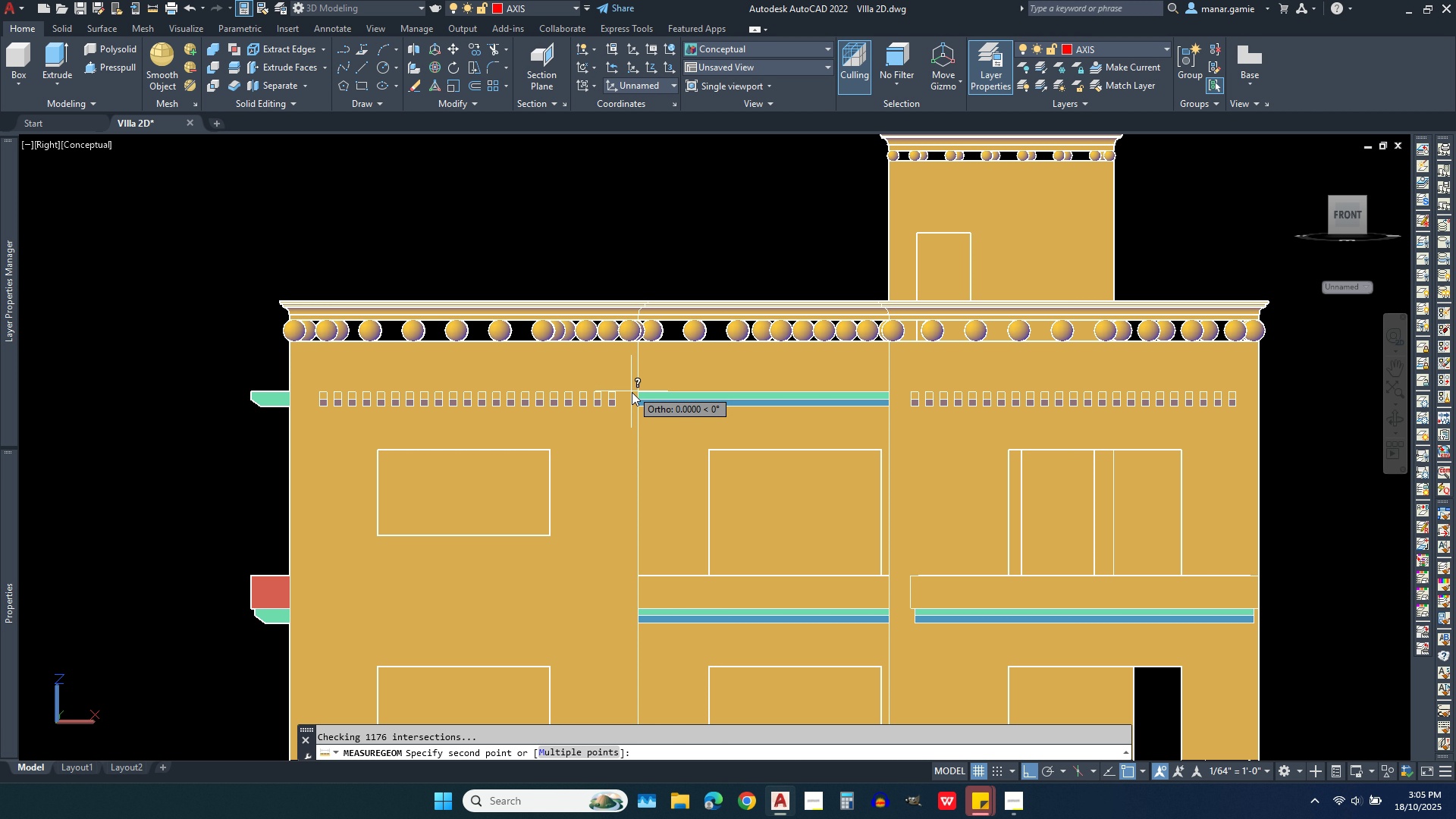 
scroll: coordinate [632, 392], scroll_direction: up, amount: 4.0
 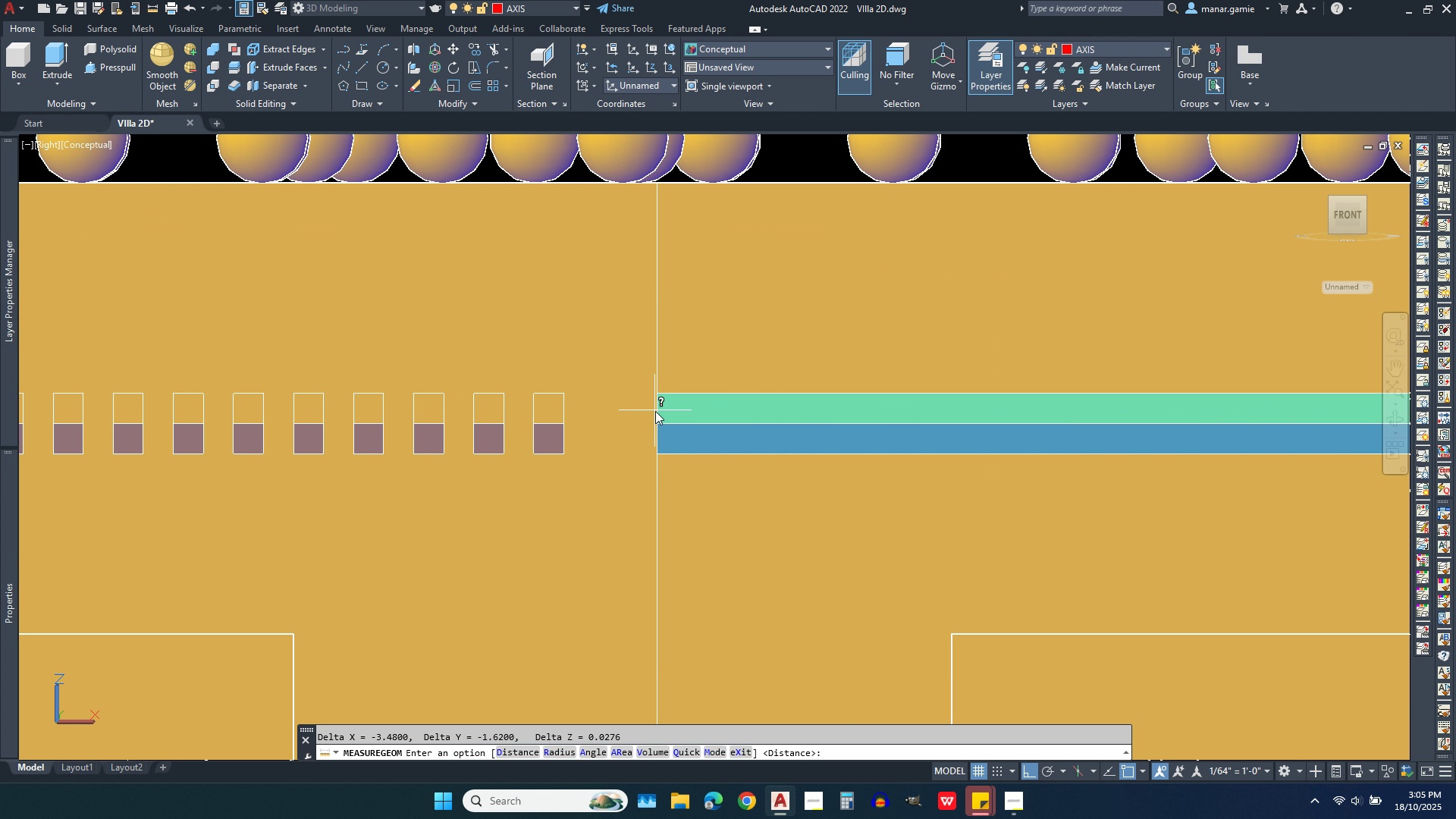 
left_click([655, 411])
 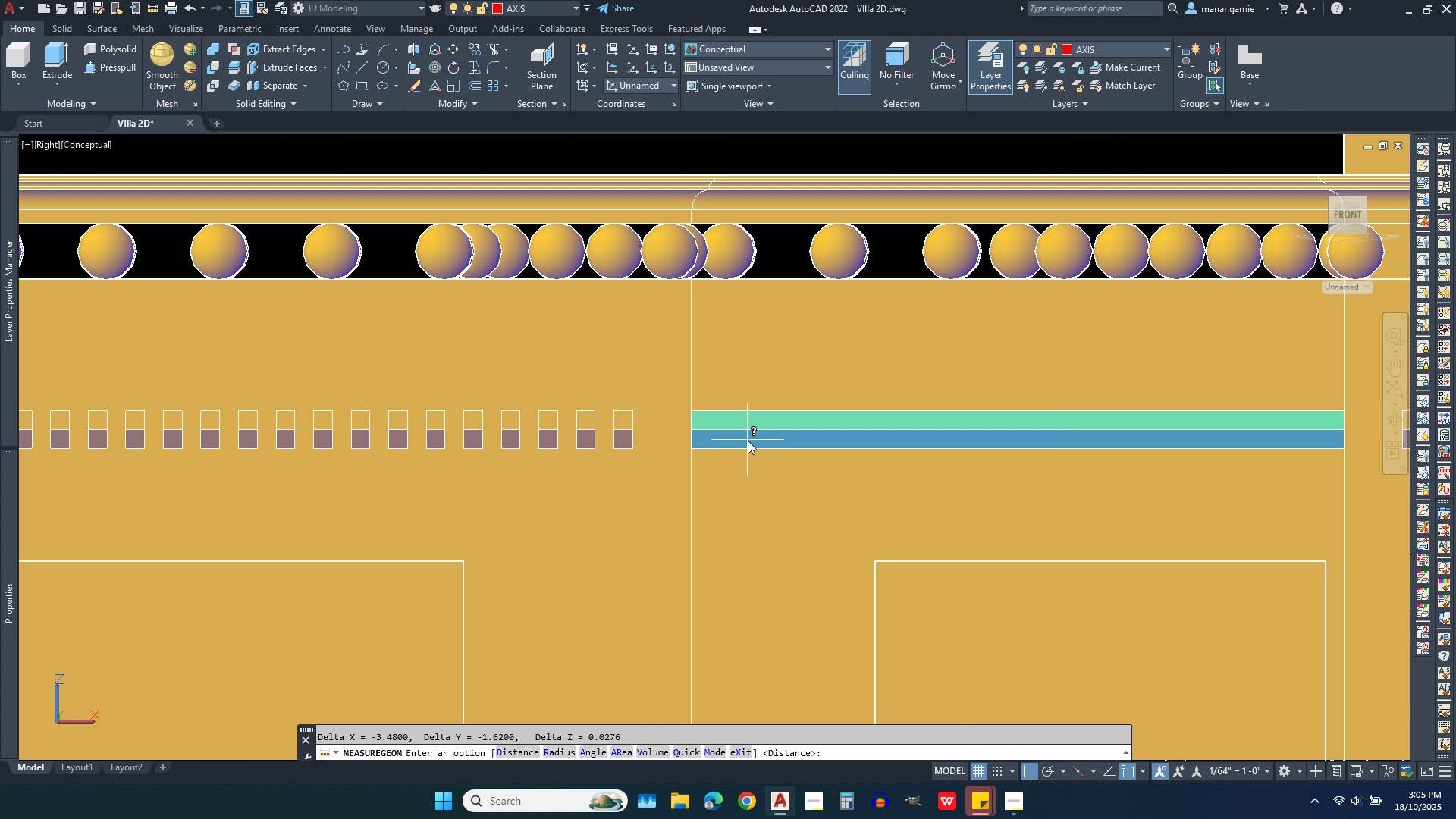 
scroll: coordinate [748, 441], scroll_direction: down, amount: 2.0
 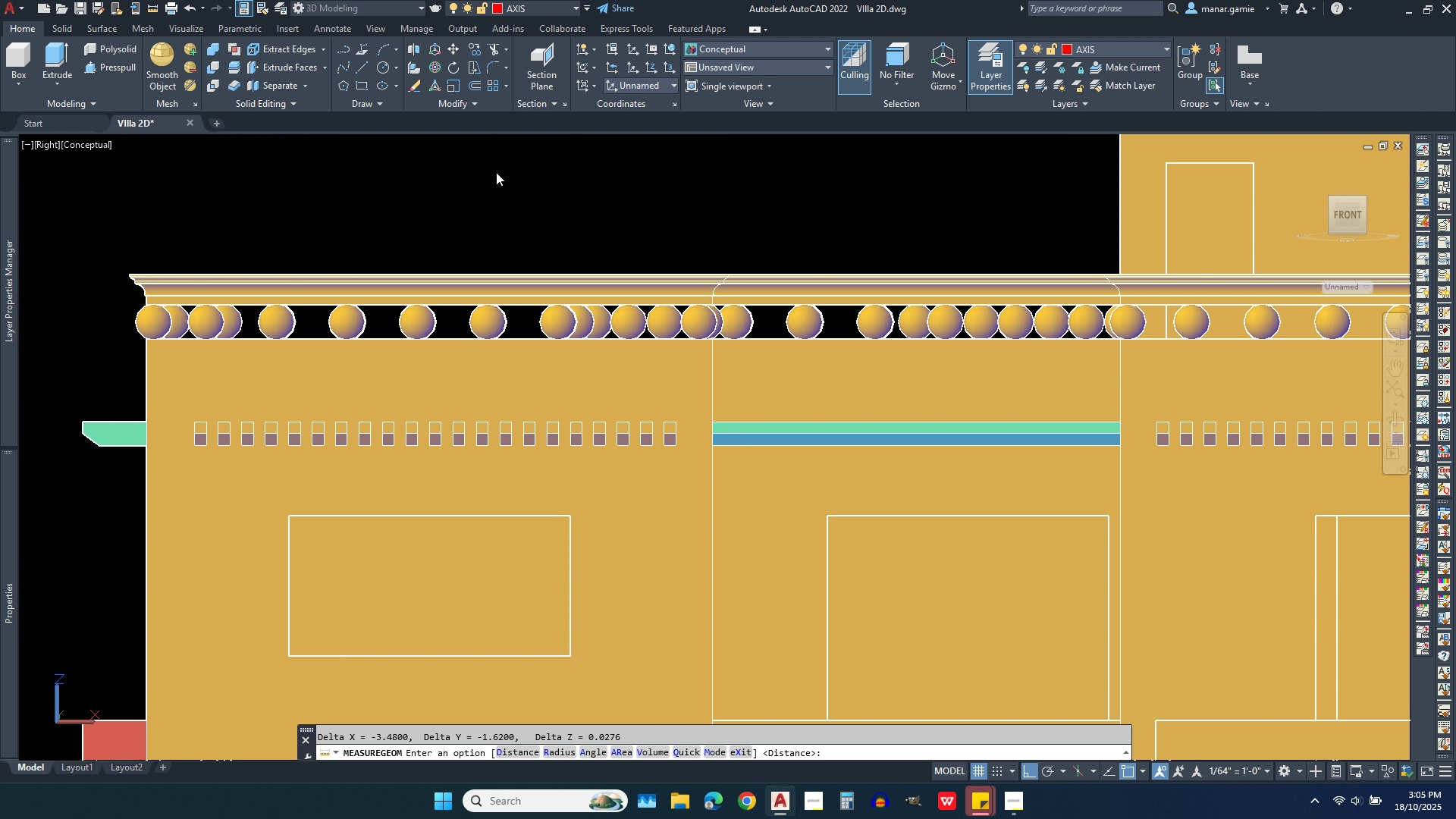 
right_click([496, 172])
 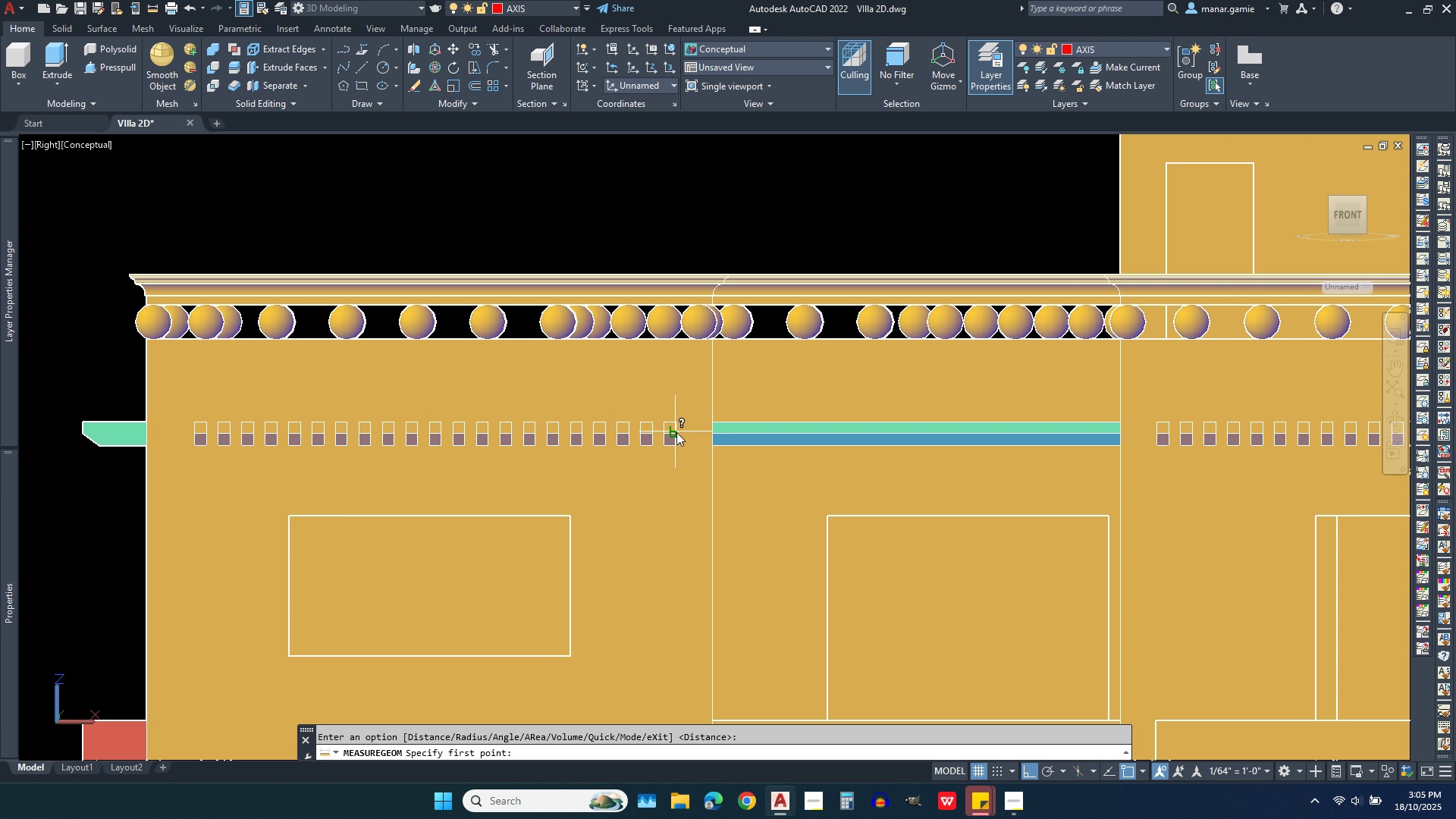 
wait(5.75)
 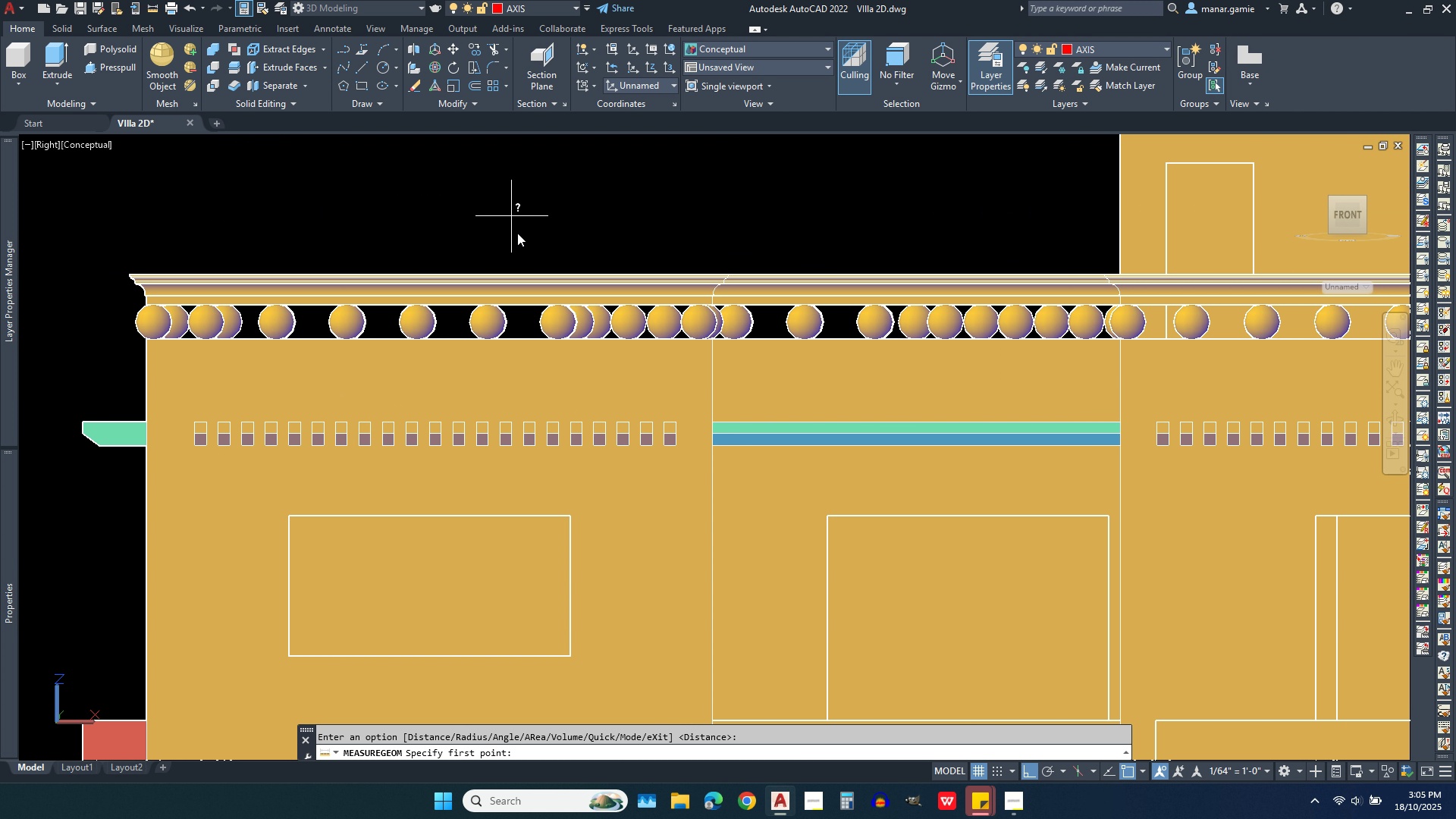 
left_click([676, 438])
 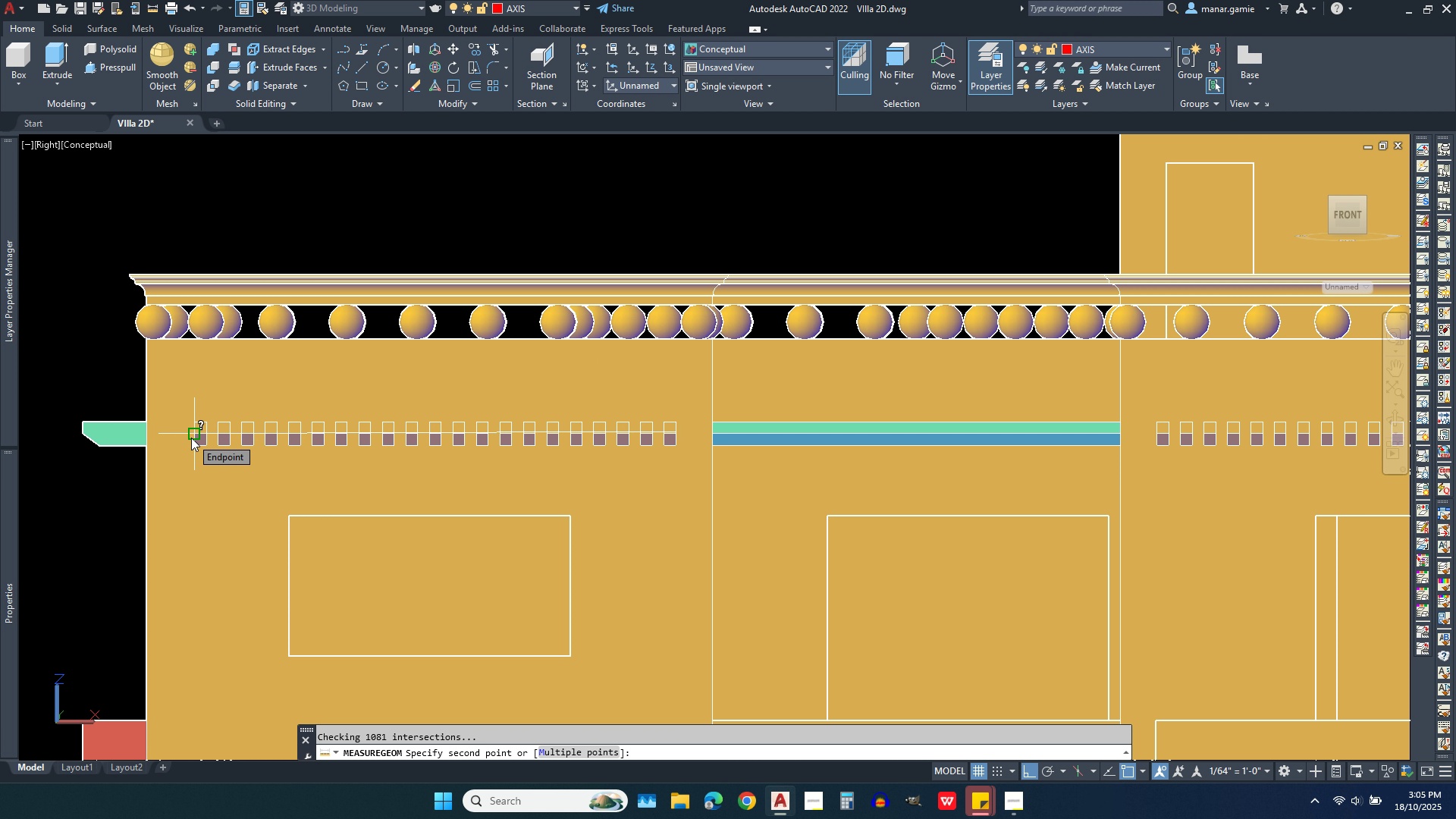 
left_click([191, 438])
 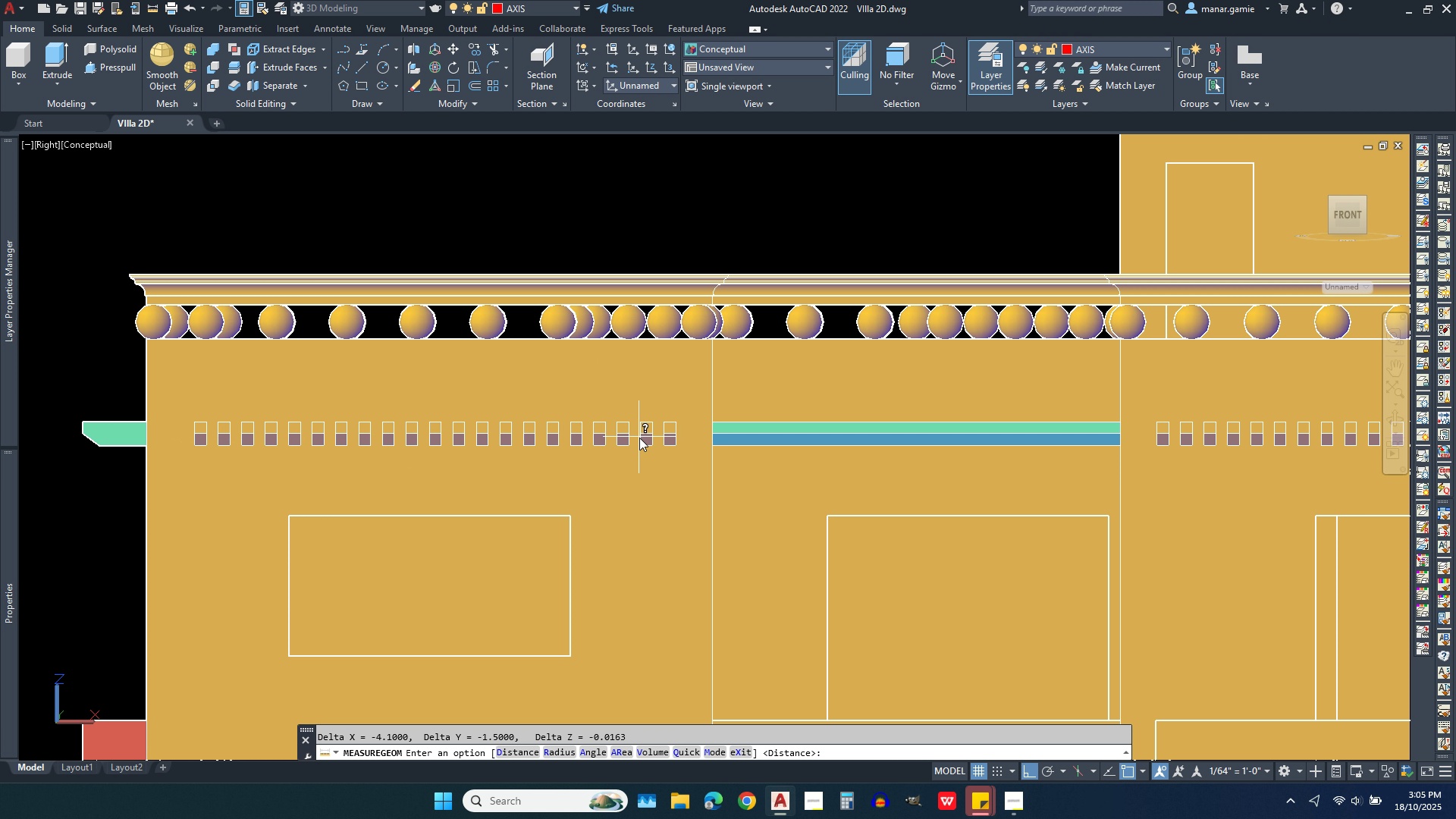 
right_click([650, 438])
 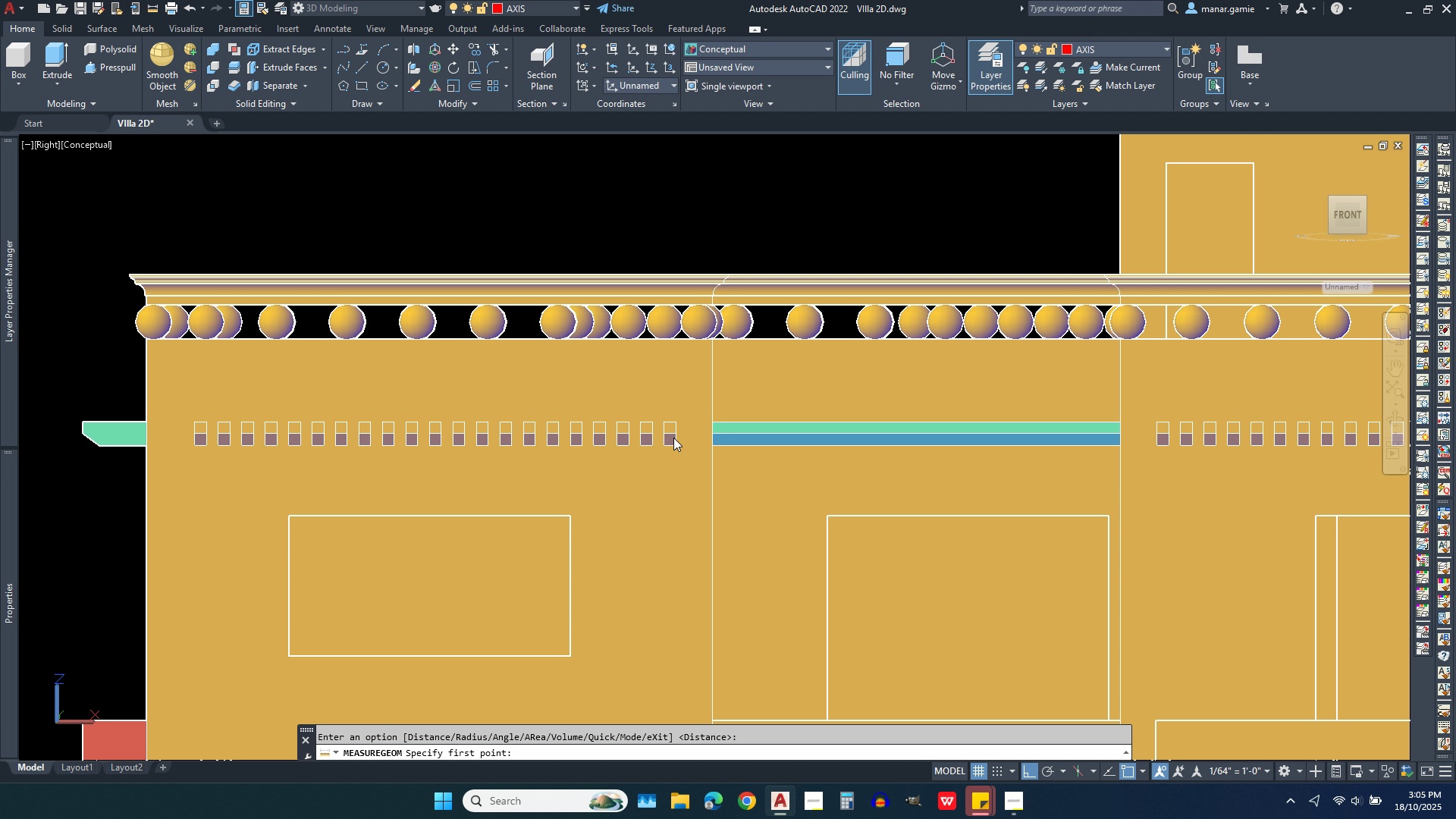 
left_click([673, 438])
 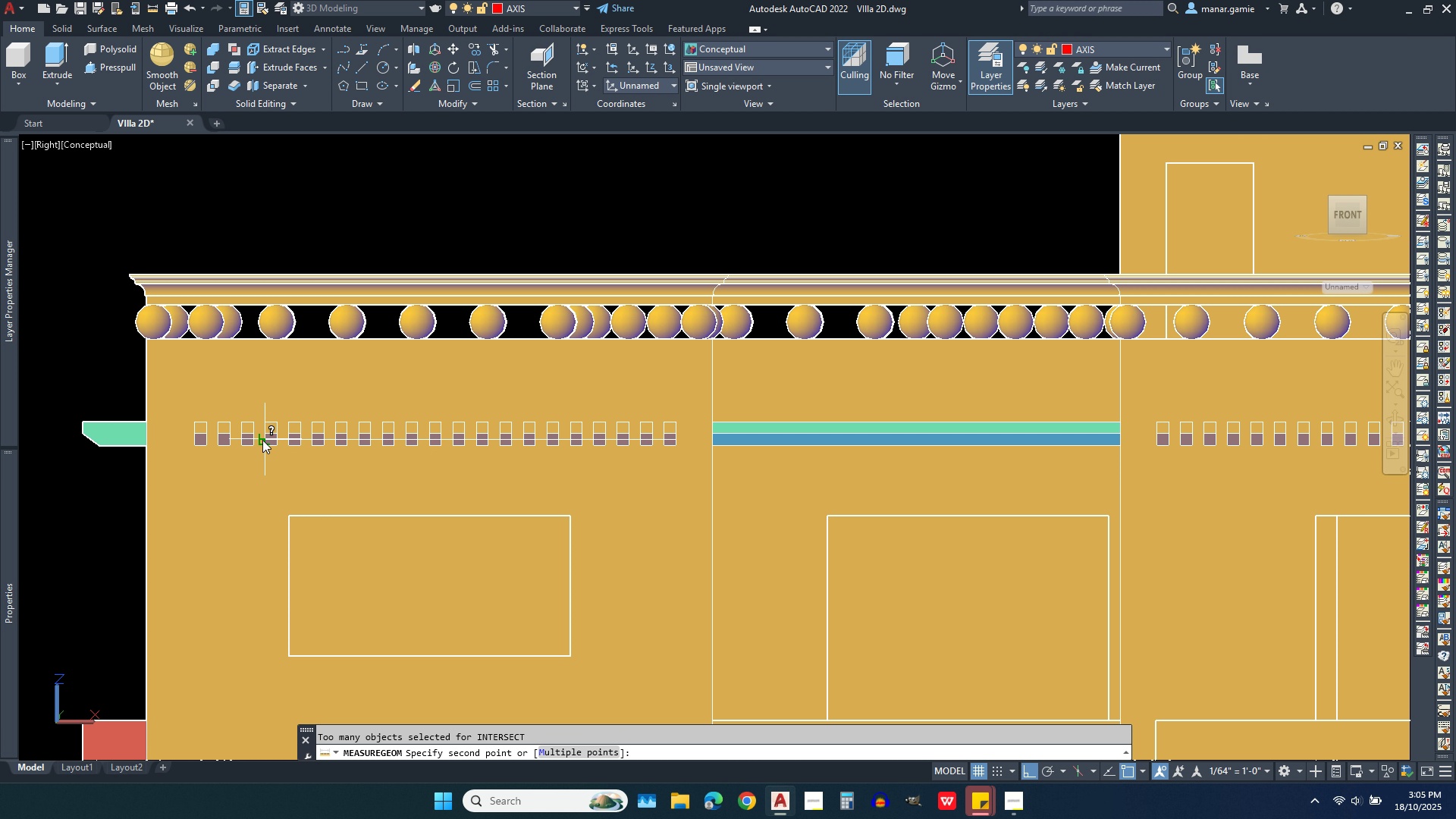 
left_click([262, 440])
 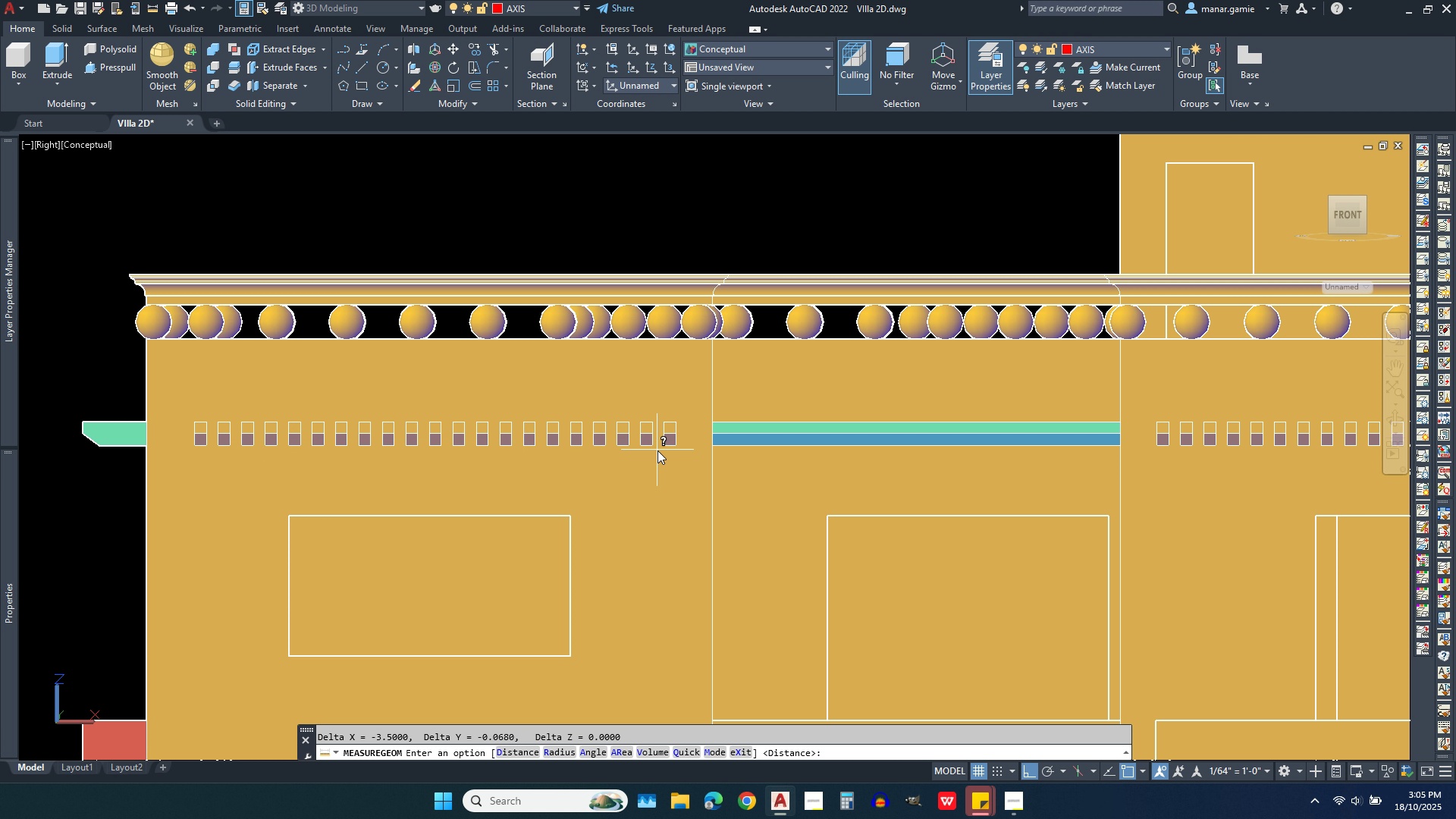 
key(Escape)
 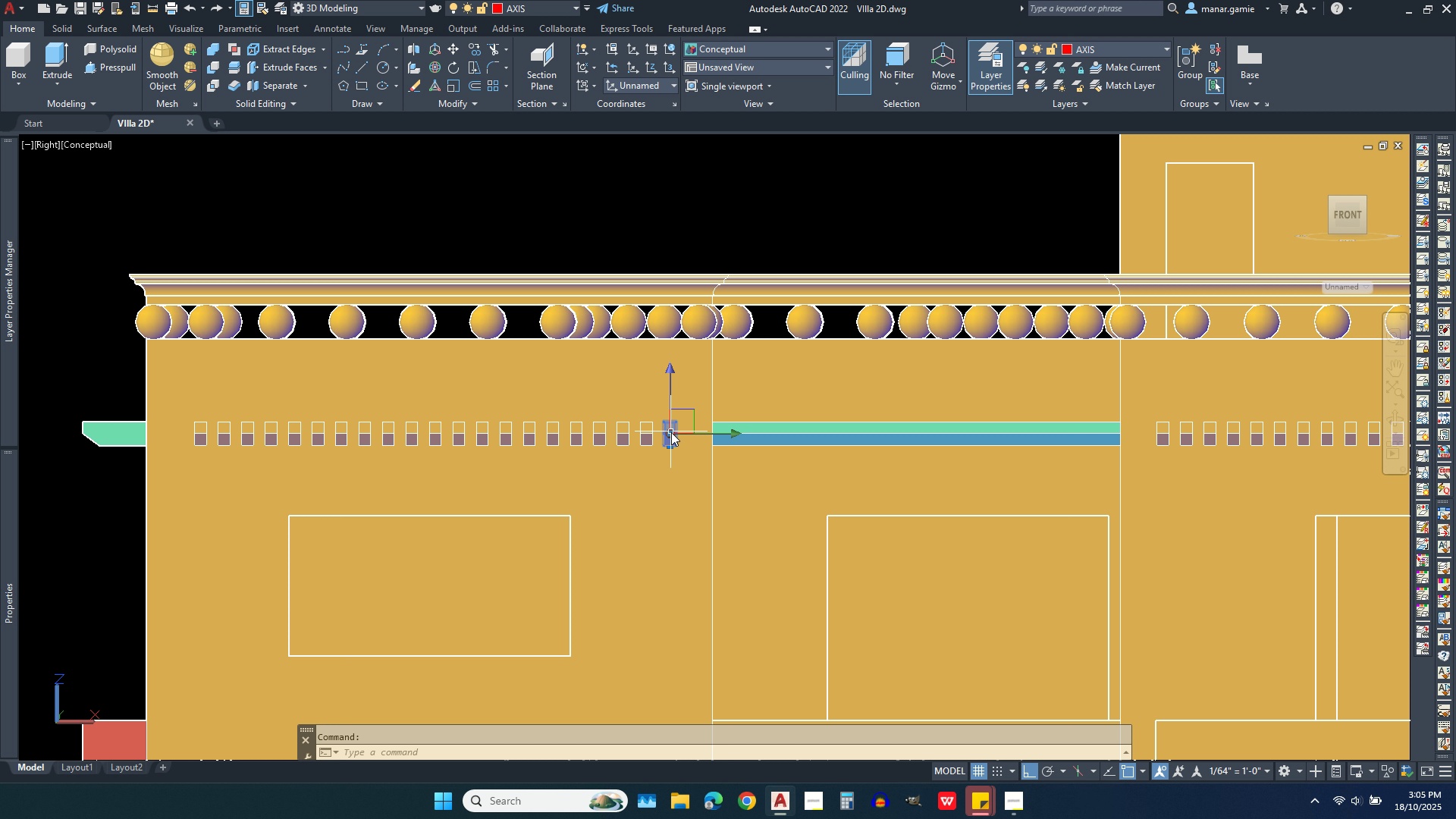 
left_click([671, 432])
 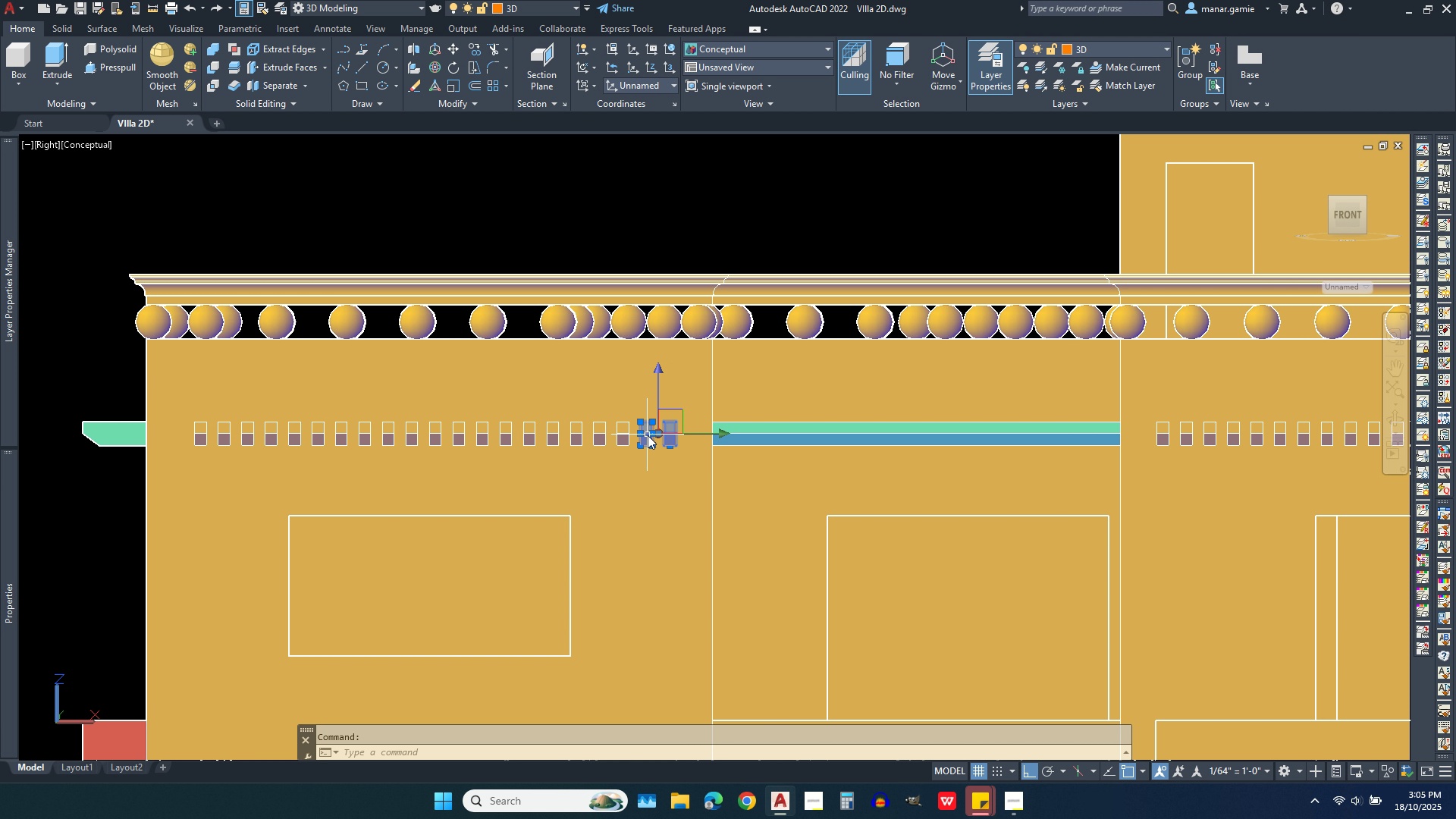 
left_click([648, 435])
 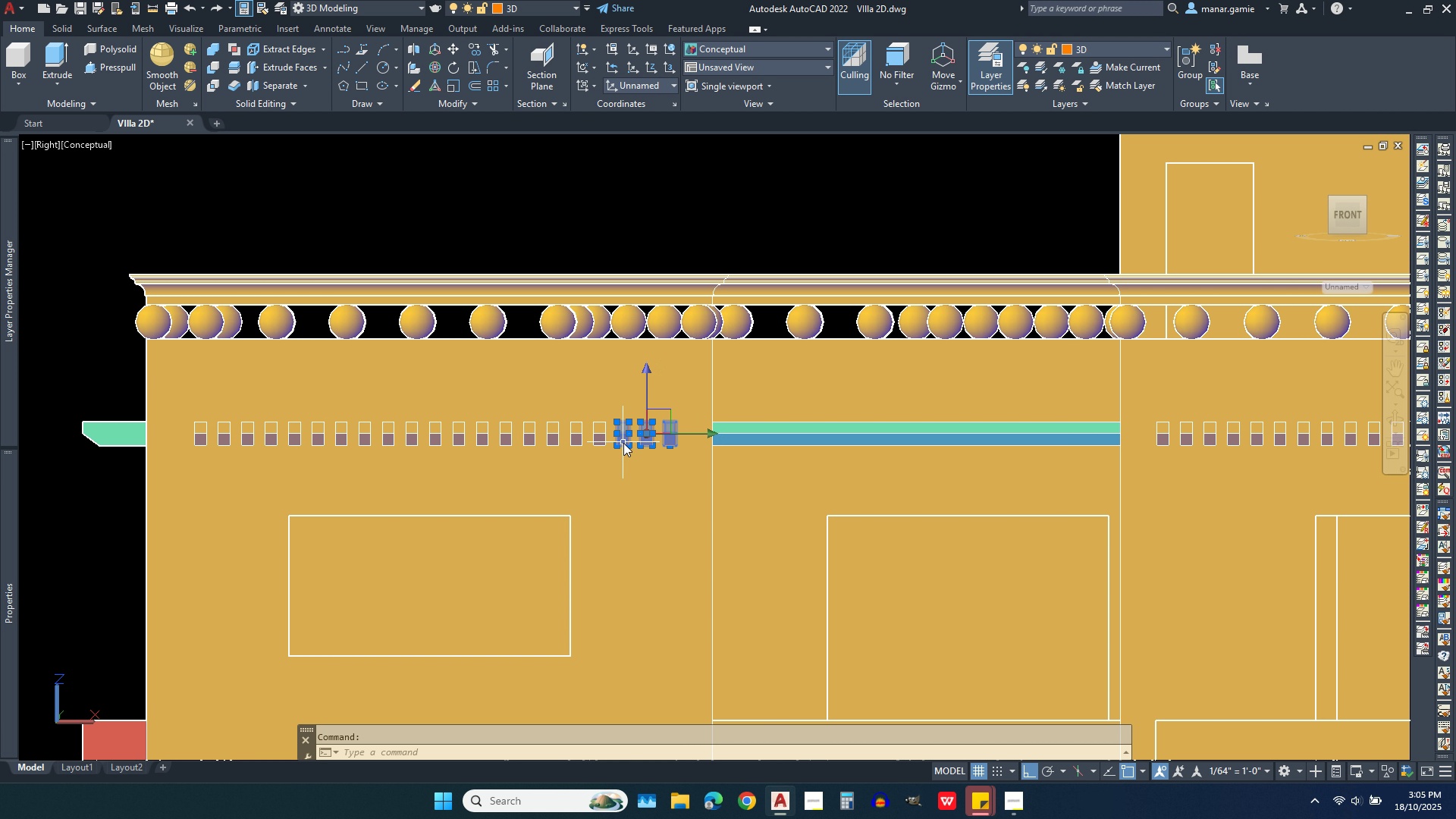 
left_click([623, 443])
 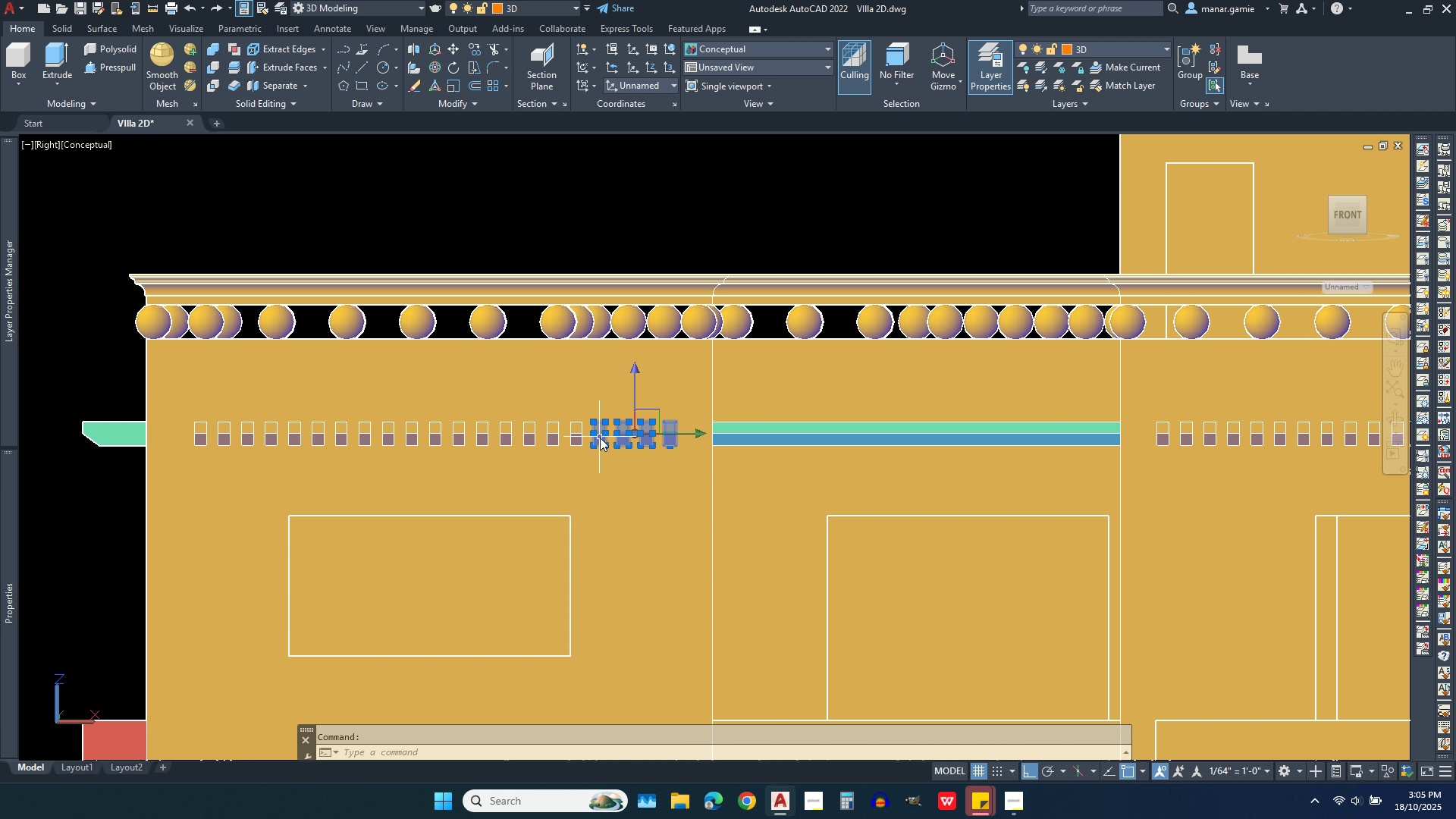 
left_click([600, 438])
 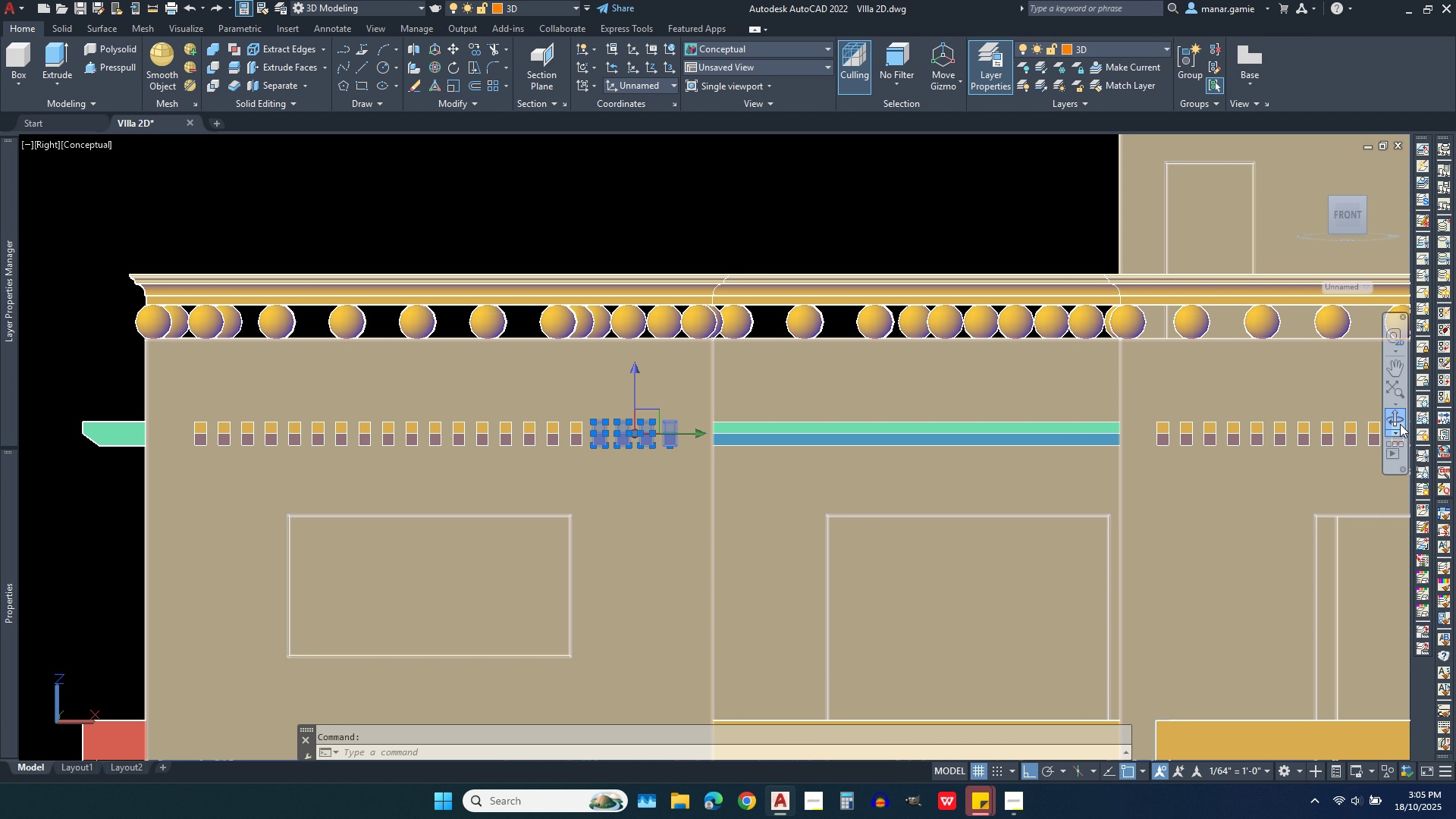 
left_click([1398, 422])
 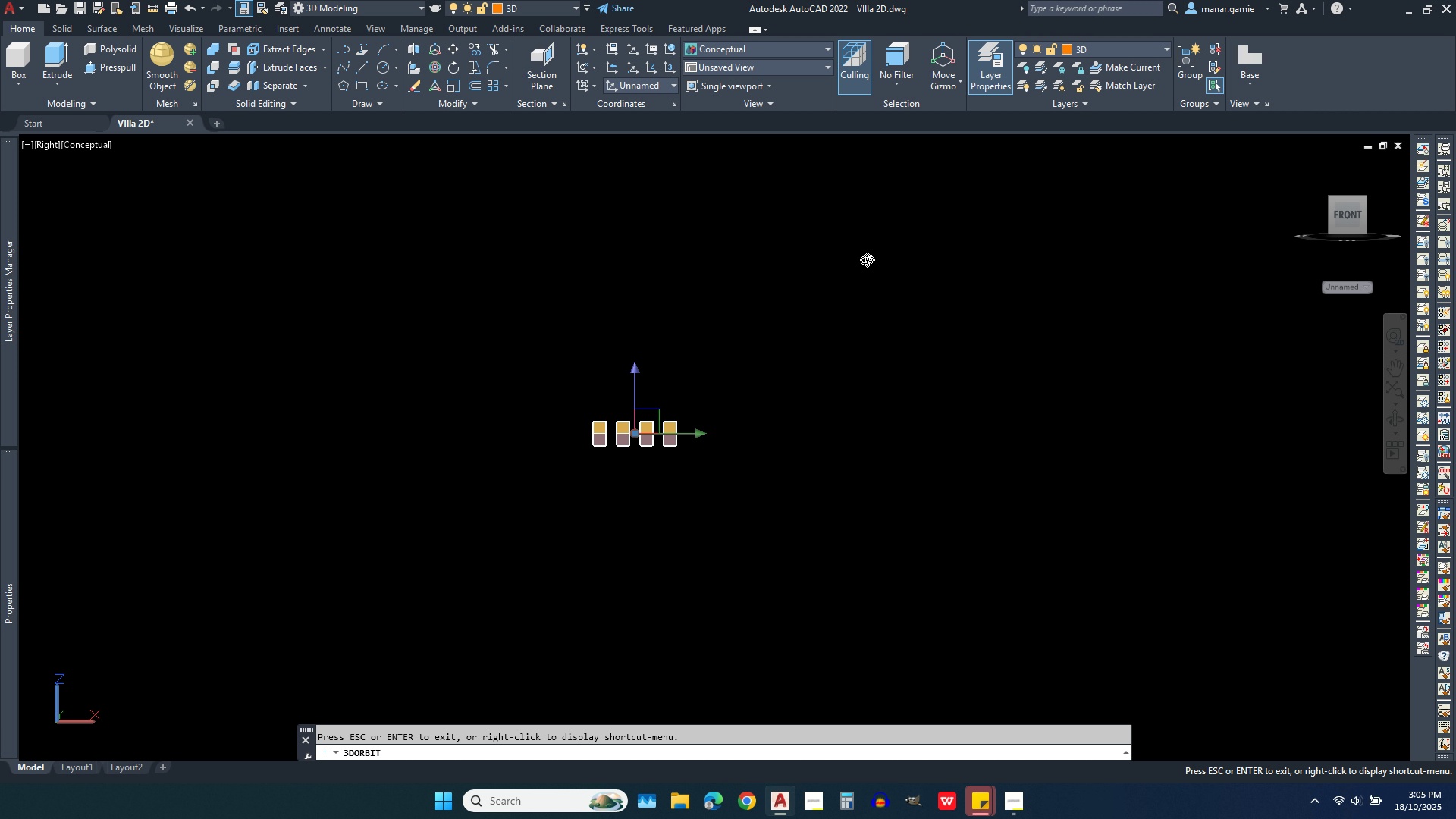 
left_click_drag(start_coordinate=[867, 255], to_coordinate=[628, 390])
 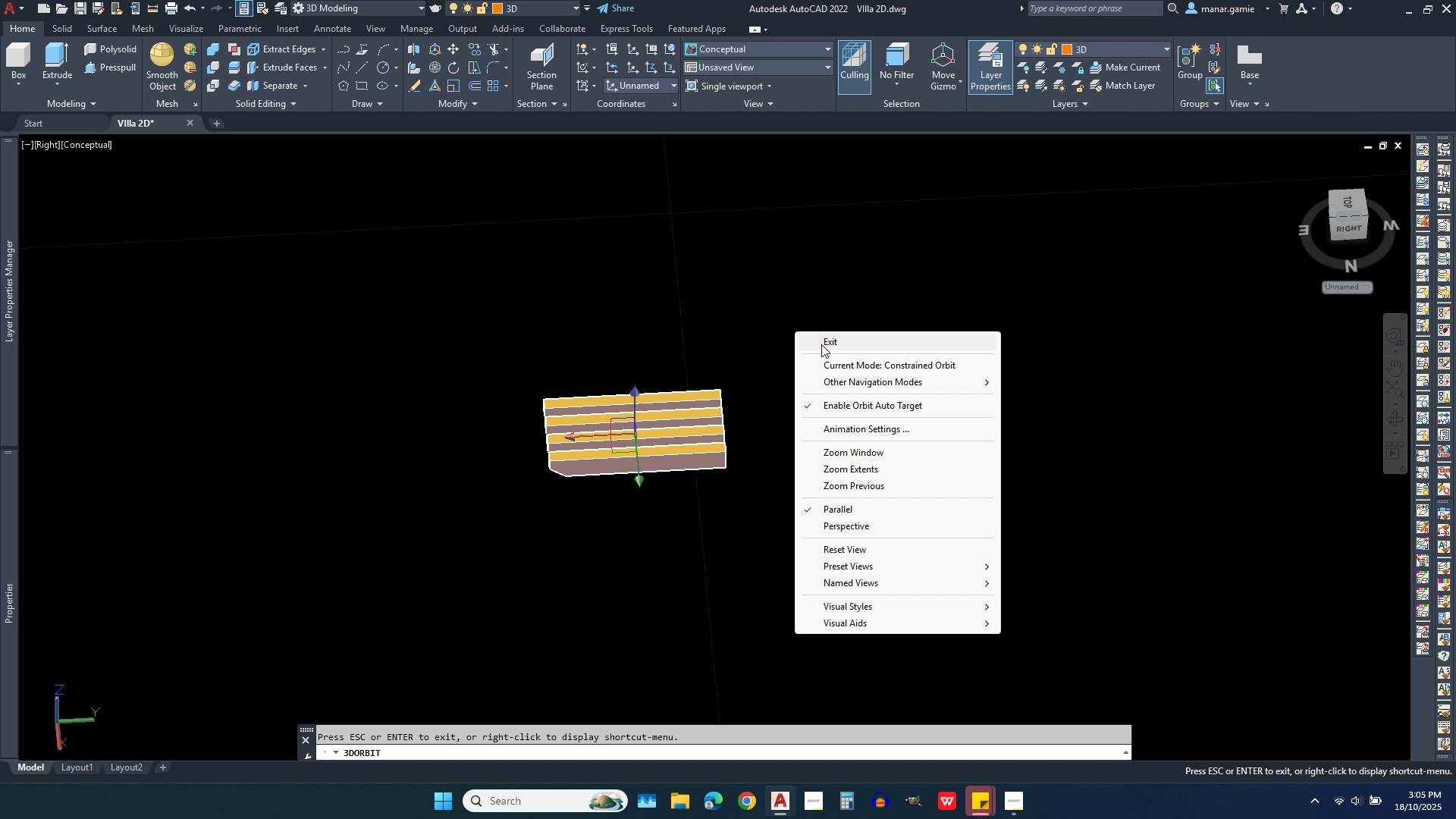 
right_click([795, 331])
 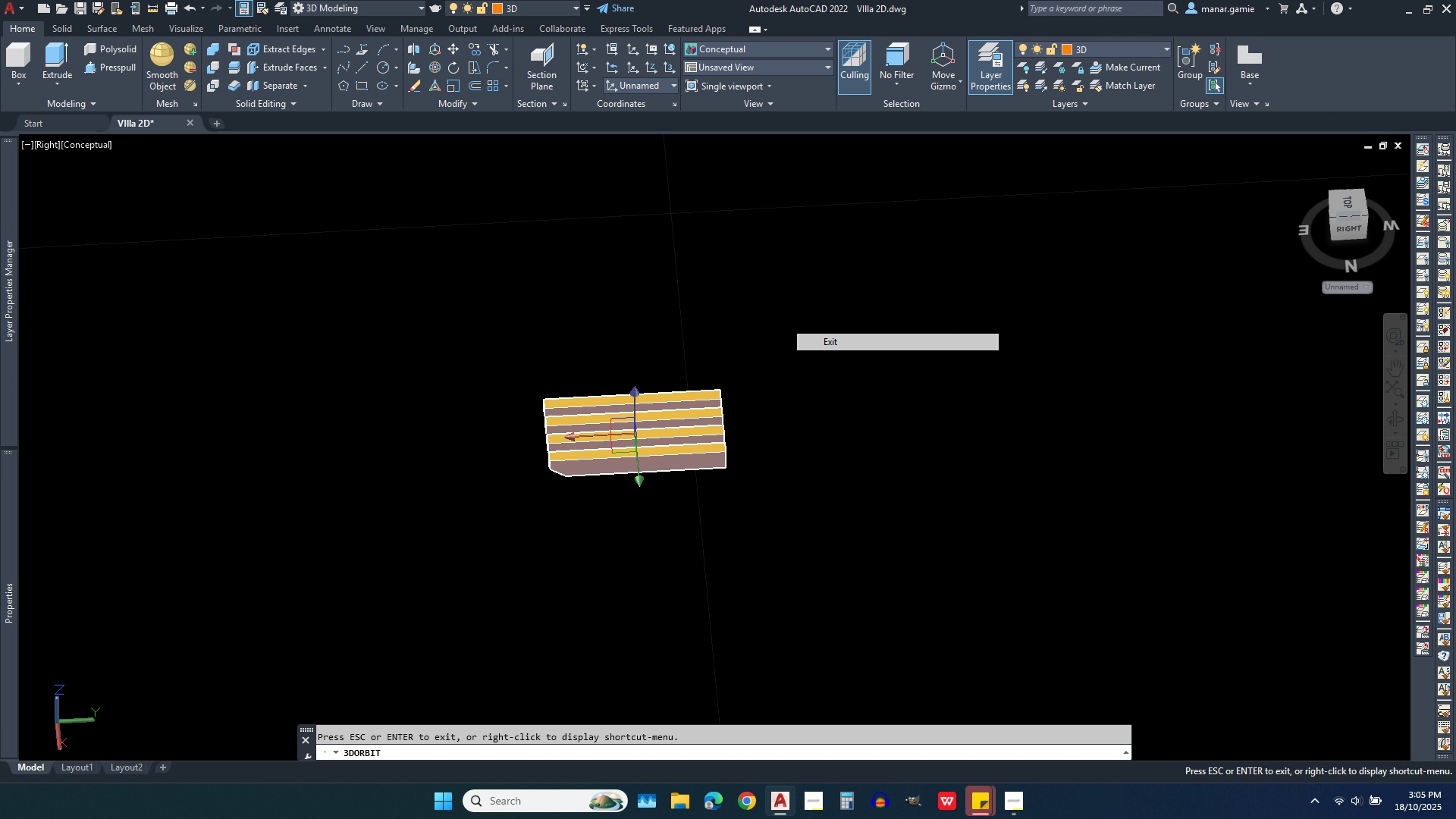 
left_click([834, 340])
 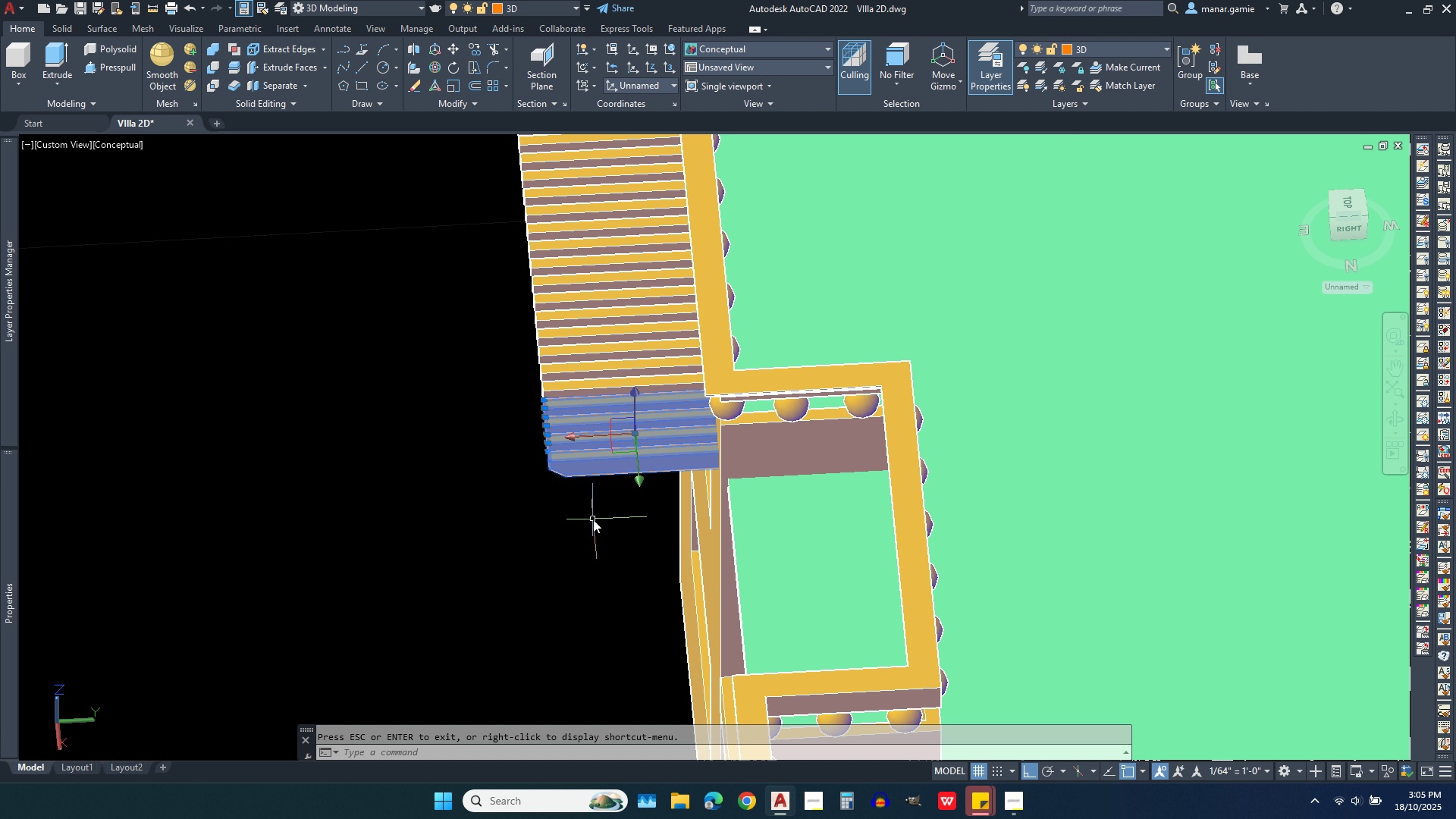 
left_click_drag(start_coordinate=[585, 517], to_coordinate=[580, 515])
 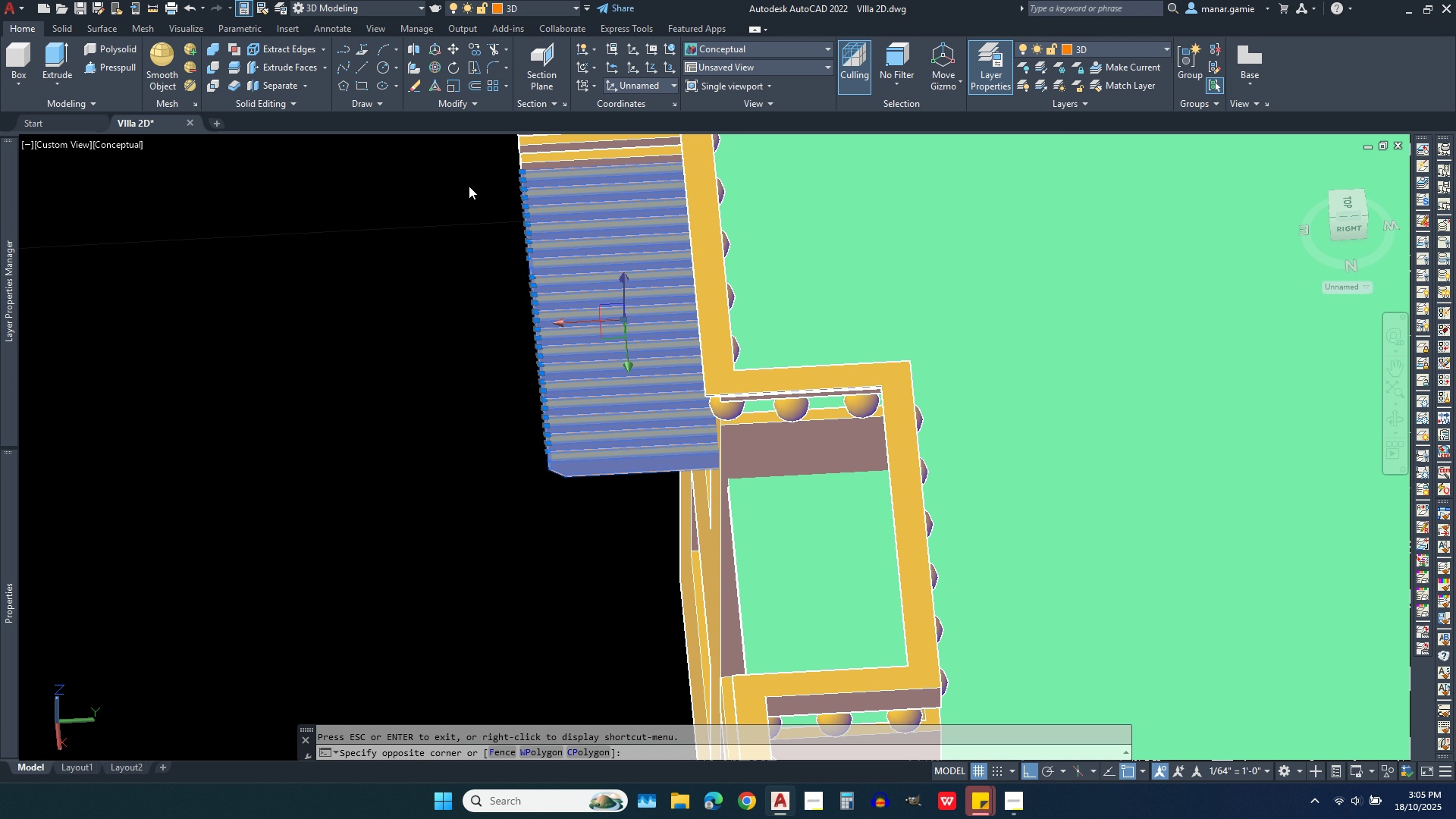 
left_click([469, 186])
 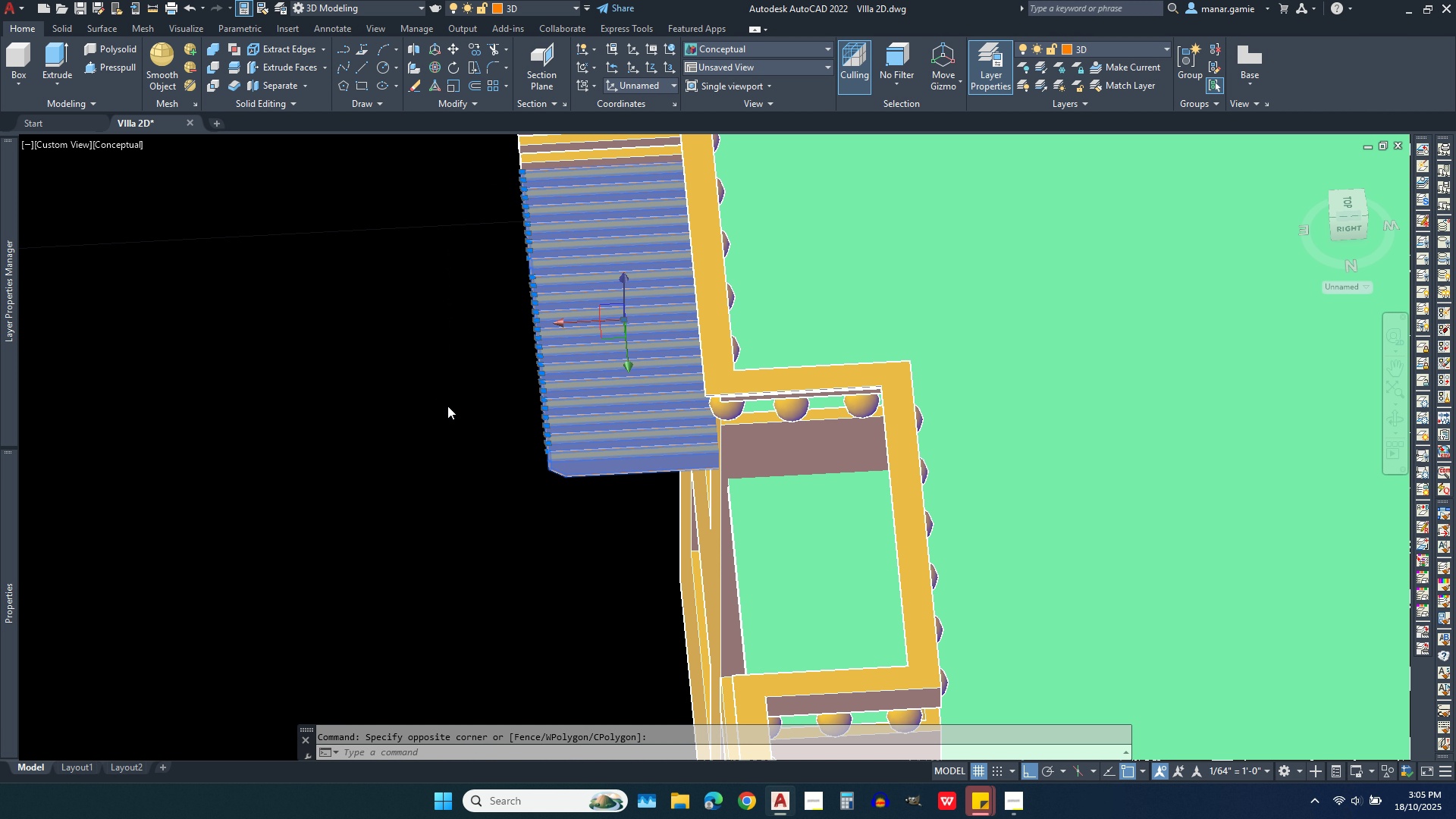 
scroll: coordinate [447, 406], scroll_direction: down, amount: 2.0
 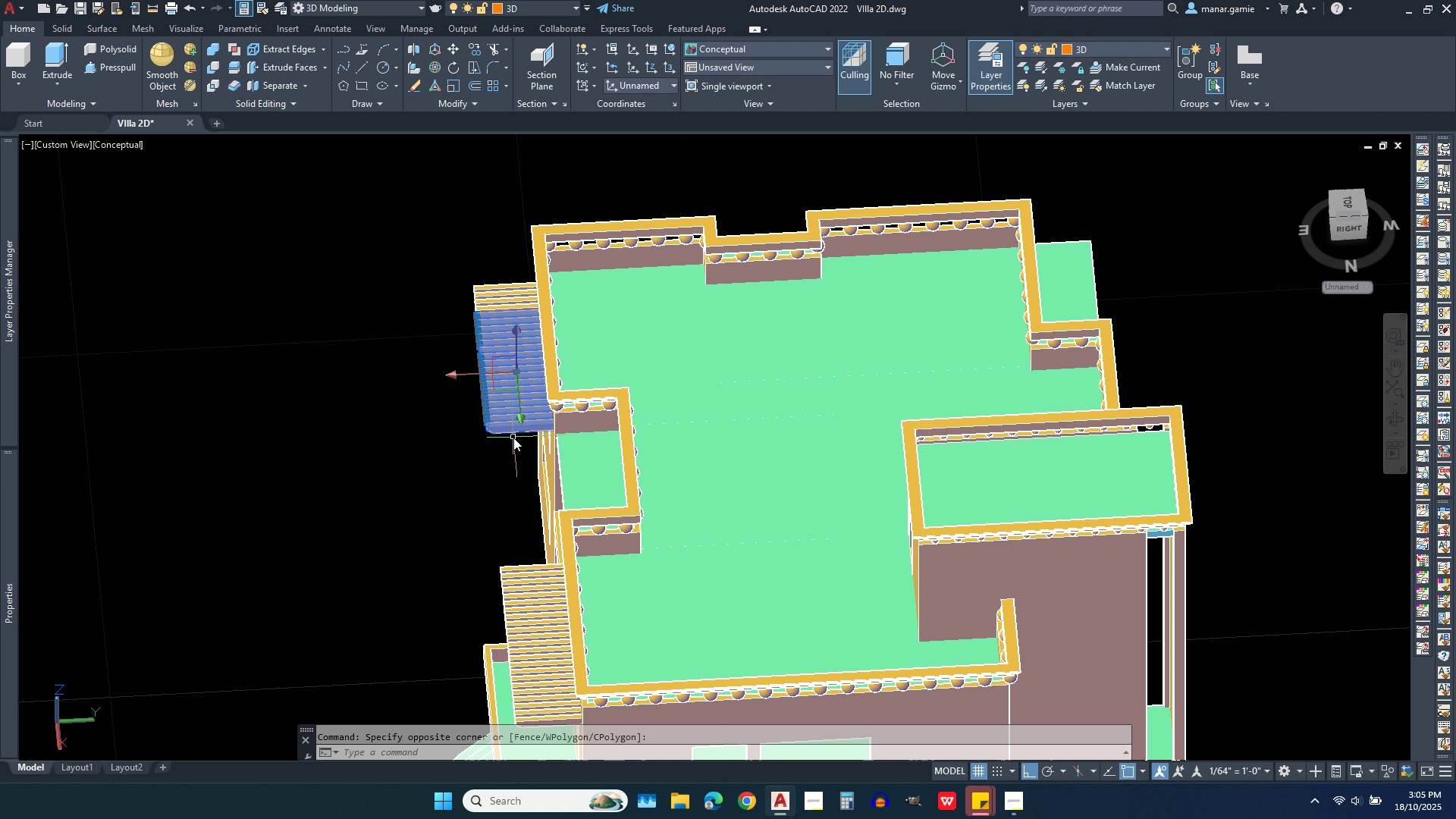 
scroll: coordinate [551, 469], scroll_direction: up, amount: 5.0
 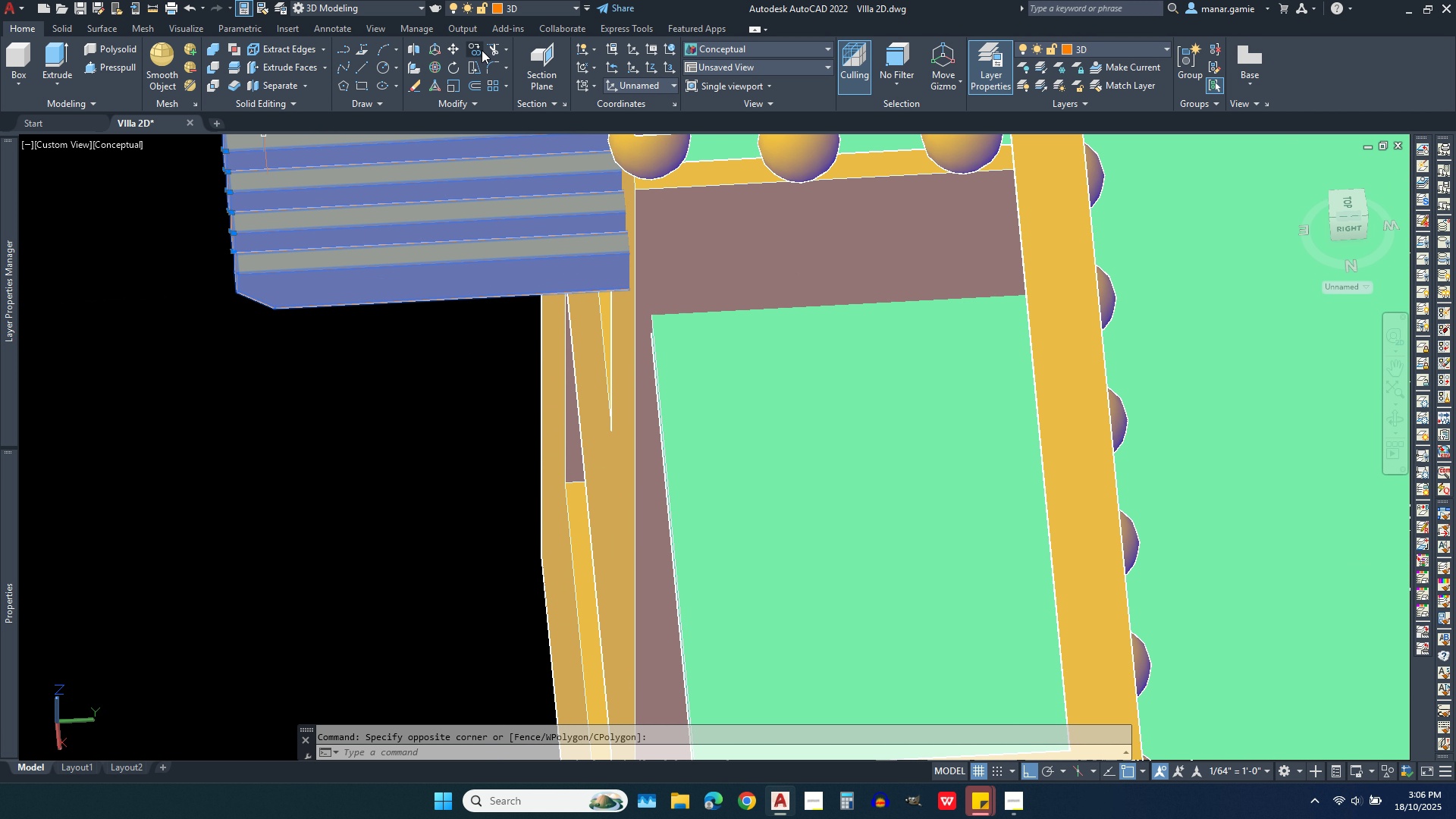 
wait(5.19)
 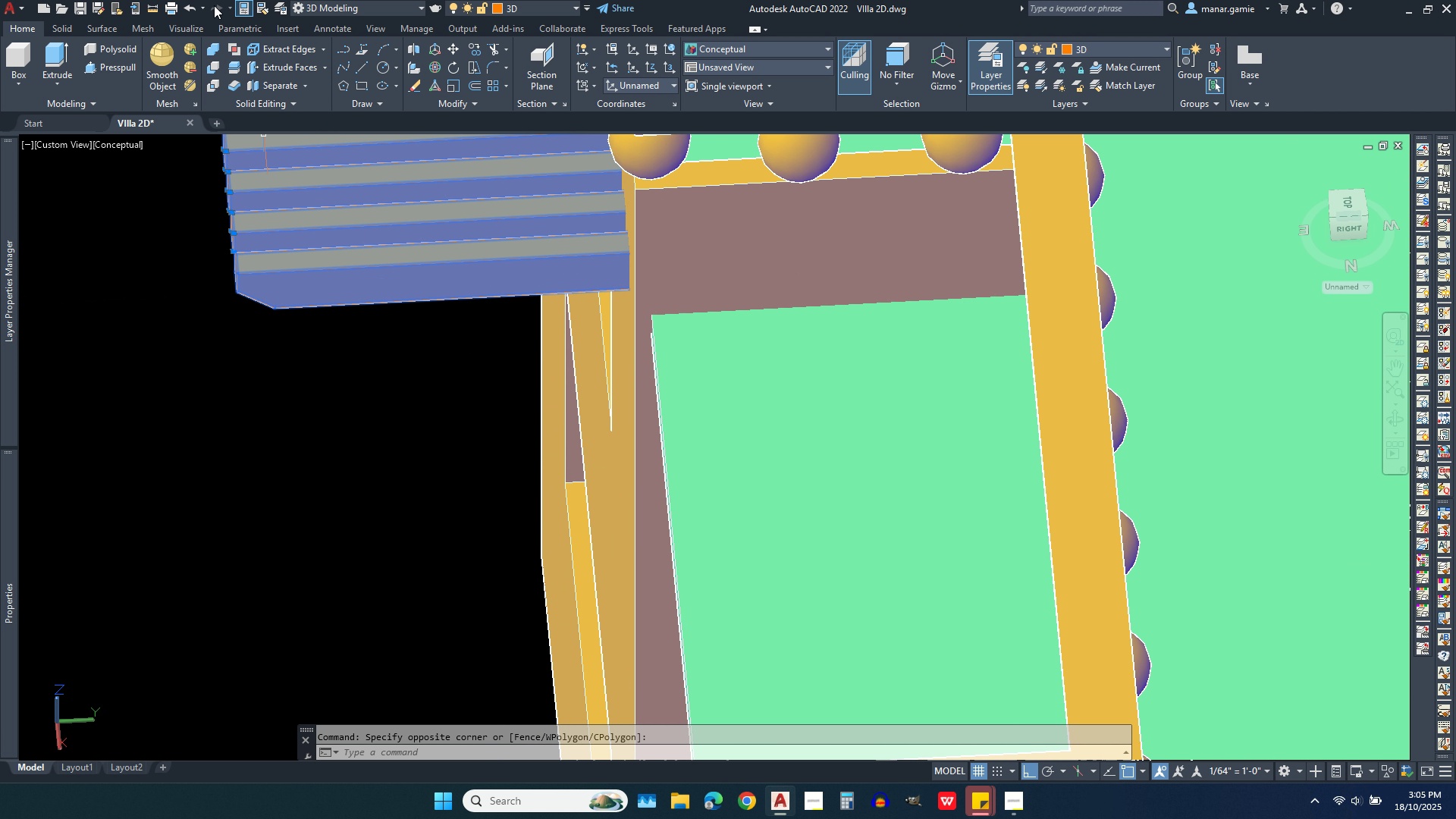 
left_click([476, 50])
 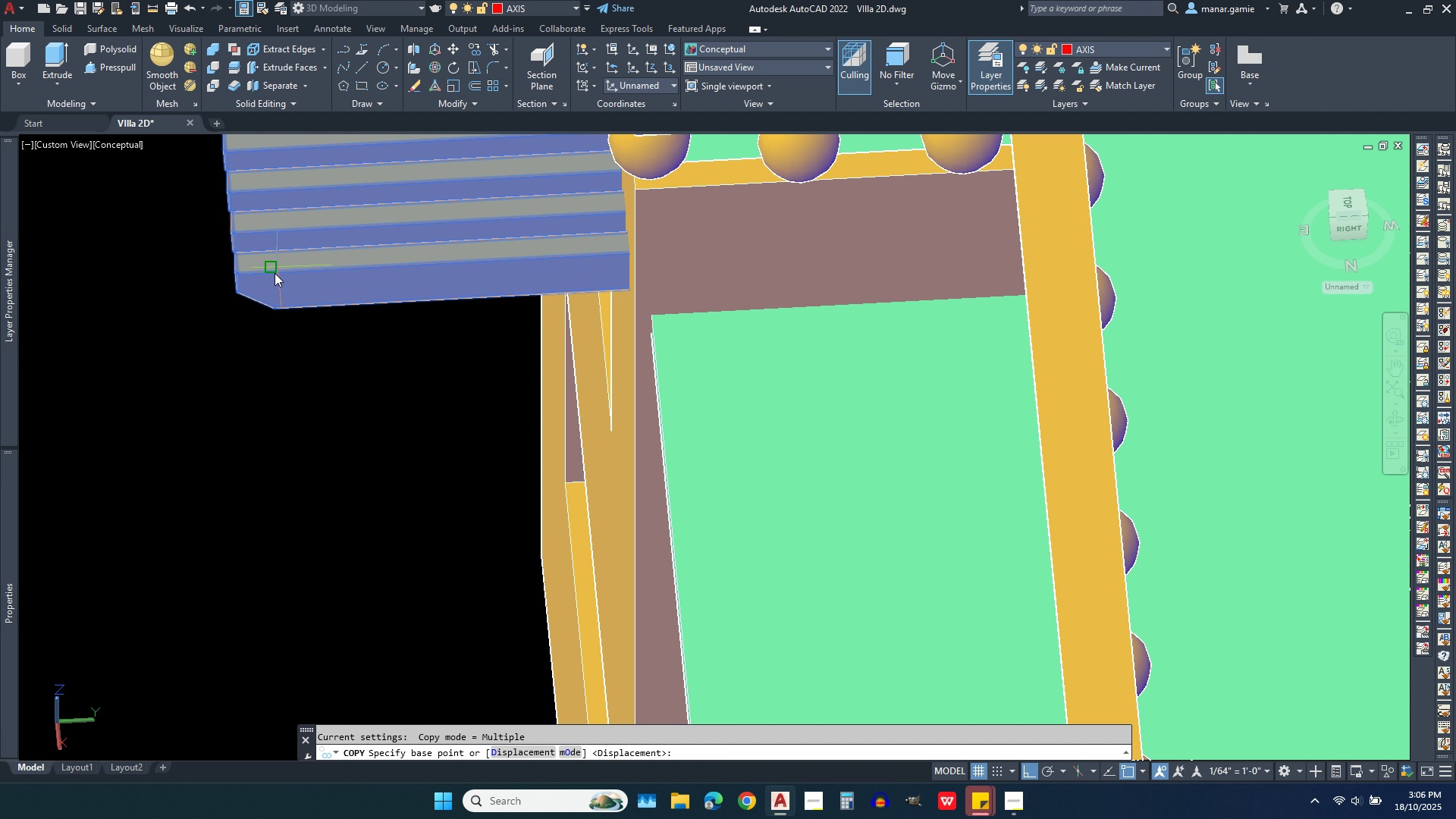 
scroll: coordinate [275, 275], scroll_direction: up, amount: 4.0
 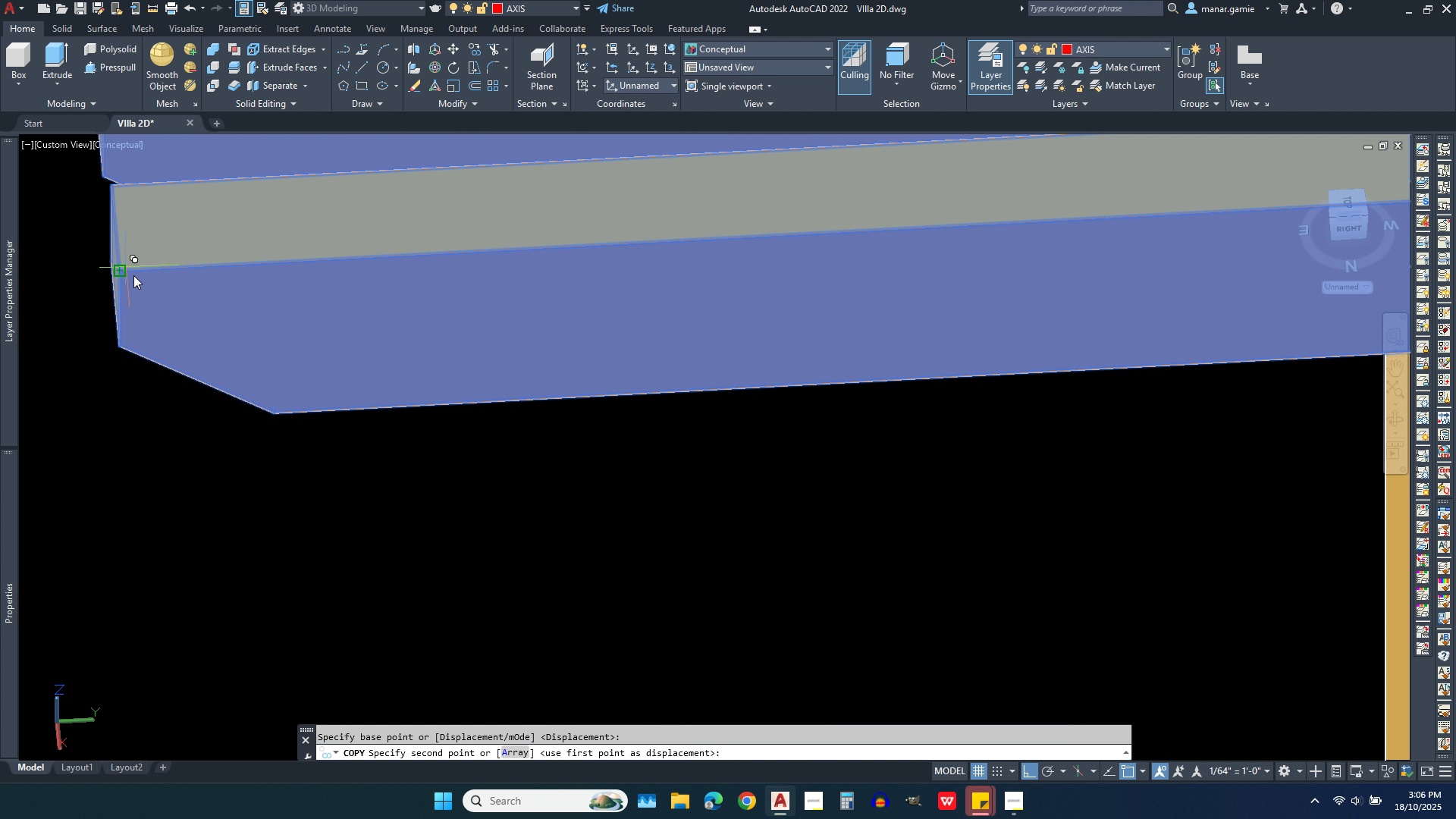 
scroll: coordinate [696, 292], scroll_direction: down, amount: 5.0
 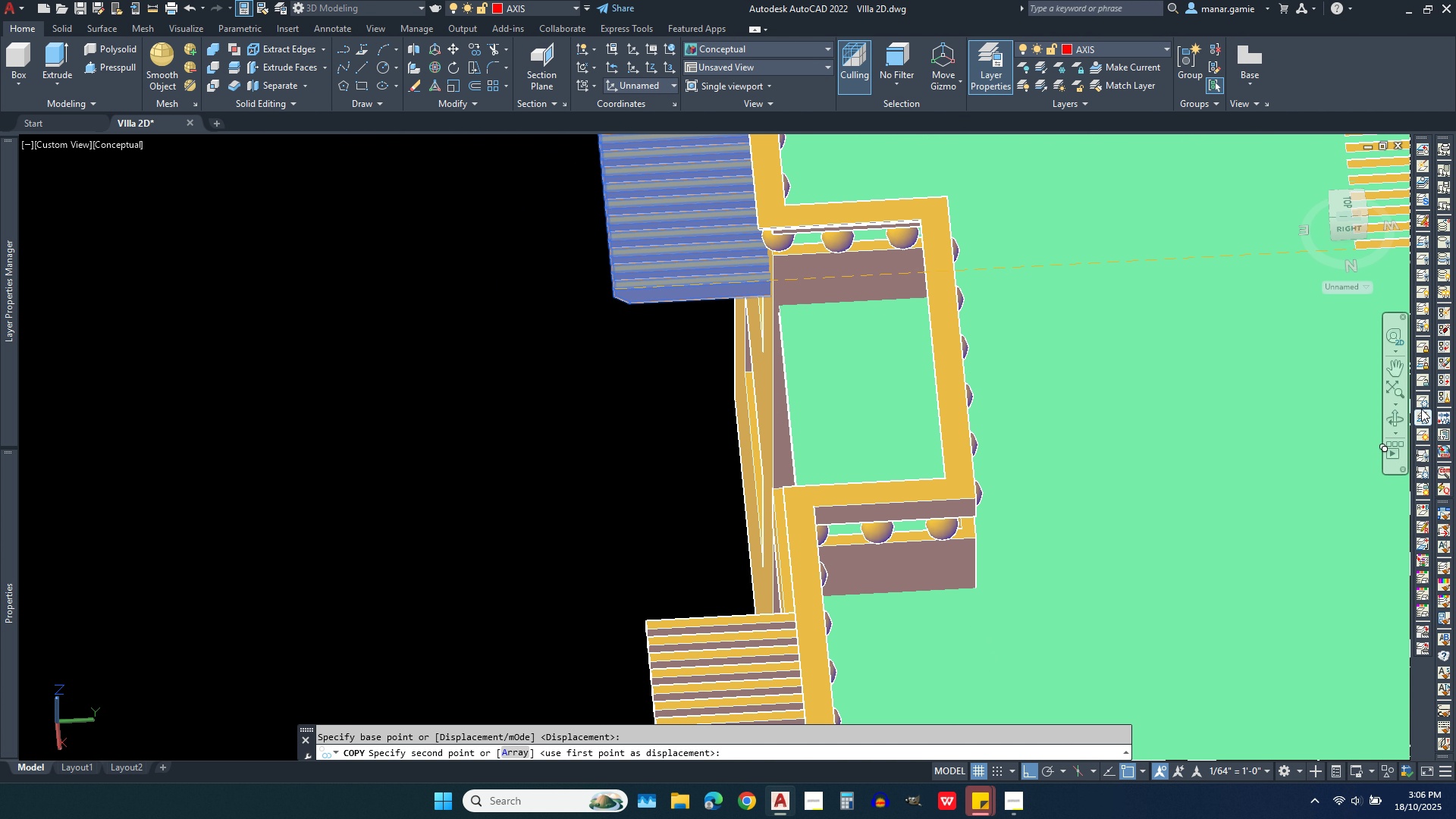 
left_click([1395, 416])
 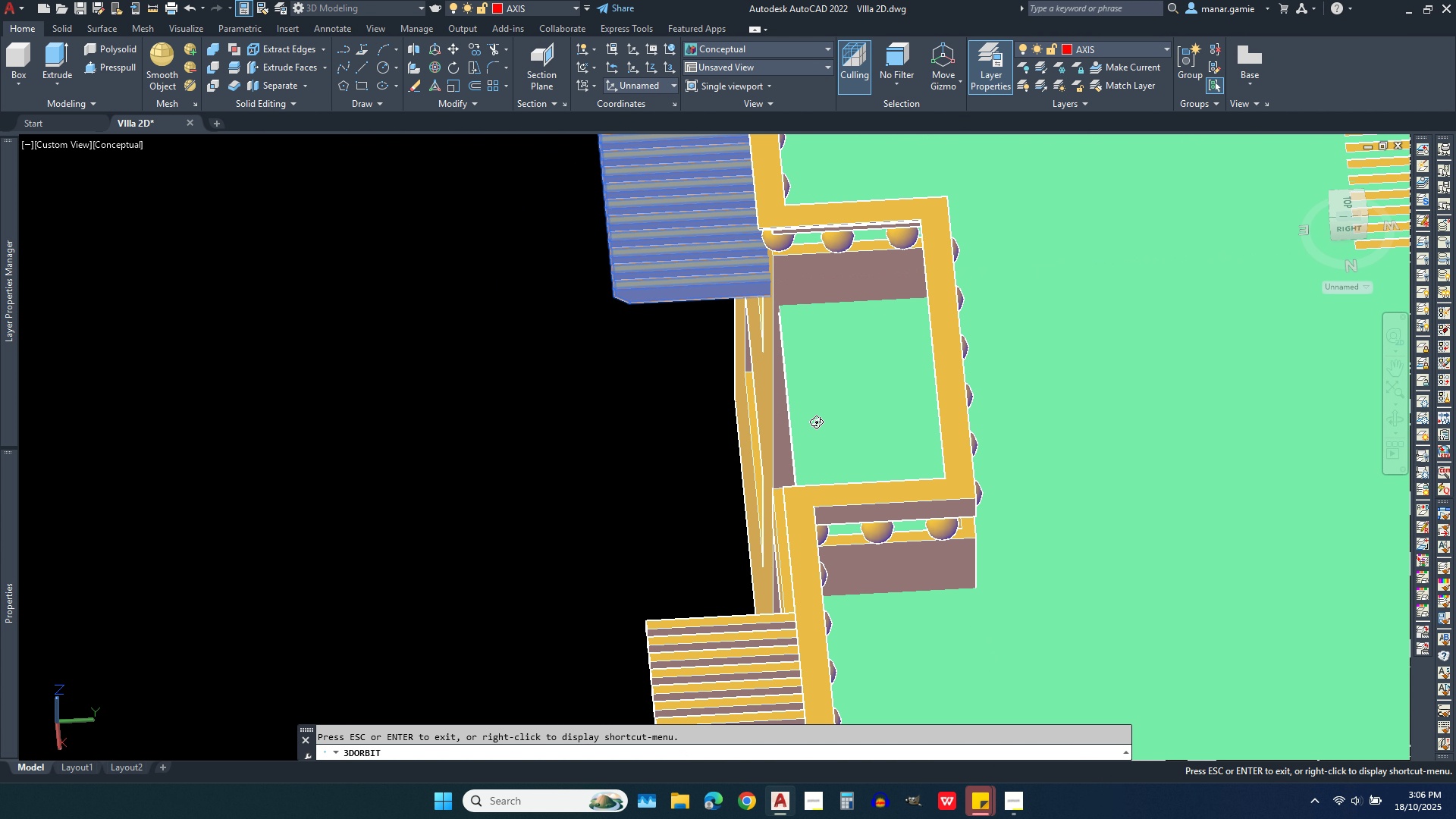 
left_click_drag(start_coordinate=[816, 422], to_coordinate=[1039, 403])
 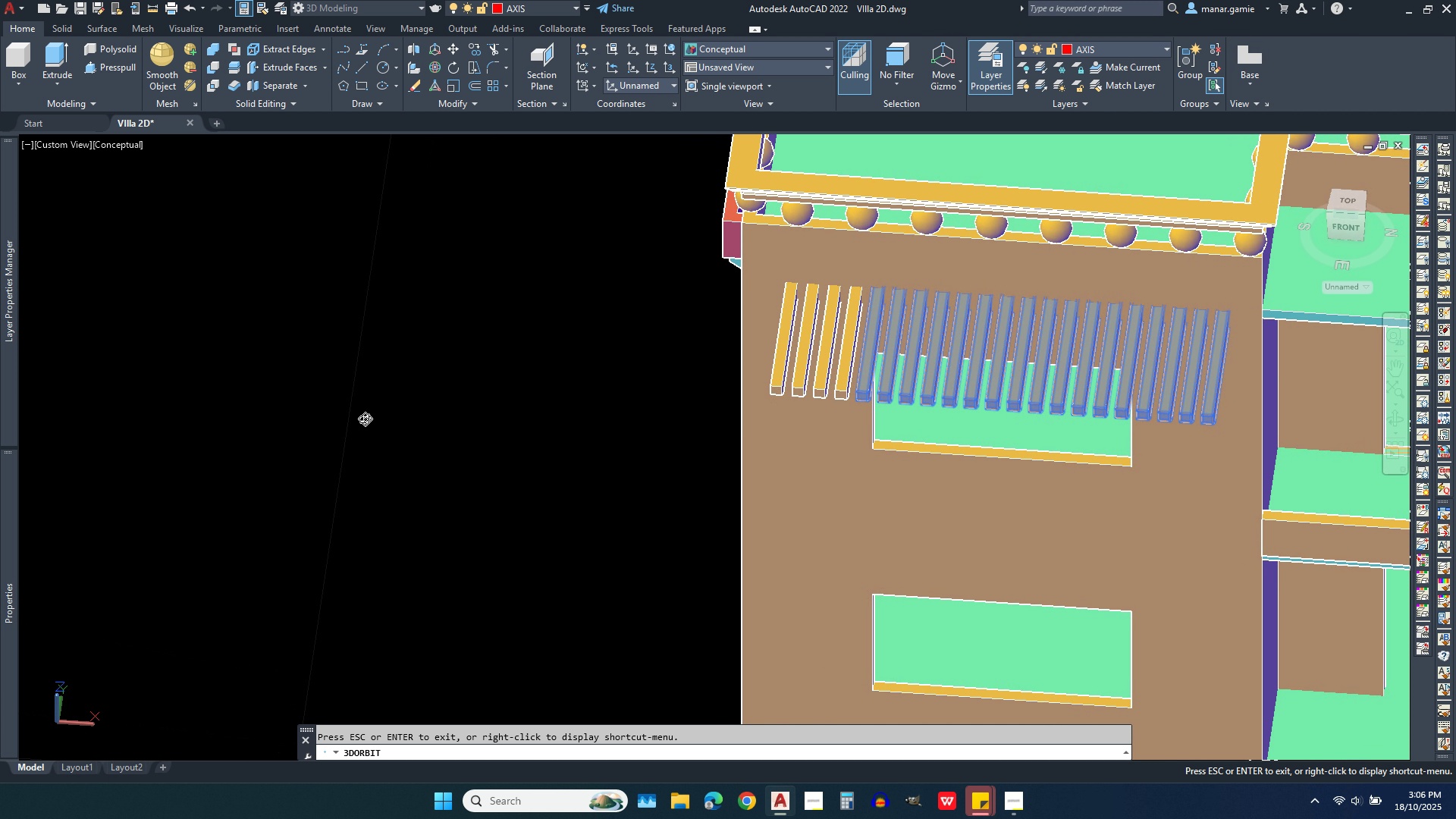 
scroll: coordinate [455, 432], scroll_direction: down, amount: 7.0
 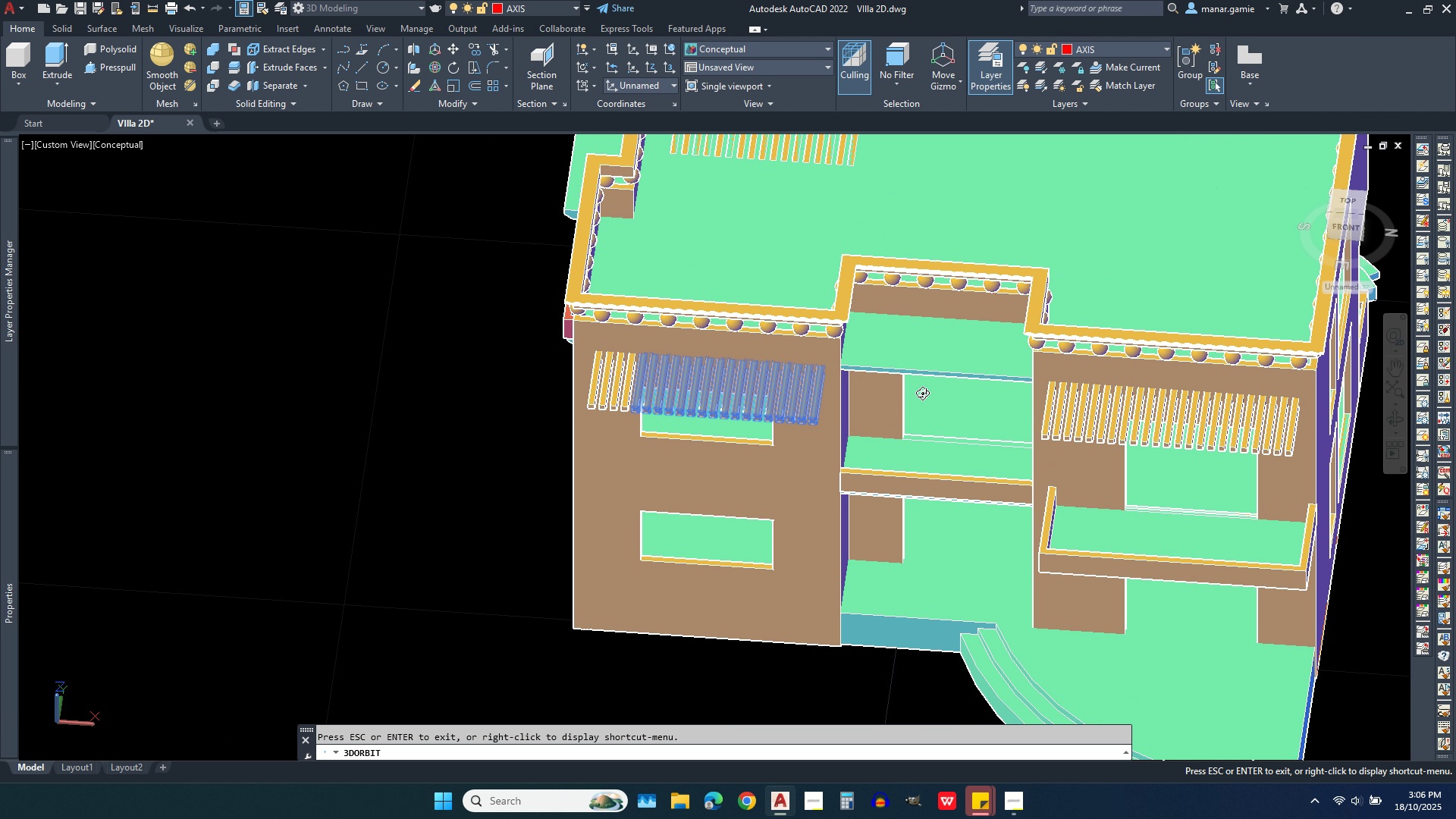 
left_click_drag(start_coordinate=[933, 390], to_coordinate=[1103, 388])
 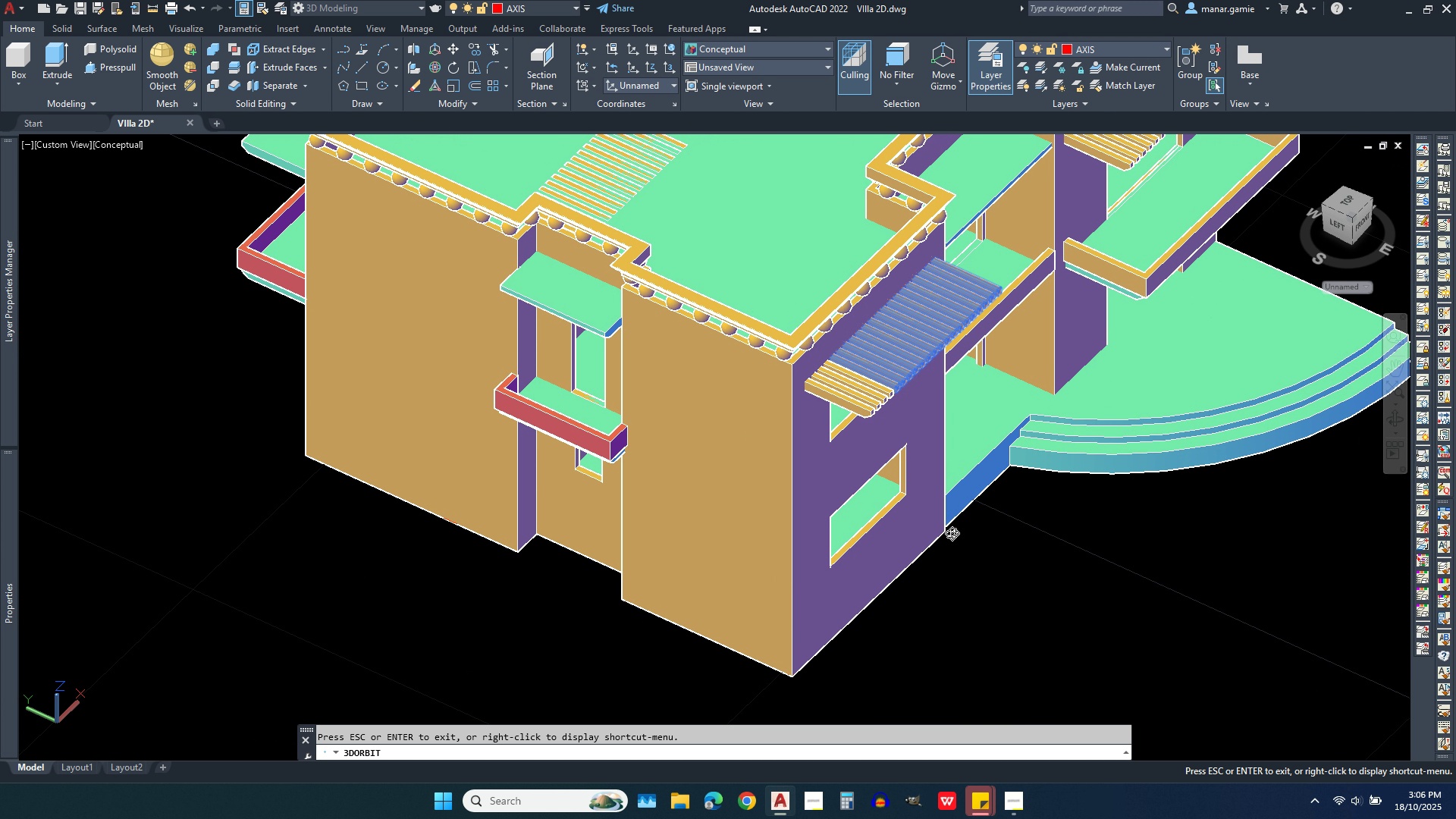 
scroll: coordinate [975, 246], scroll_direction: up, amount: 13.0
 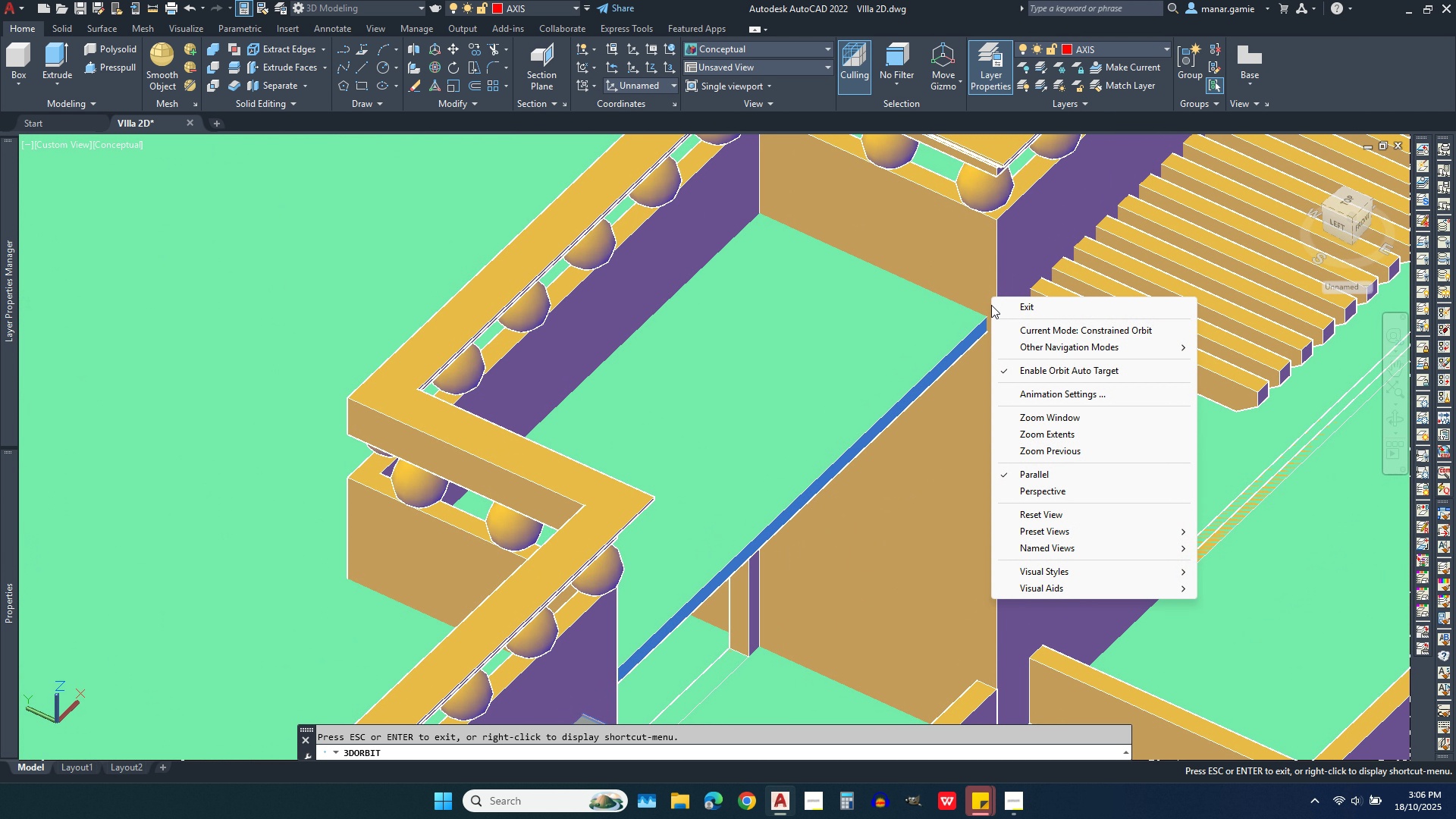 
right_click([991, 297])
 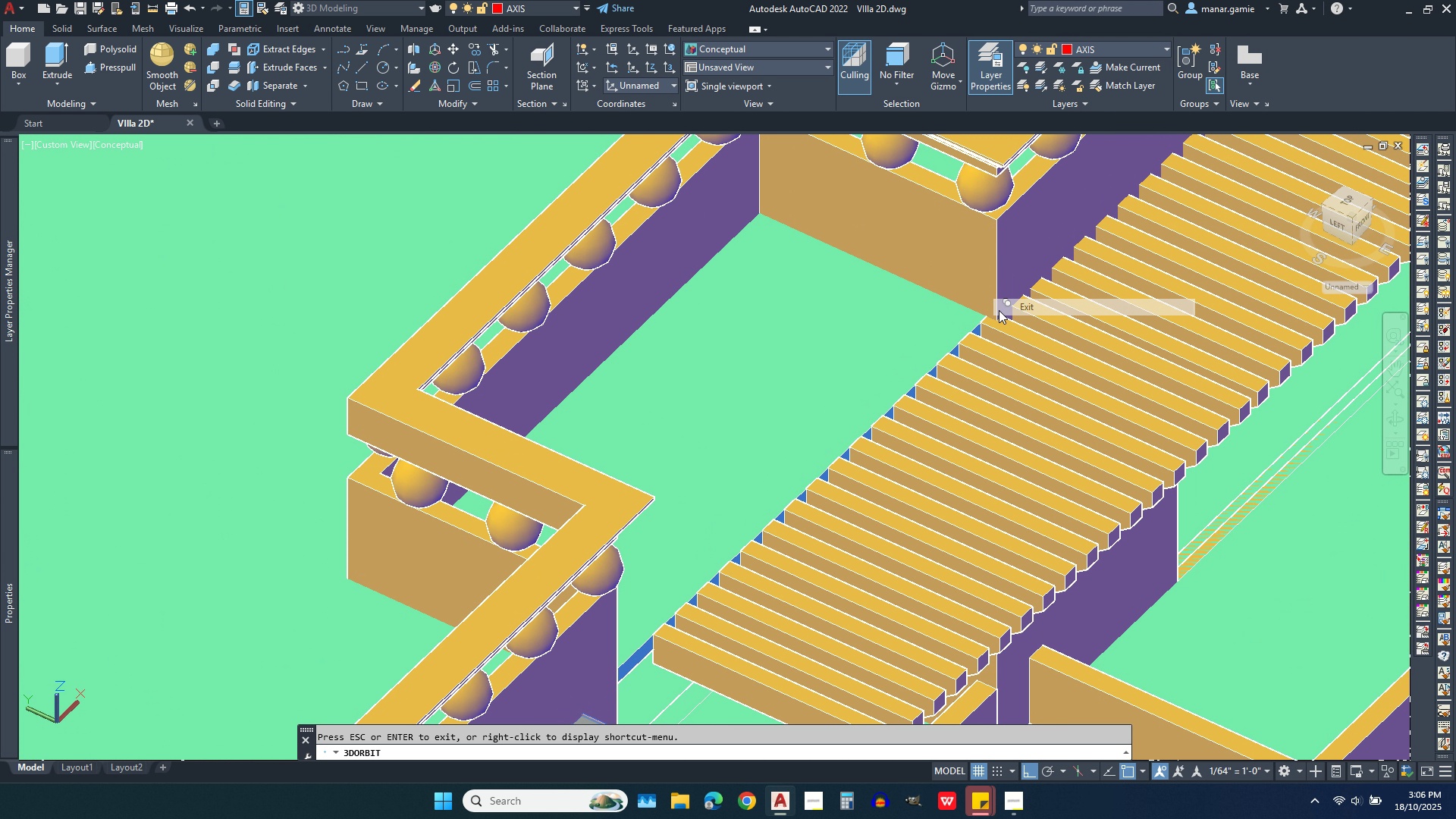 
left_click([999, 310])
 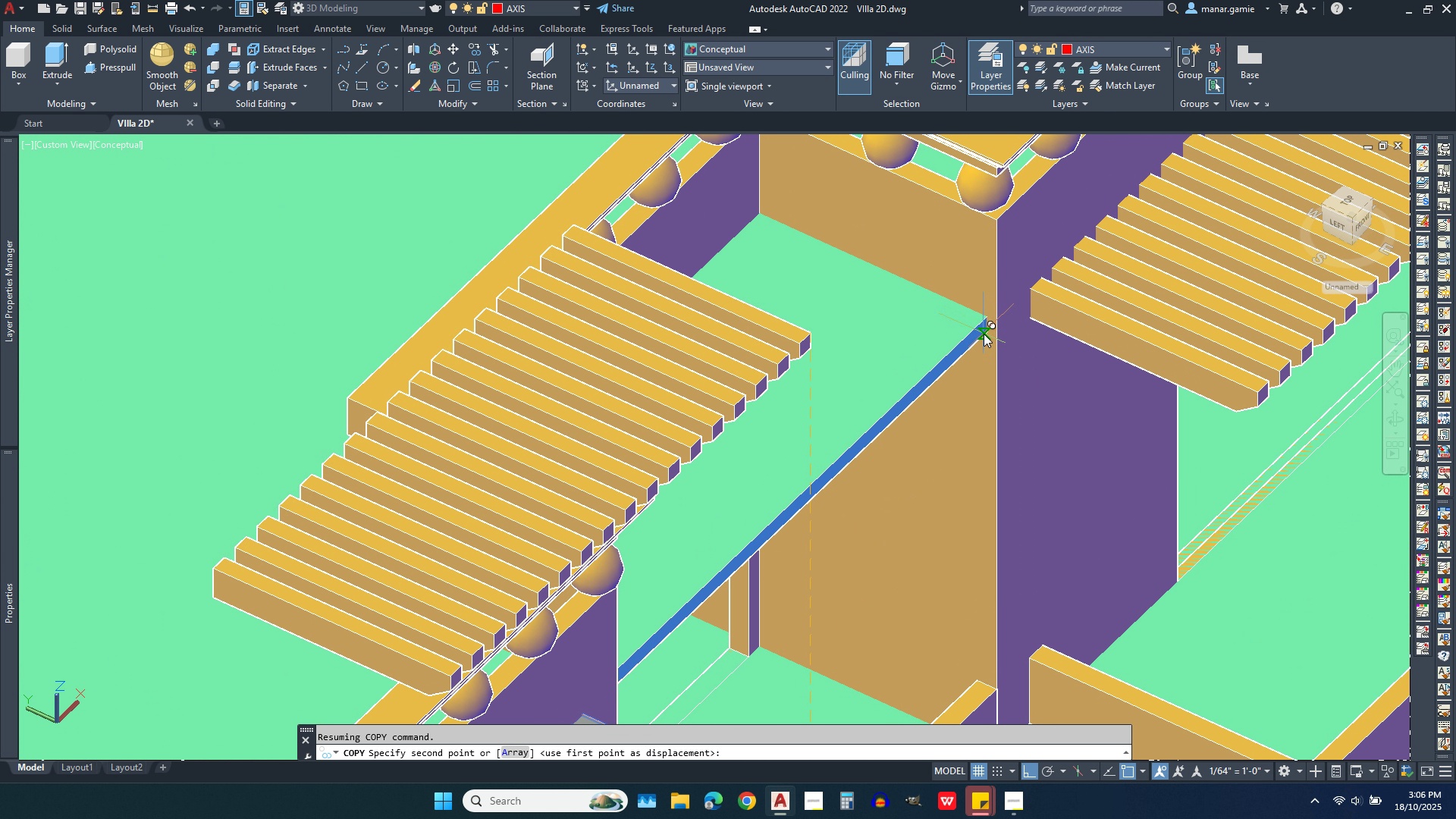 
mouse_move([986, 315])
 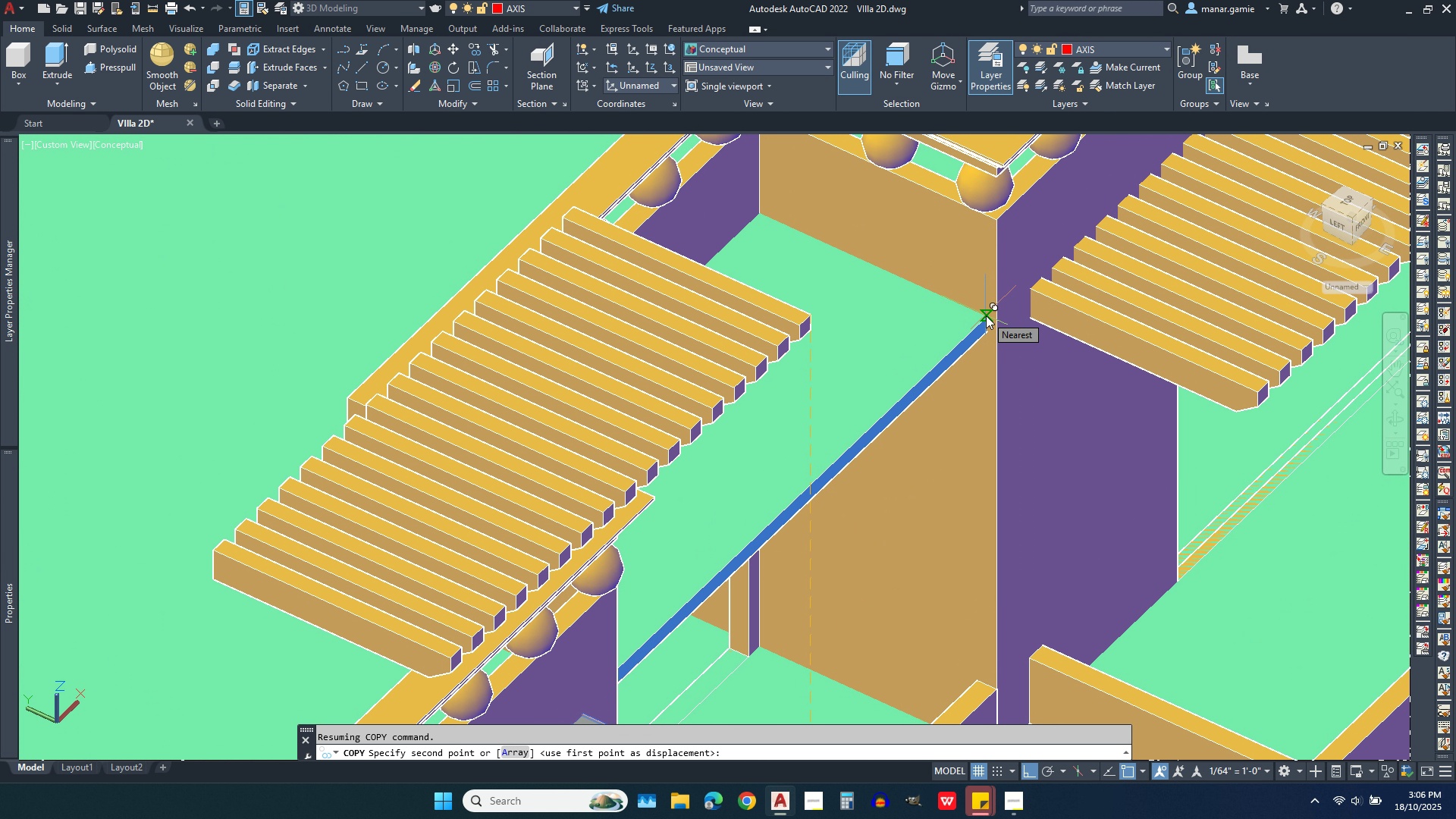 
scroll: coordinate [986, 315], scroll_direction: up, amount: 5.0
 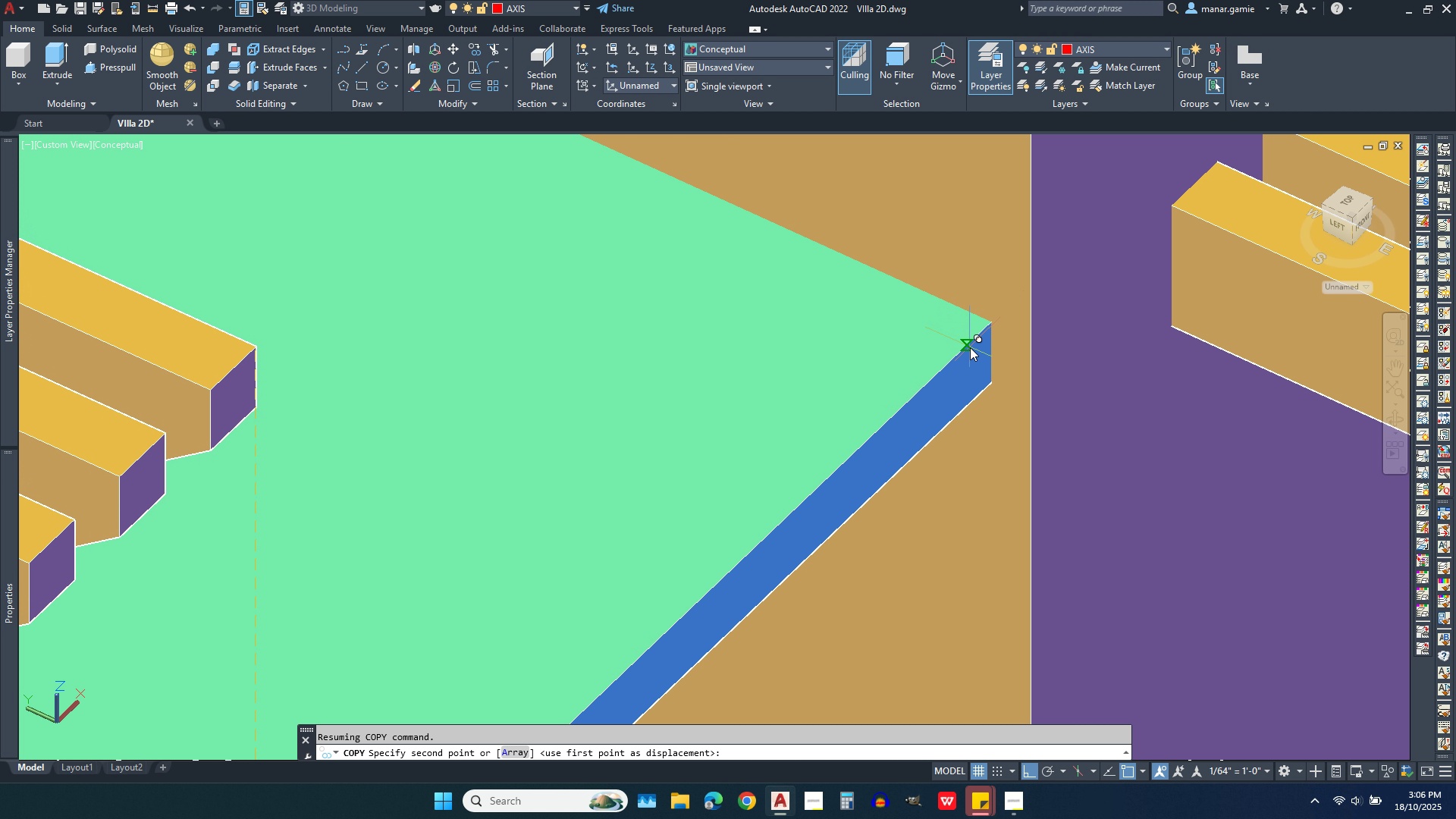 
wait(5.99)
 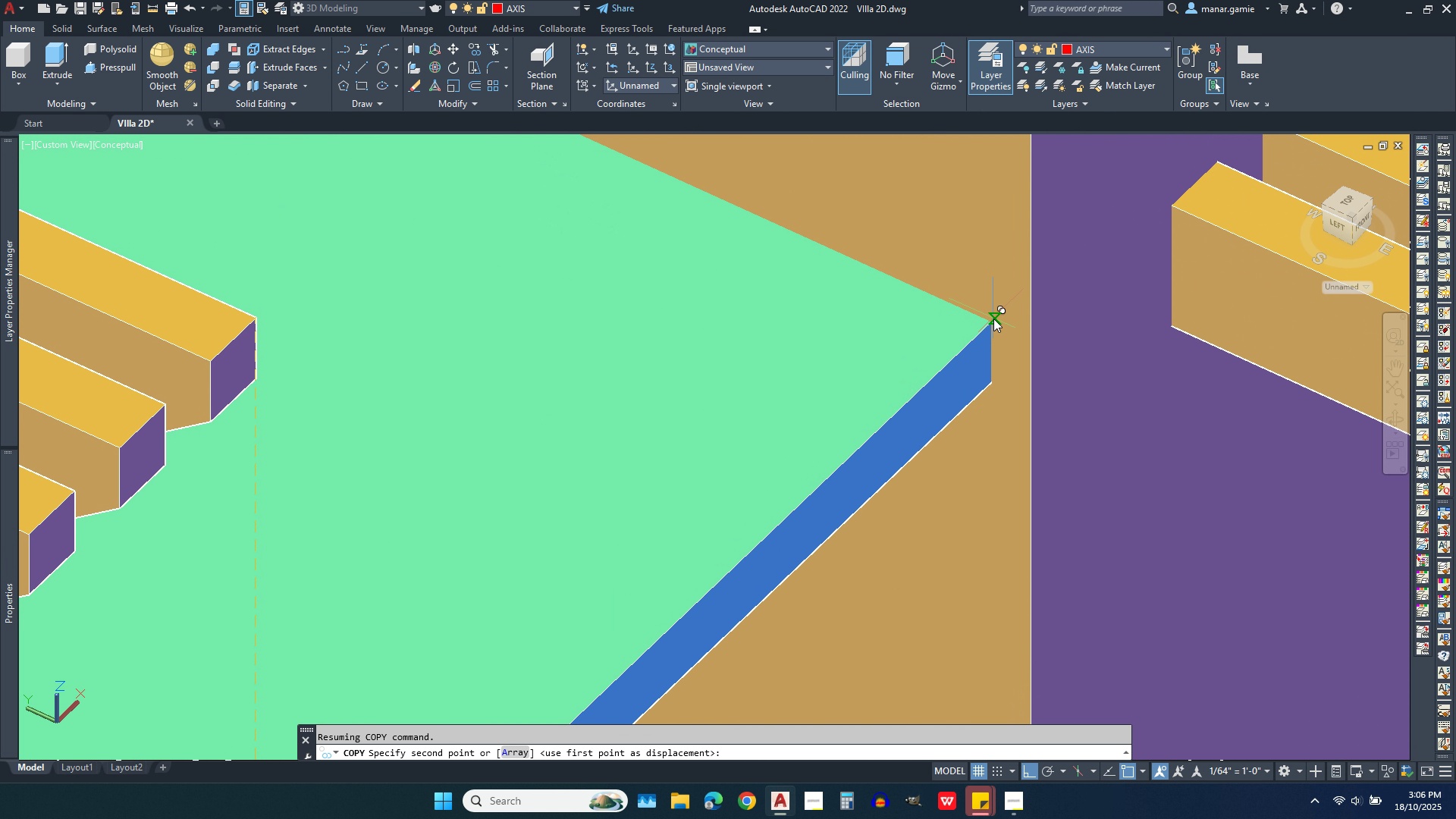 
left_click([970, 347])
 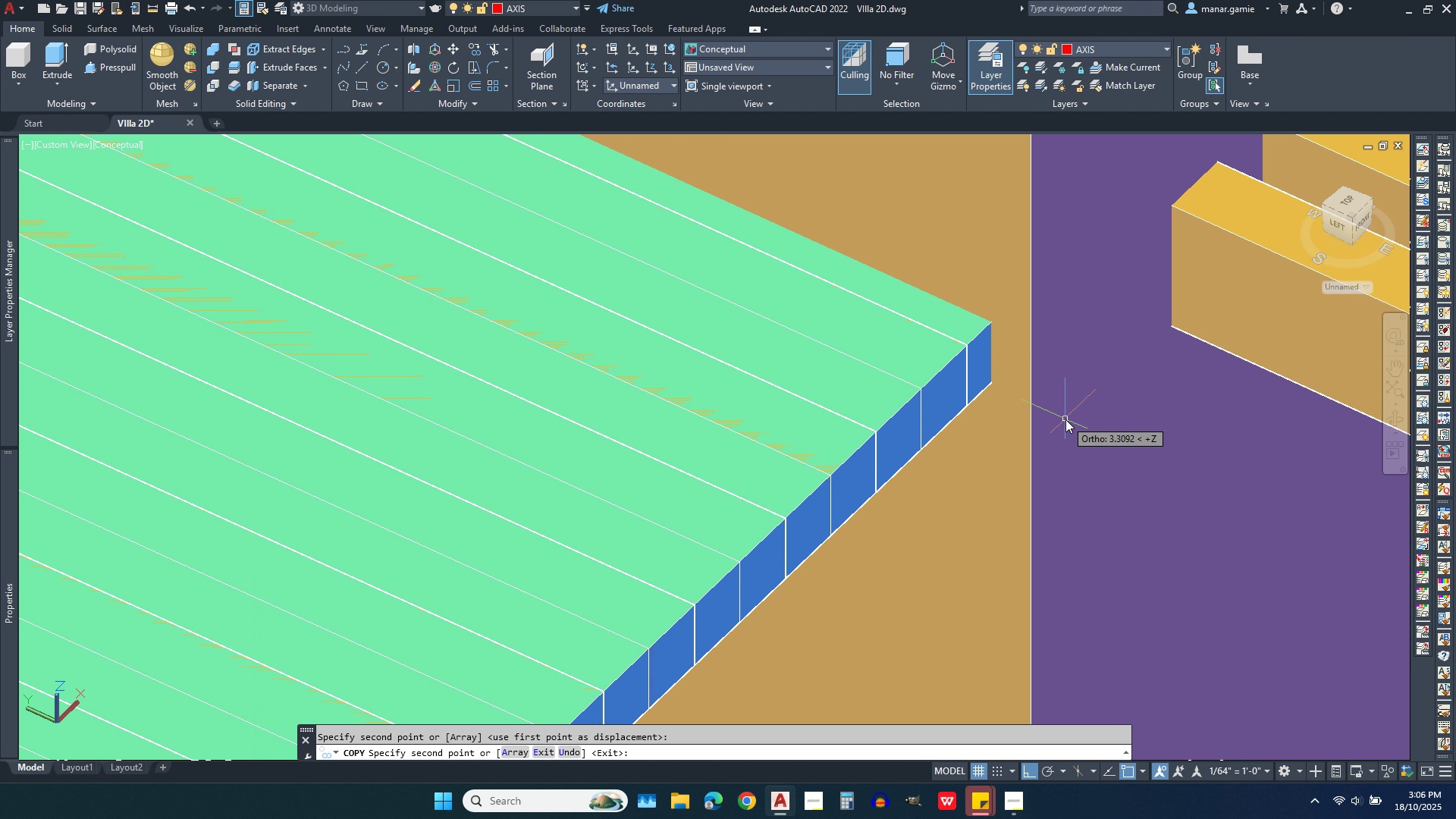 
right_click([1065, 419])
 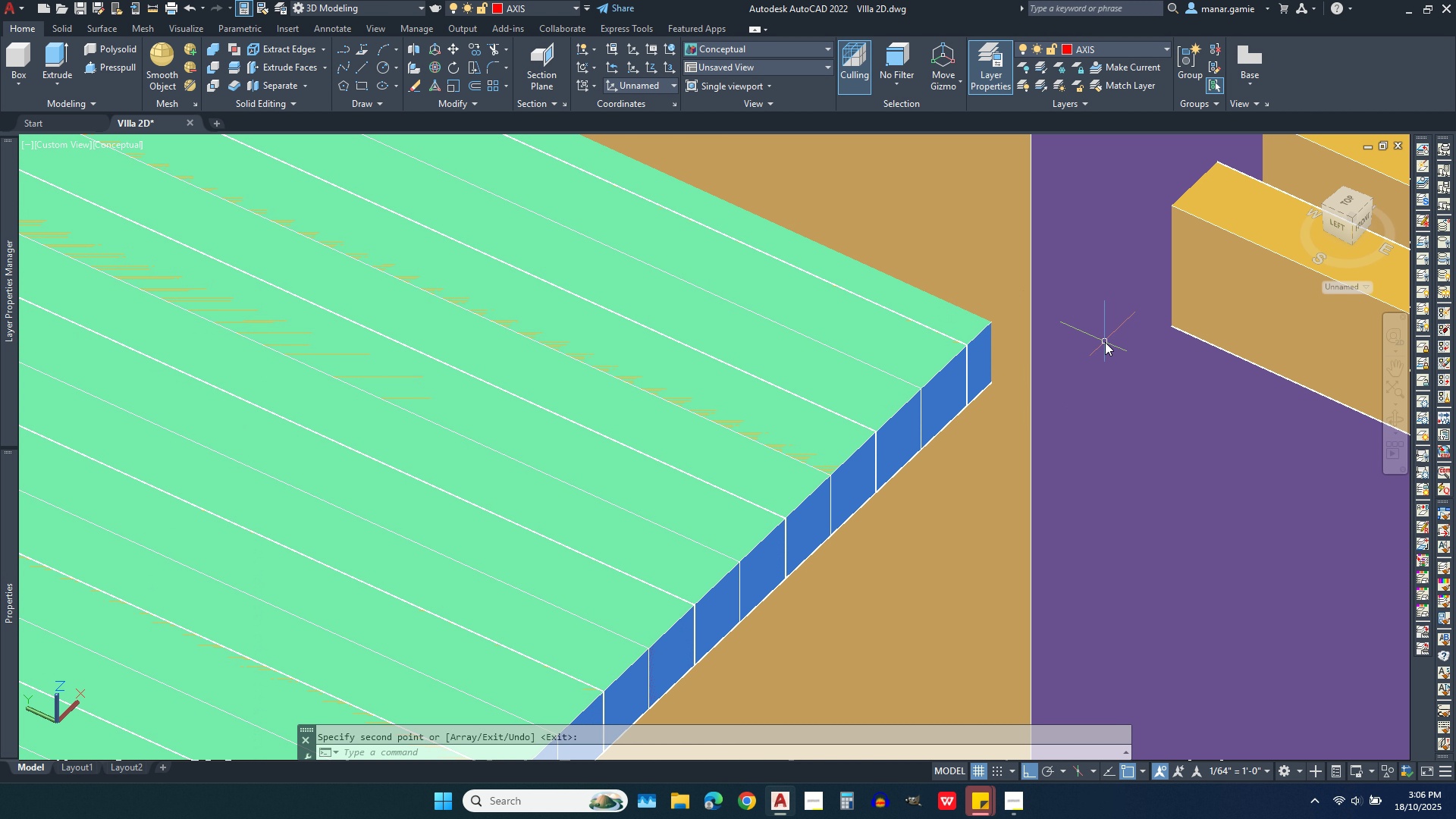 
scroll: coordinate [1105, 342], scroll_direction: down, amount: 3.0
 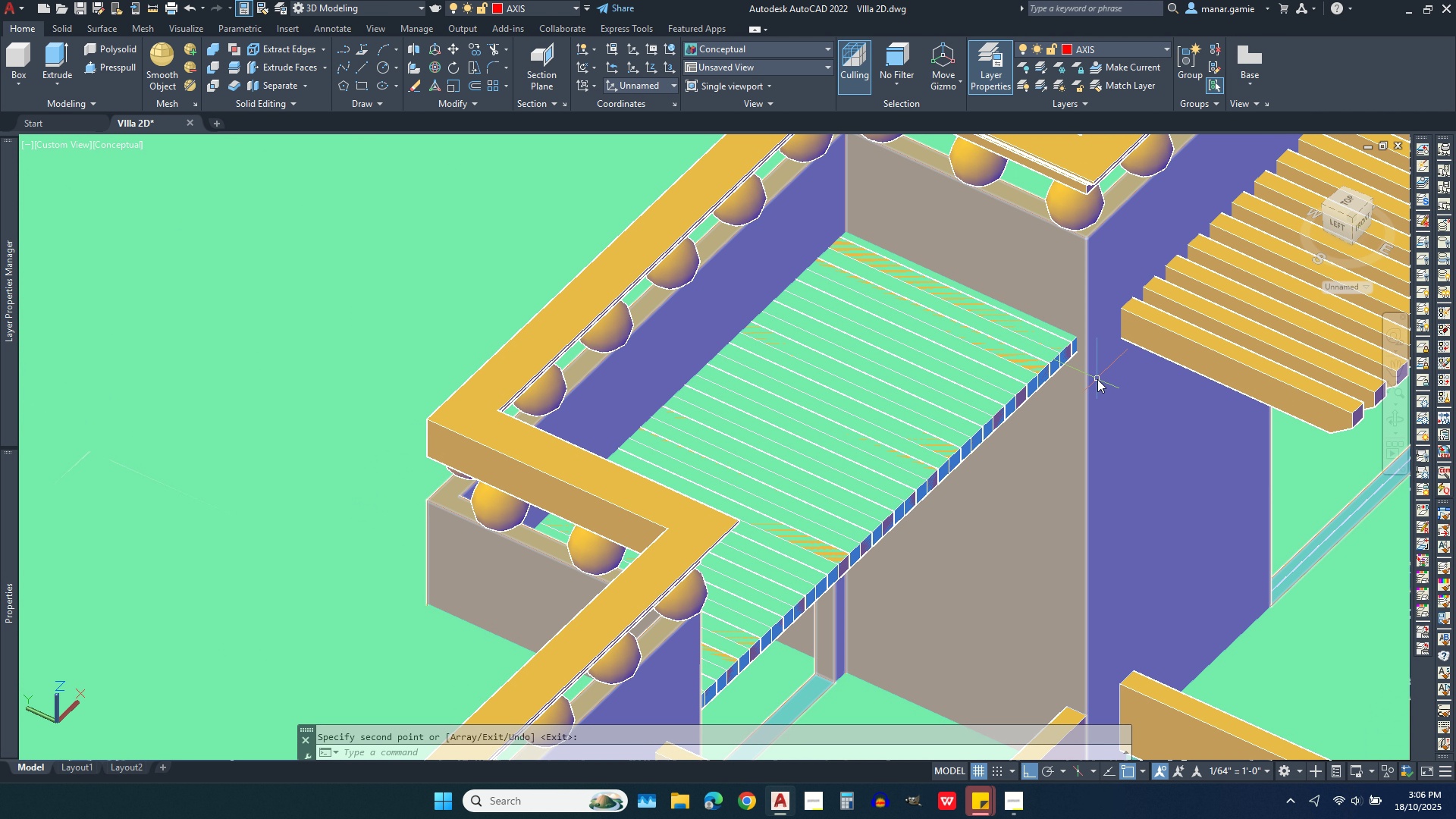 
scroll: coordinate [1097, 379], scroll_direction: up, amount: 2.0
 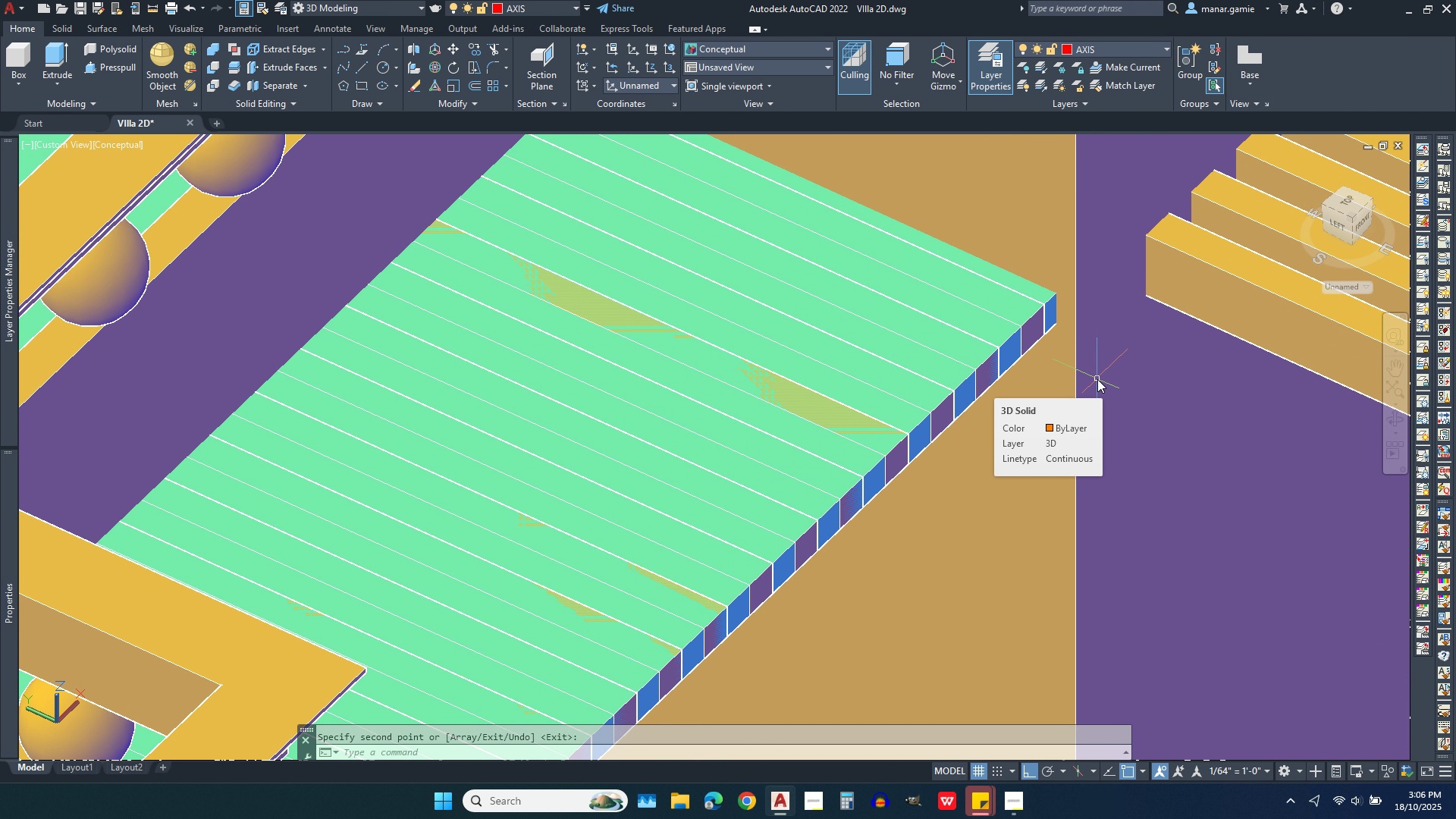 
scroll: coordinate [1060, 300], scroll_direction: down, amount: 4.0
 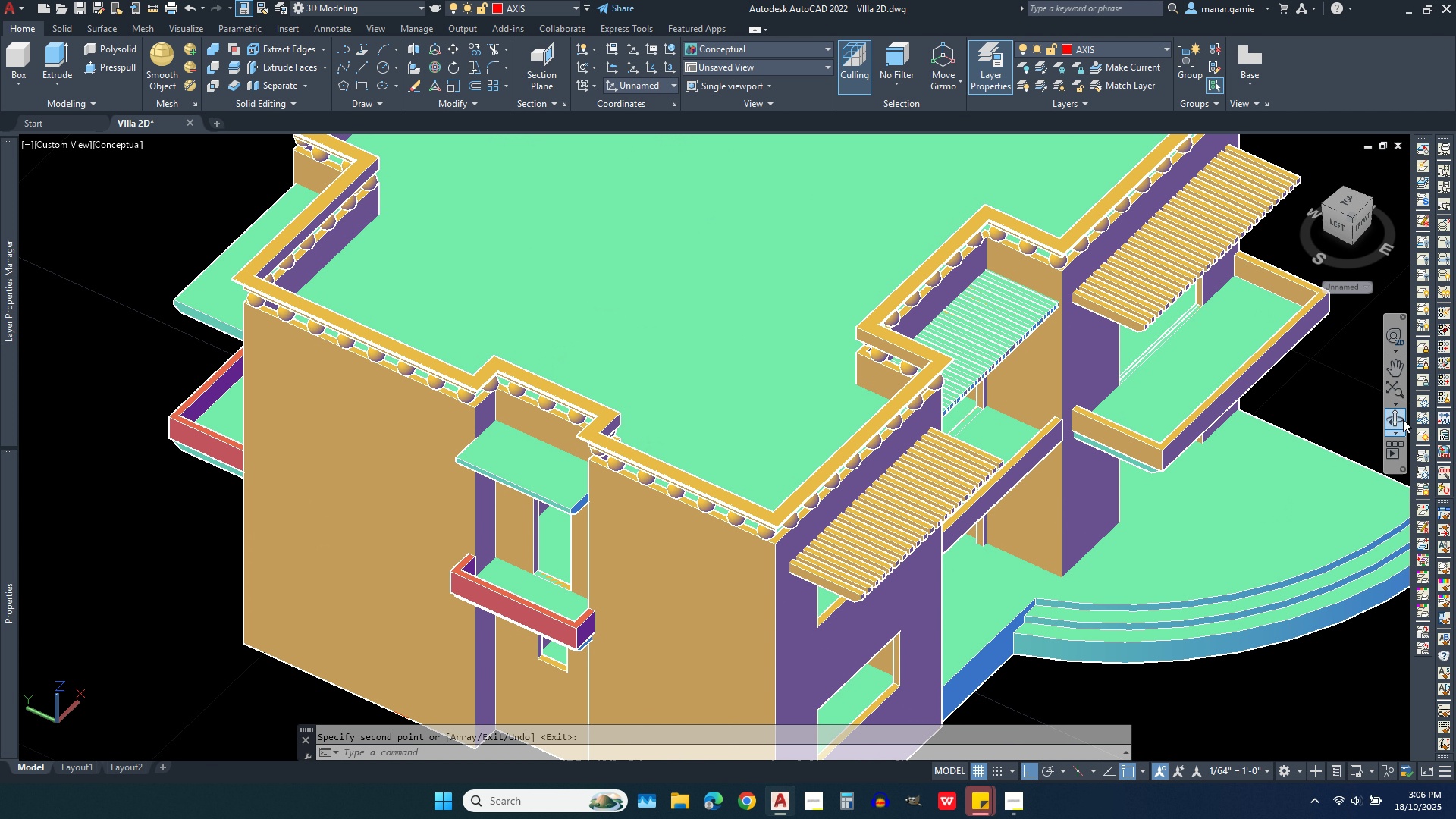 
left_click([1403, 419])
 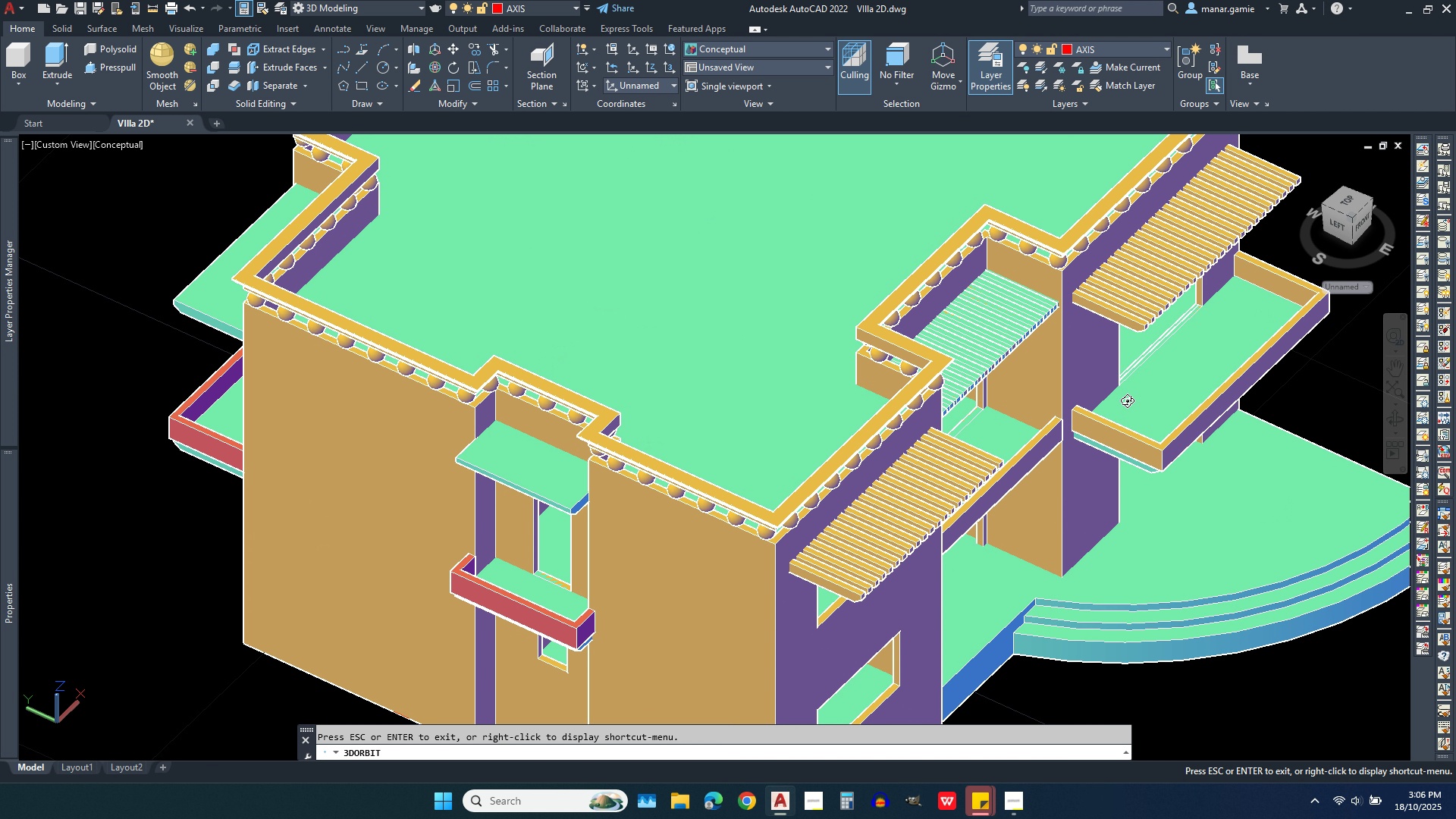 
left_click_drag(start_coordinate=[1129, 400], to_coordinate=[925, 443])
 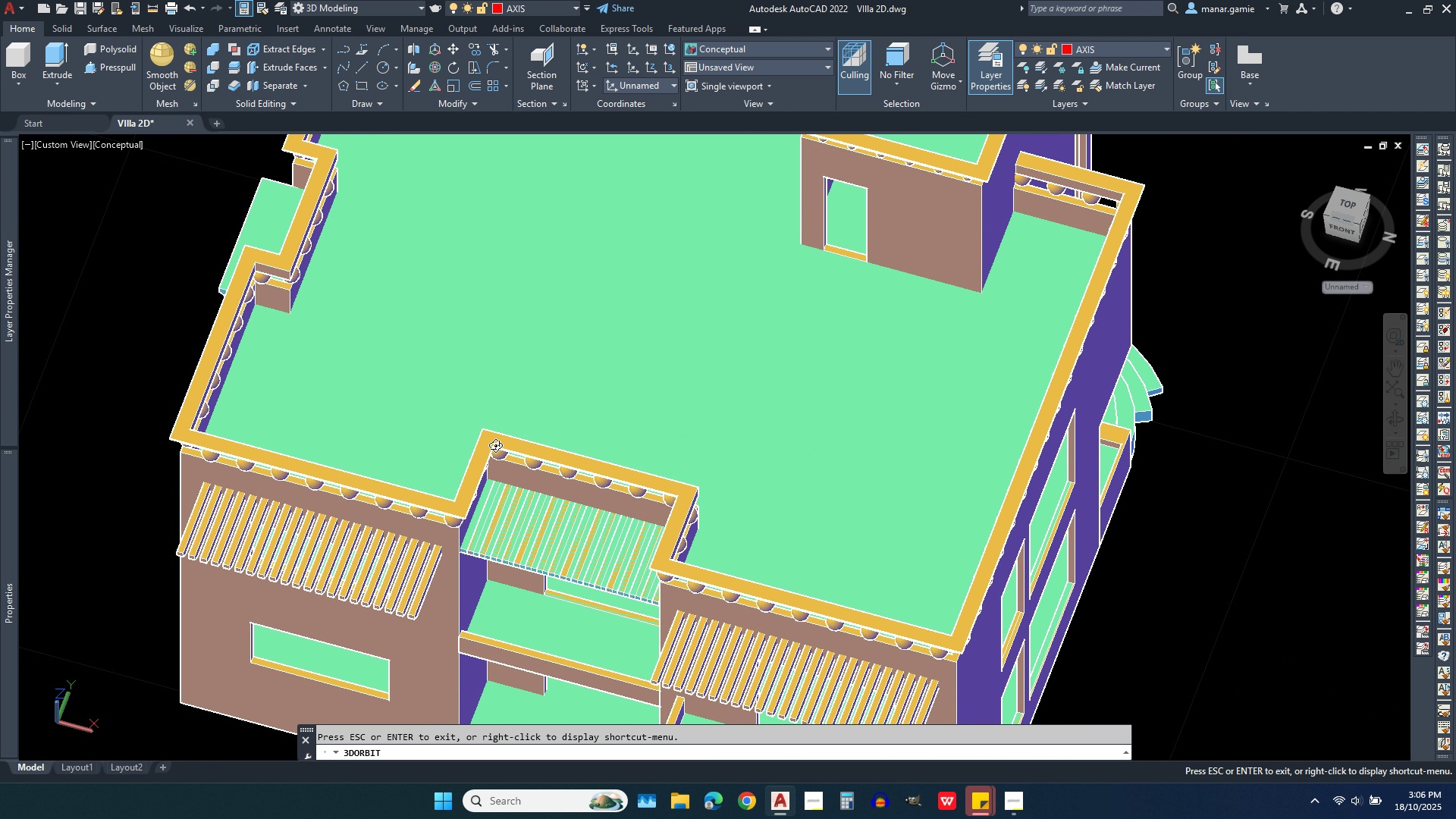 
scroll: coordinate [558, 554], scroll_direction: up, amount: 12.0
 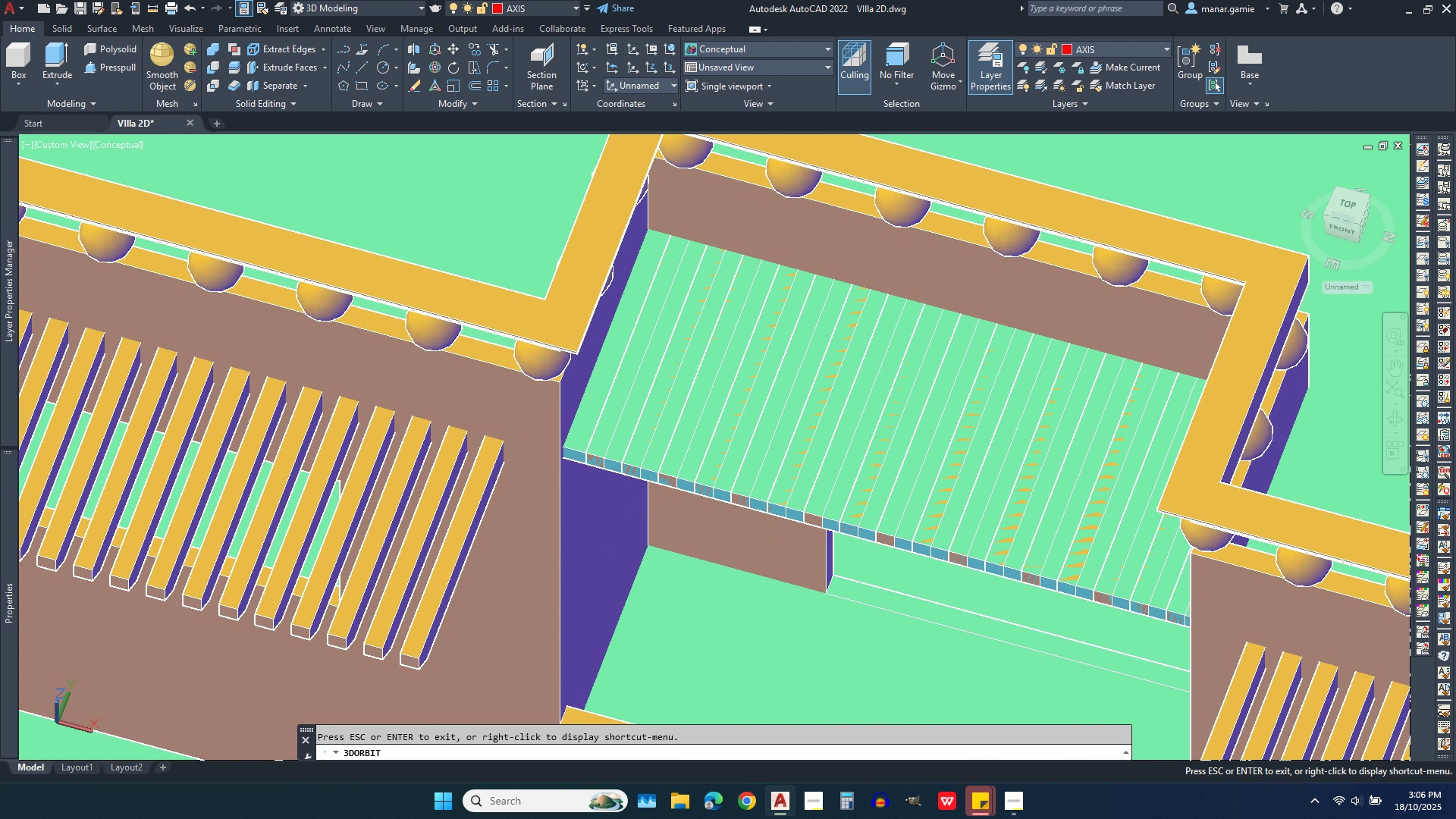 
key(Escape)
 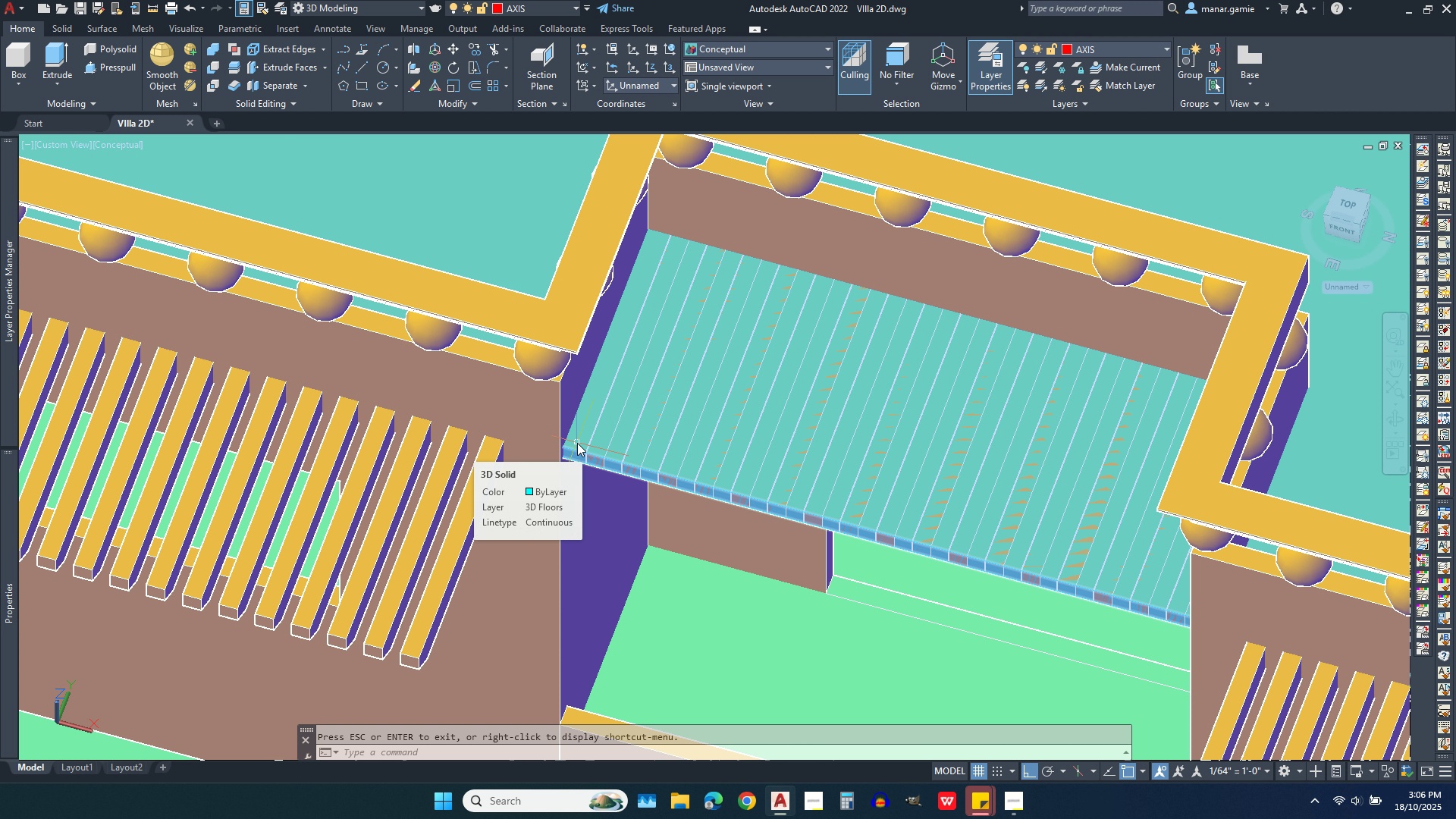 
left_click([577, 443])
 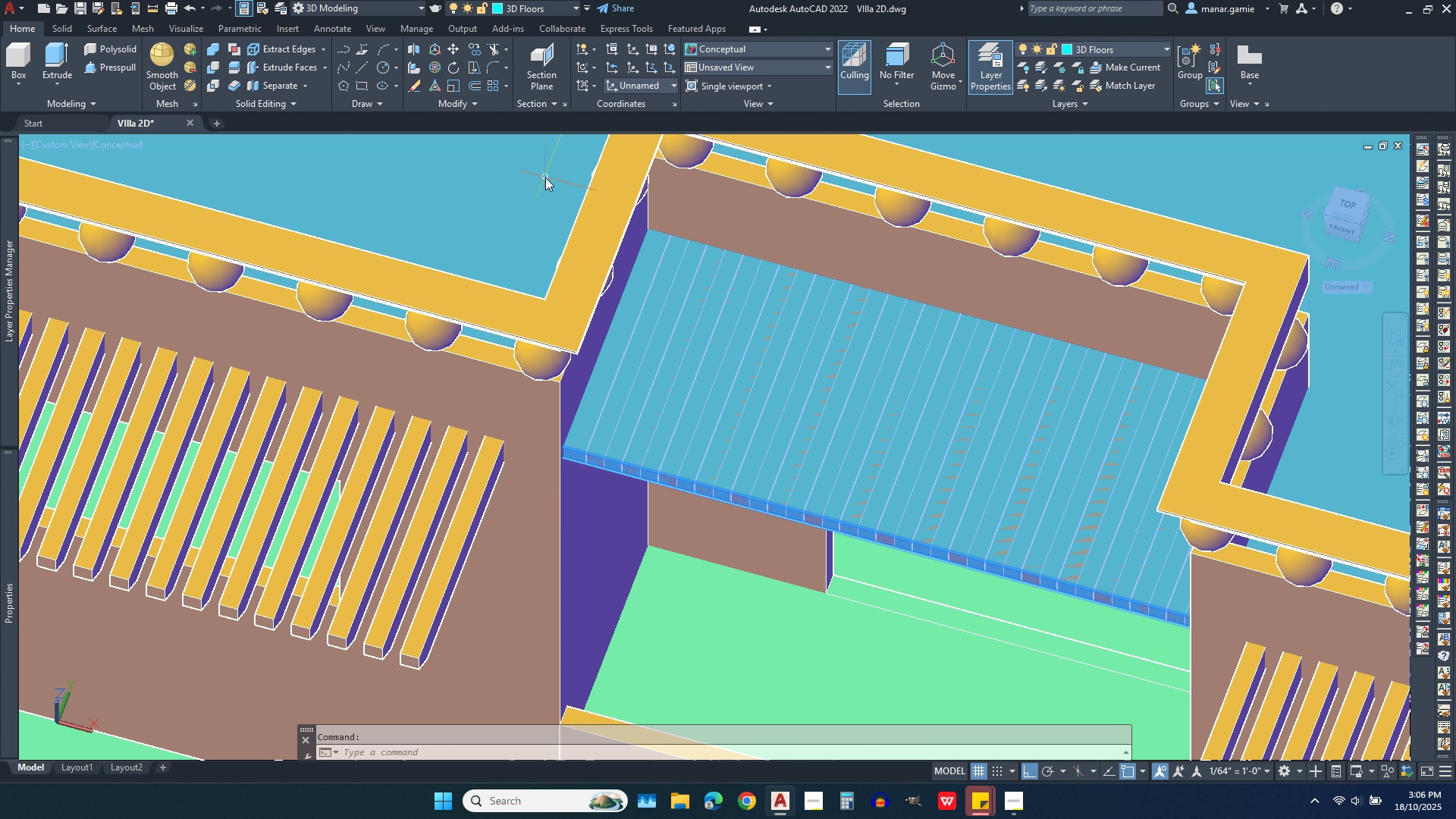 
mouse_move([566, 188])
 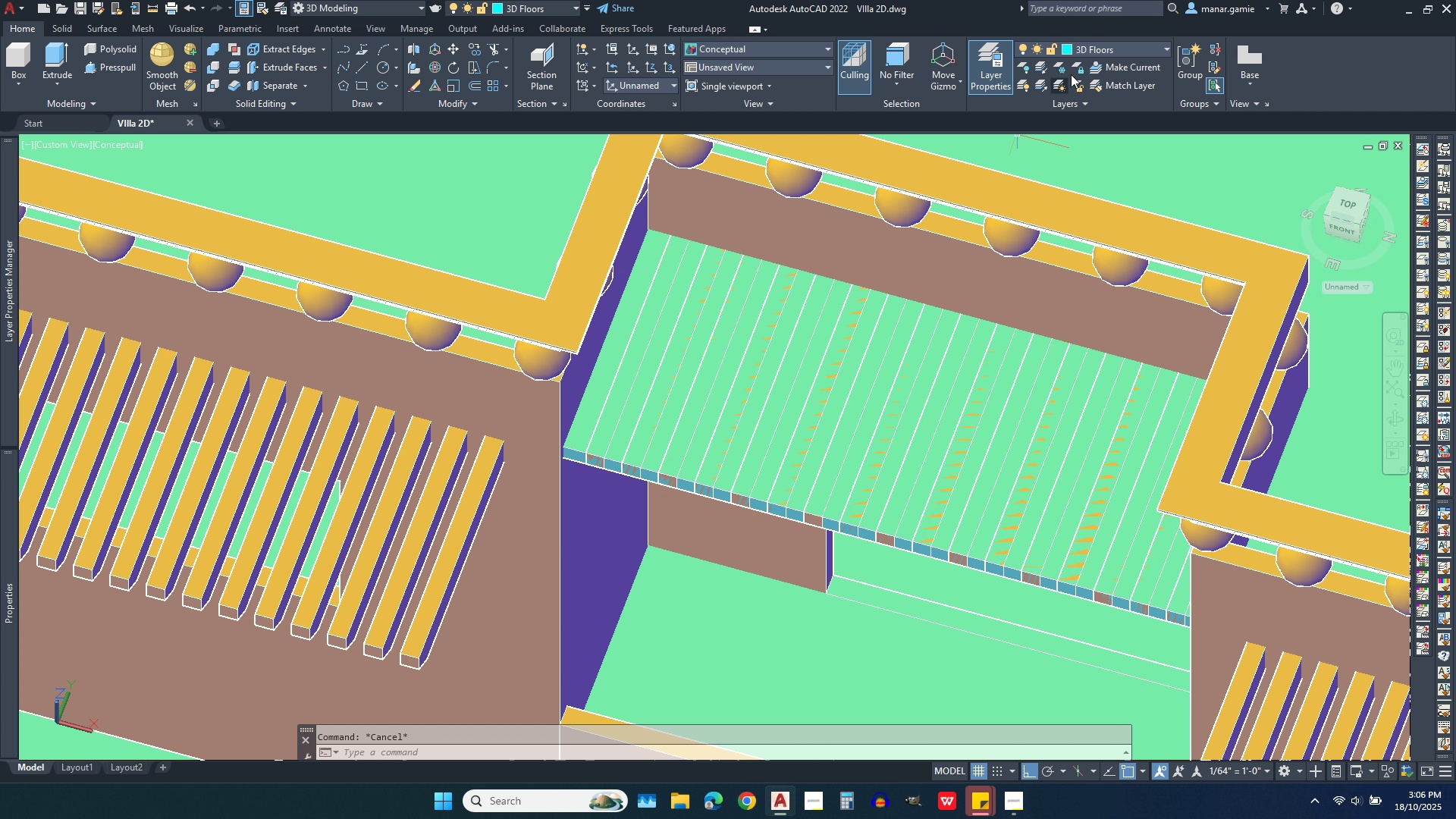 
key(Escape)
 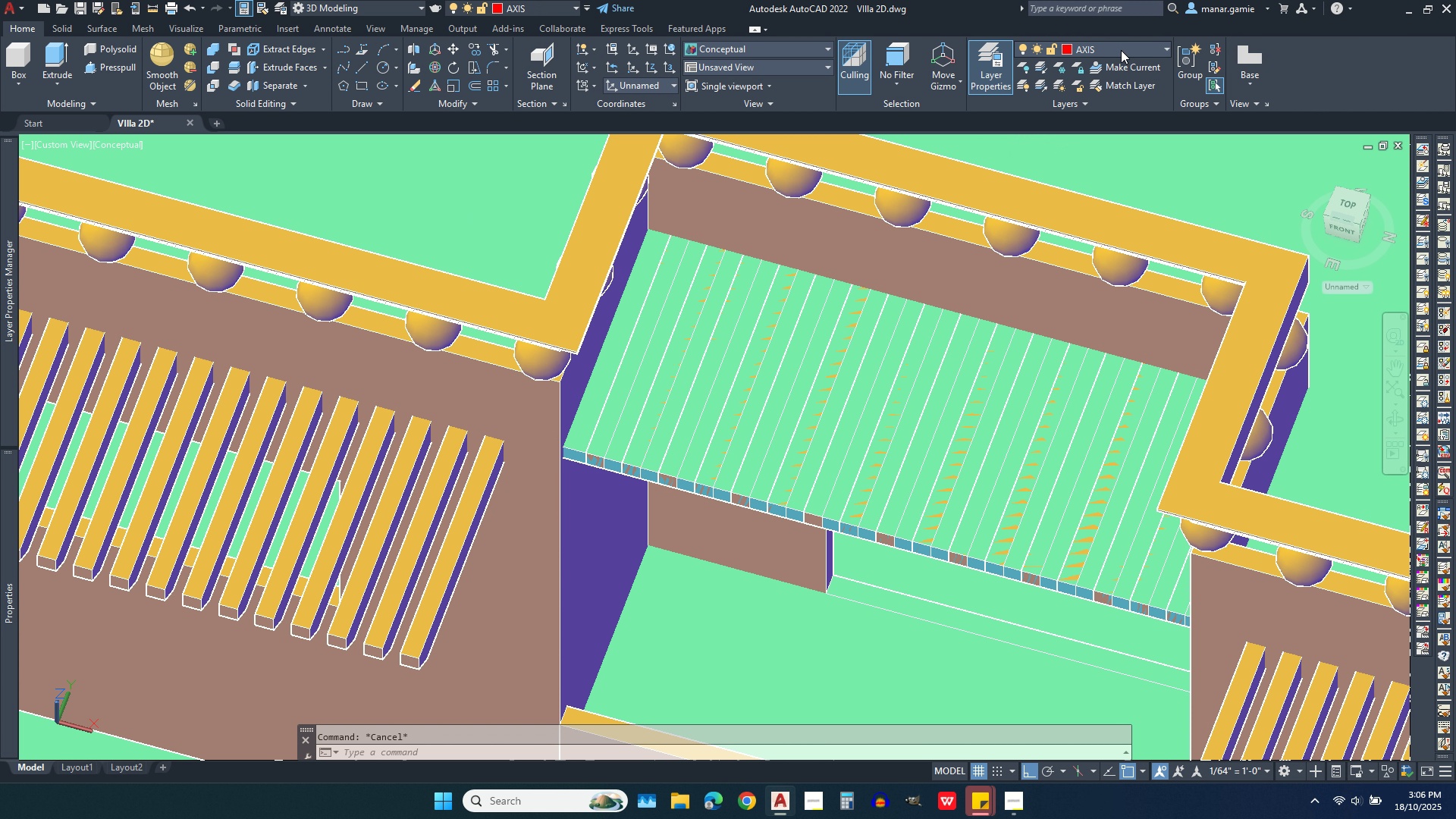 
left_click([1121, 50])
 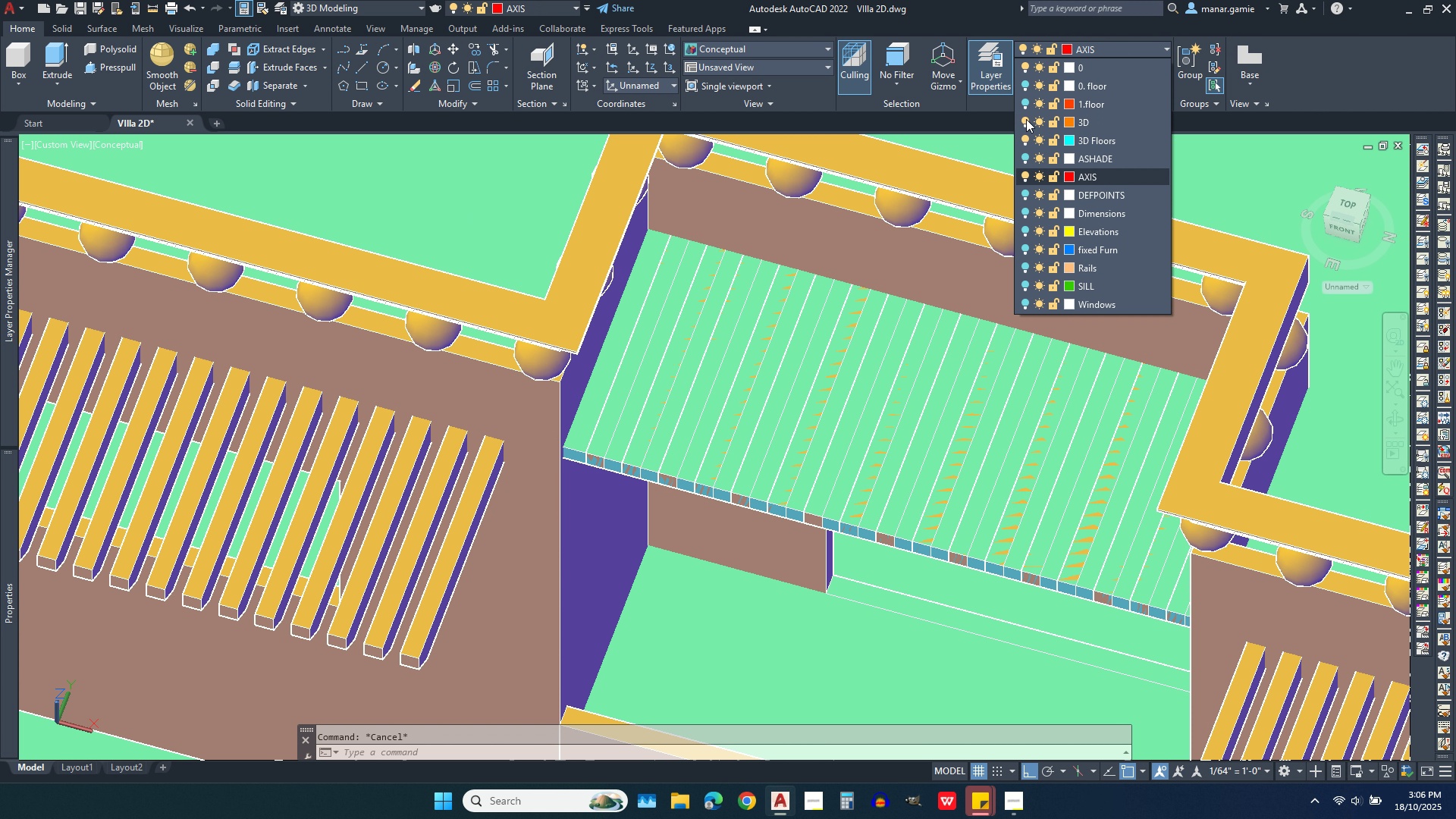 
left_click([1026, 119])
 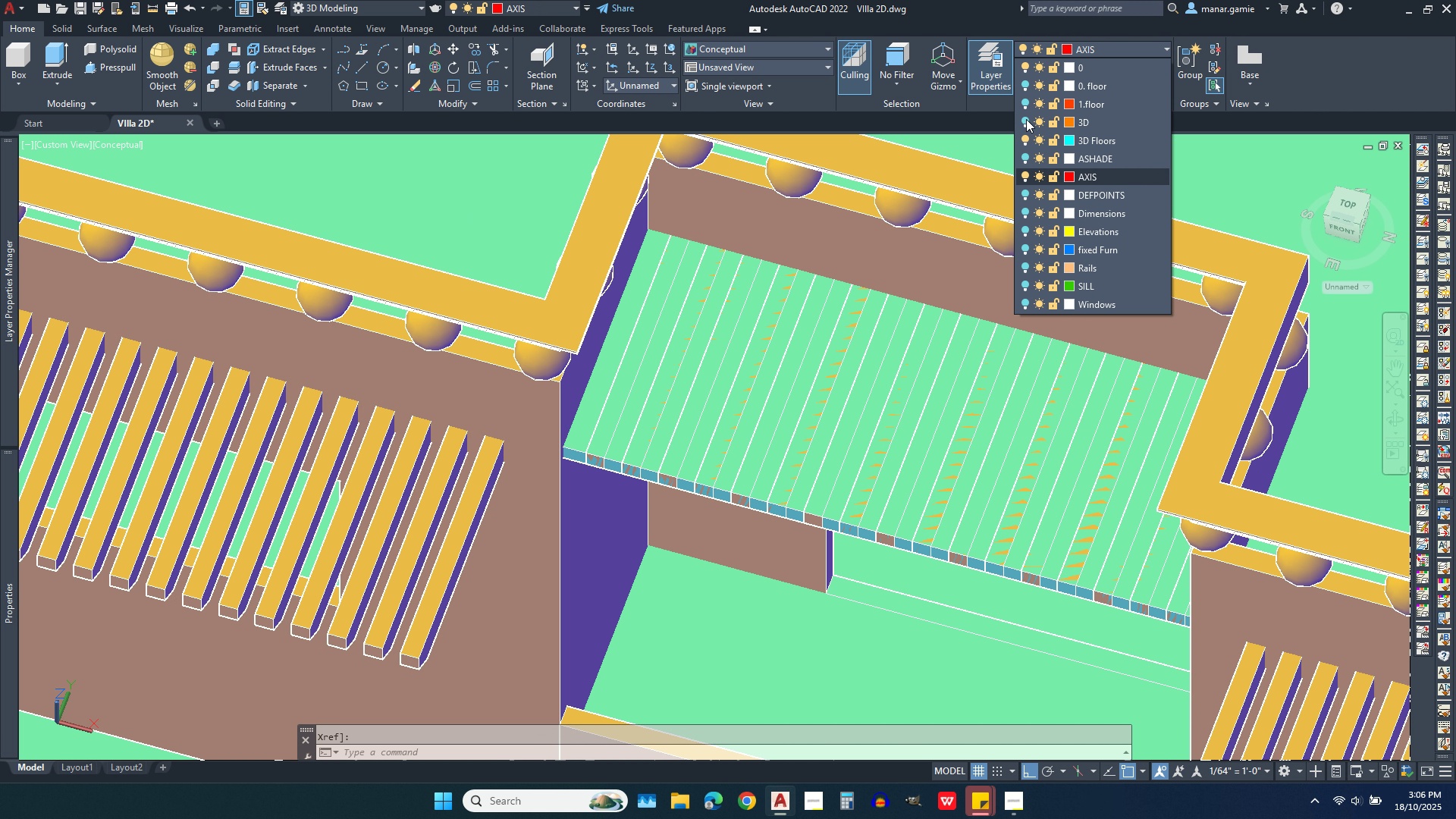 
left_click([1026, 119])
 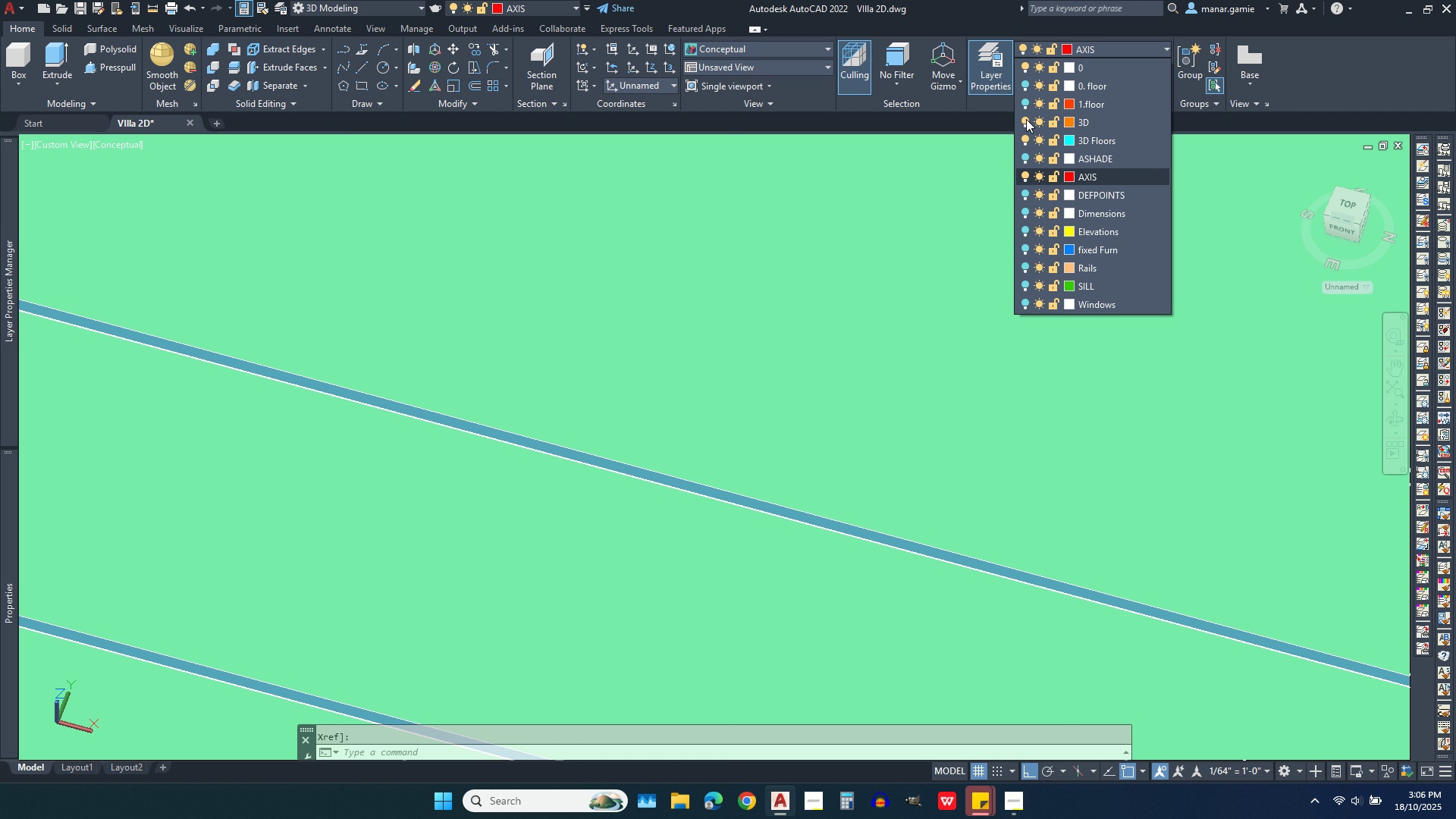 
left_click([1026, 119])
 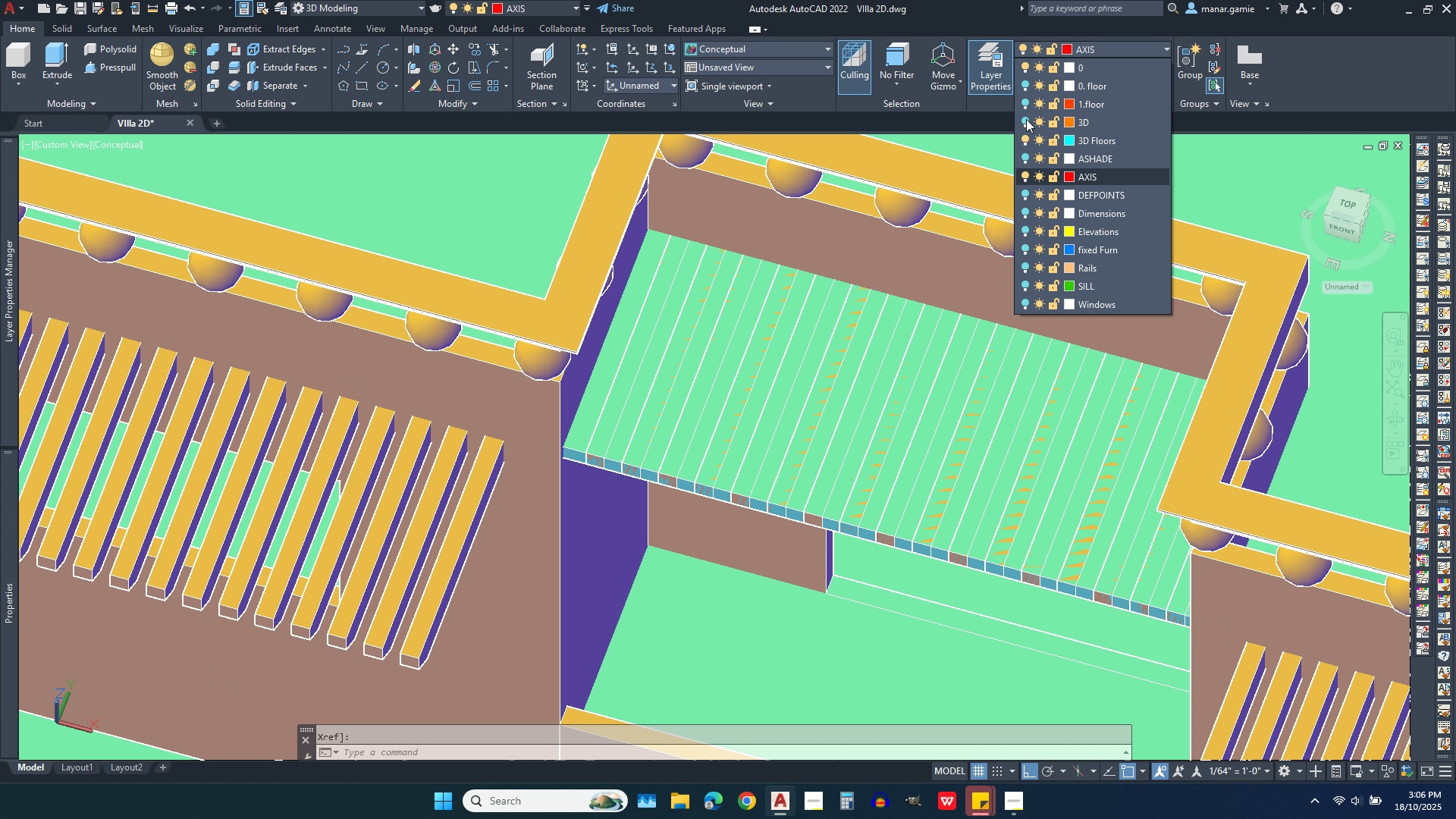 
left_click([1026, 119])
 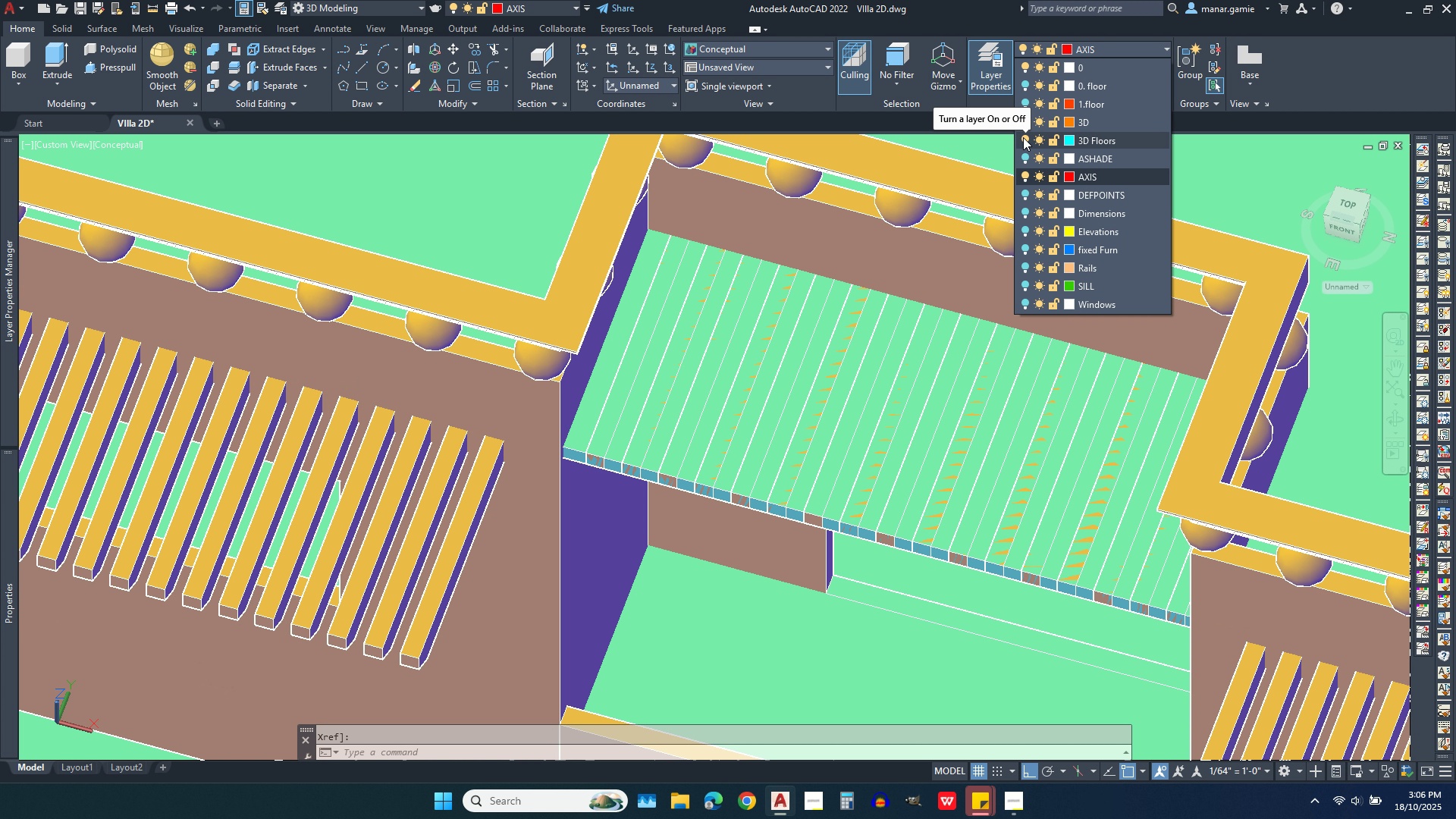 
left_click([1023, 137])
 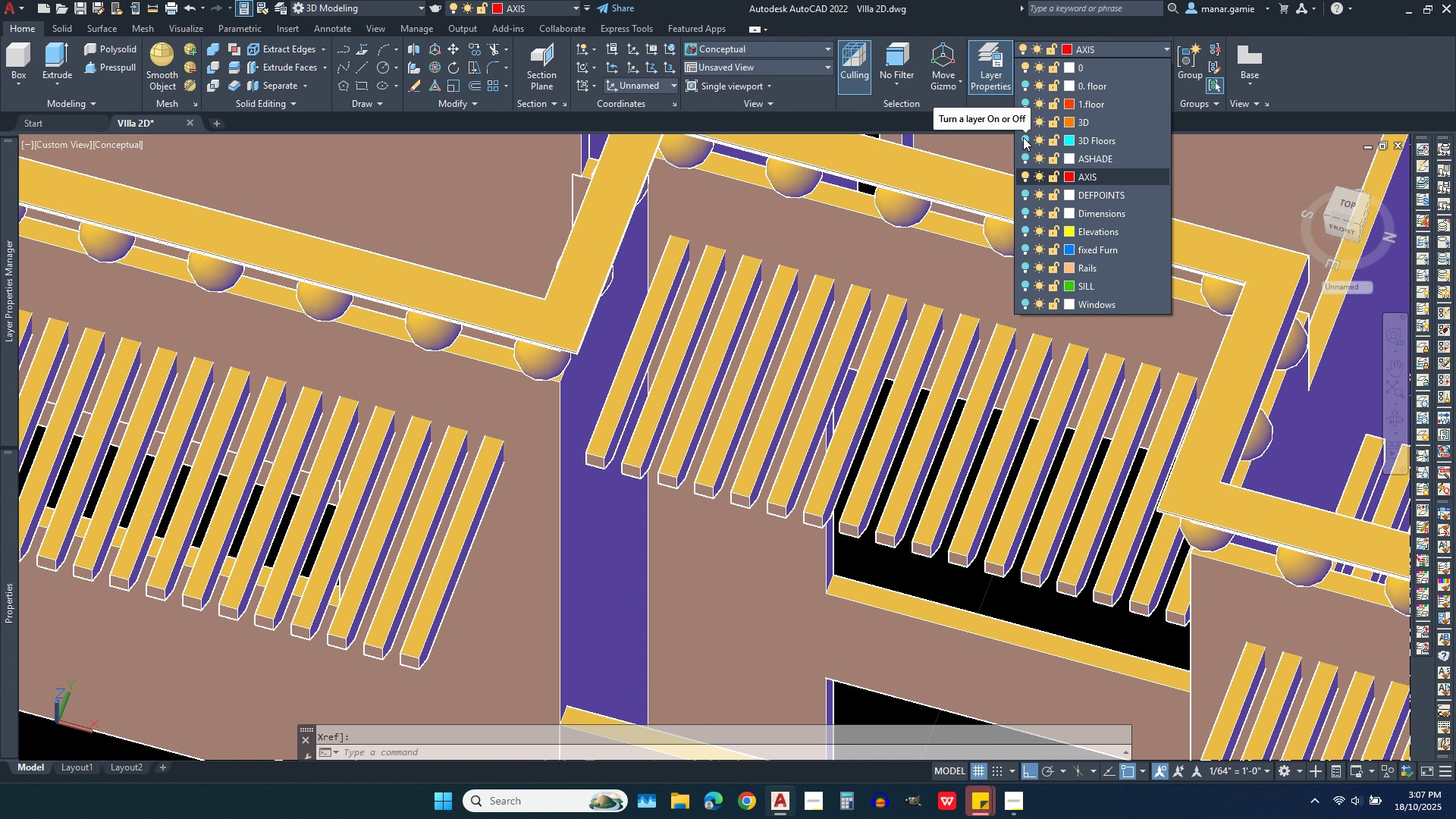 
left_click([1023, 137])
 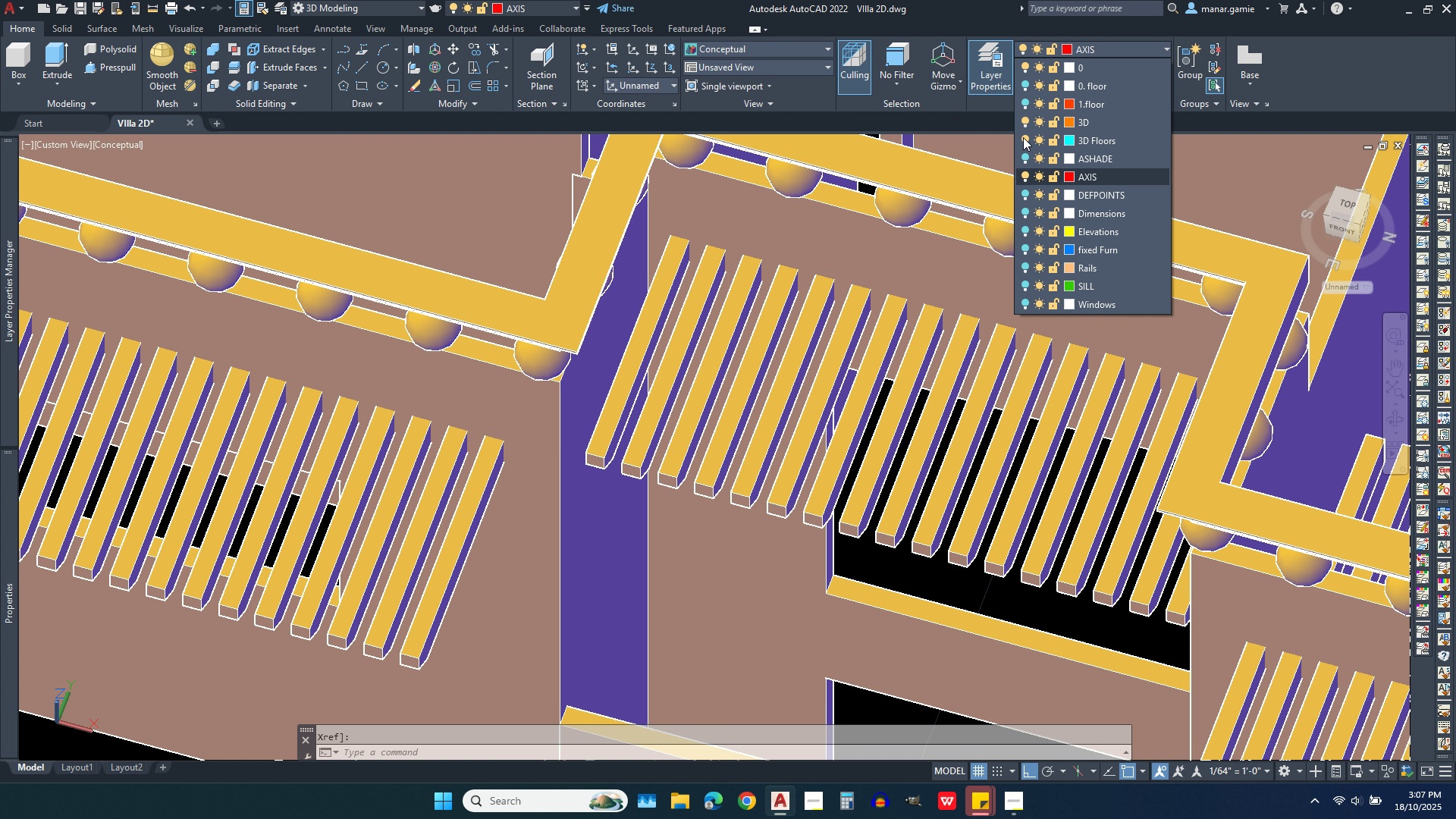 
left_click([1023, 137])
 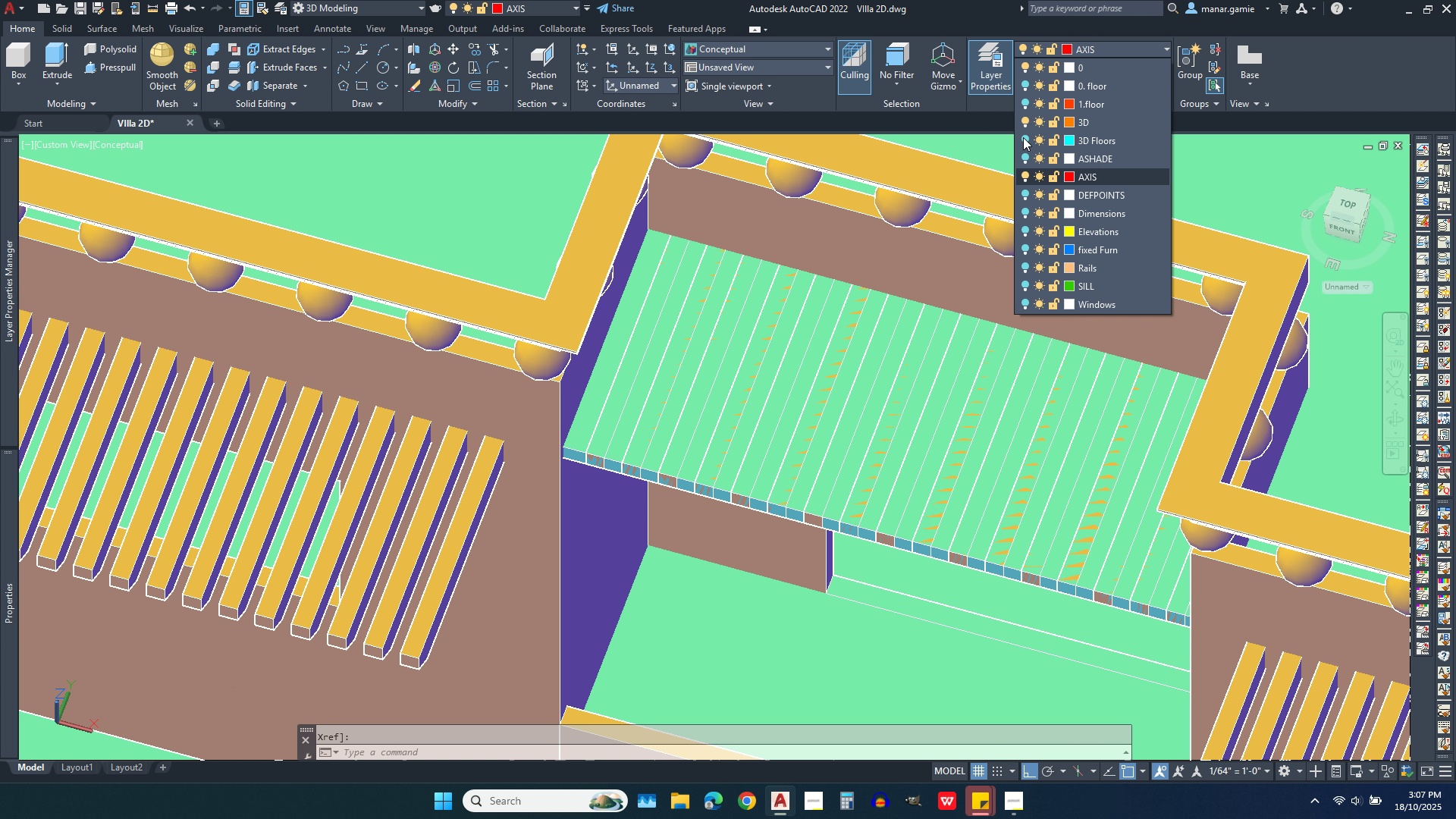 
left_click([1023, 137])
 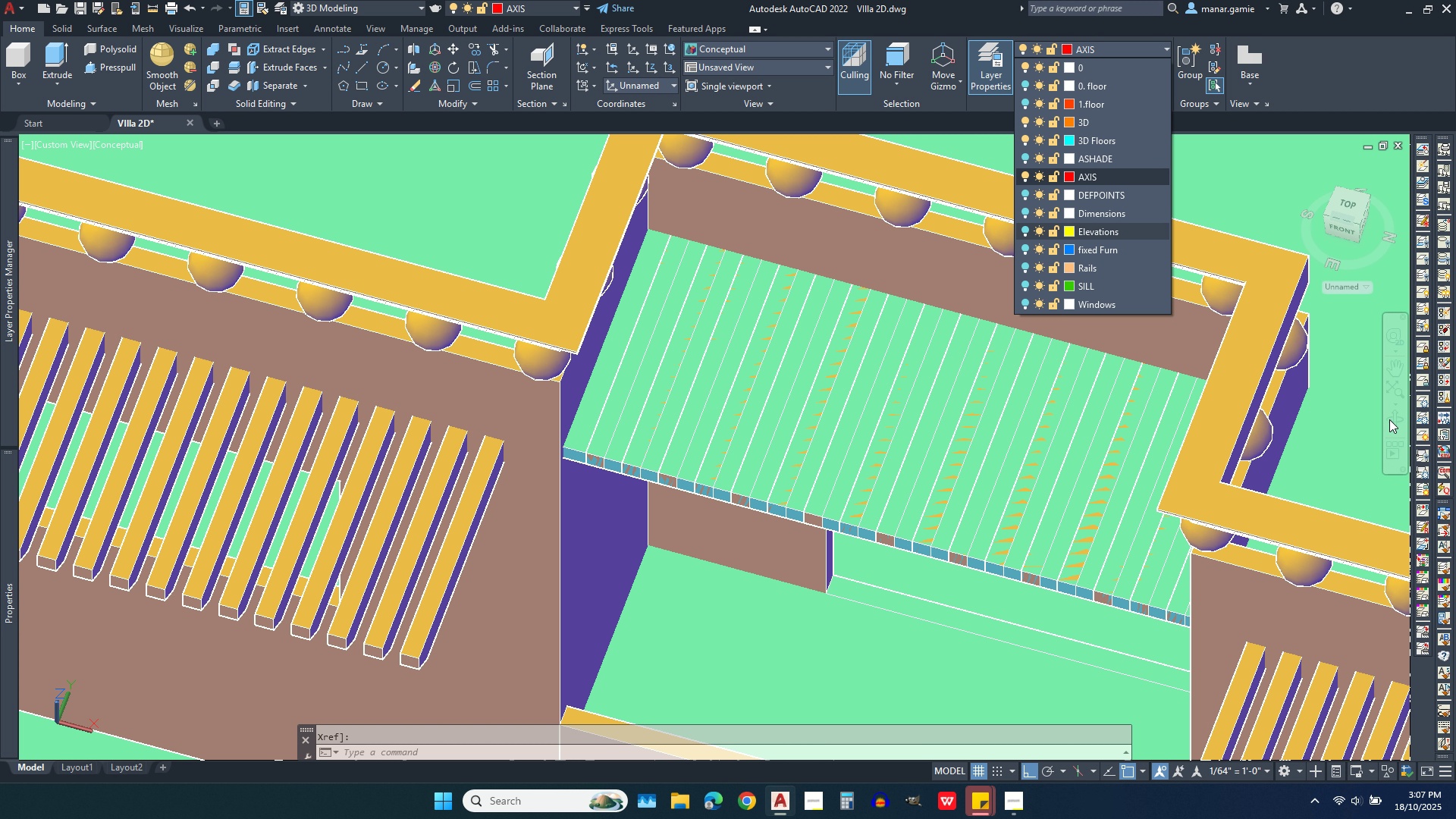 
double_click([1395, 414])
 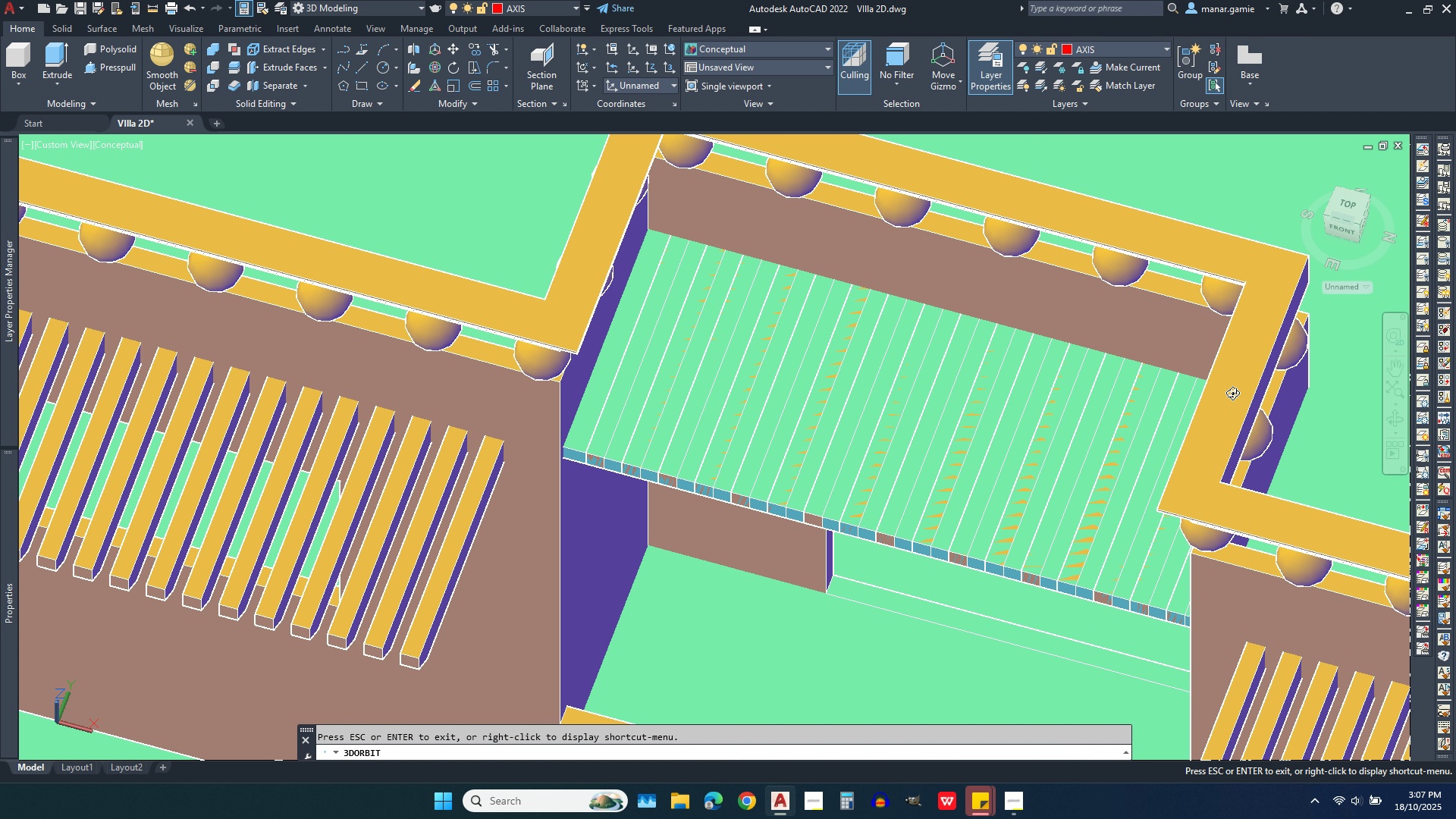 
left_click_drag(start_coordinate=[1230, 393], to_coordinate=[1269, 390])
 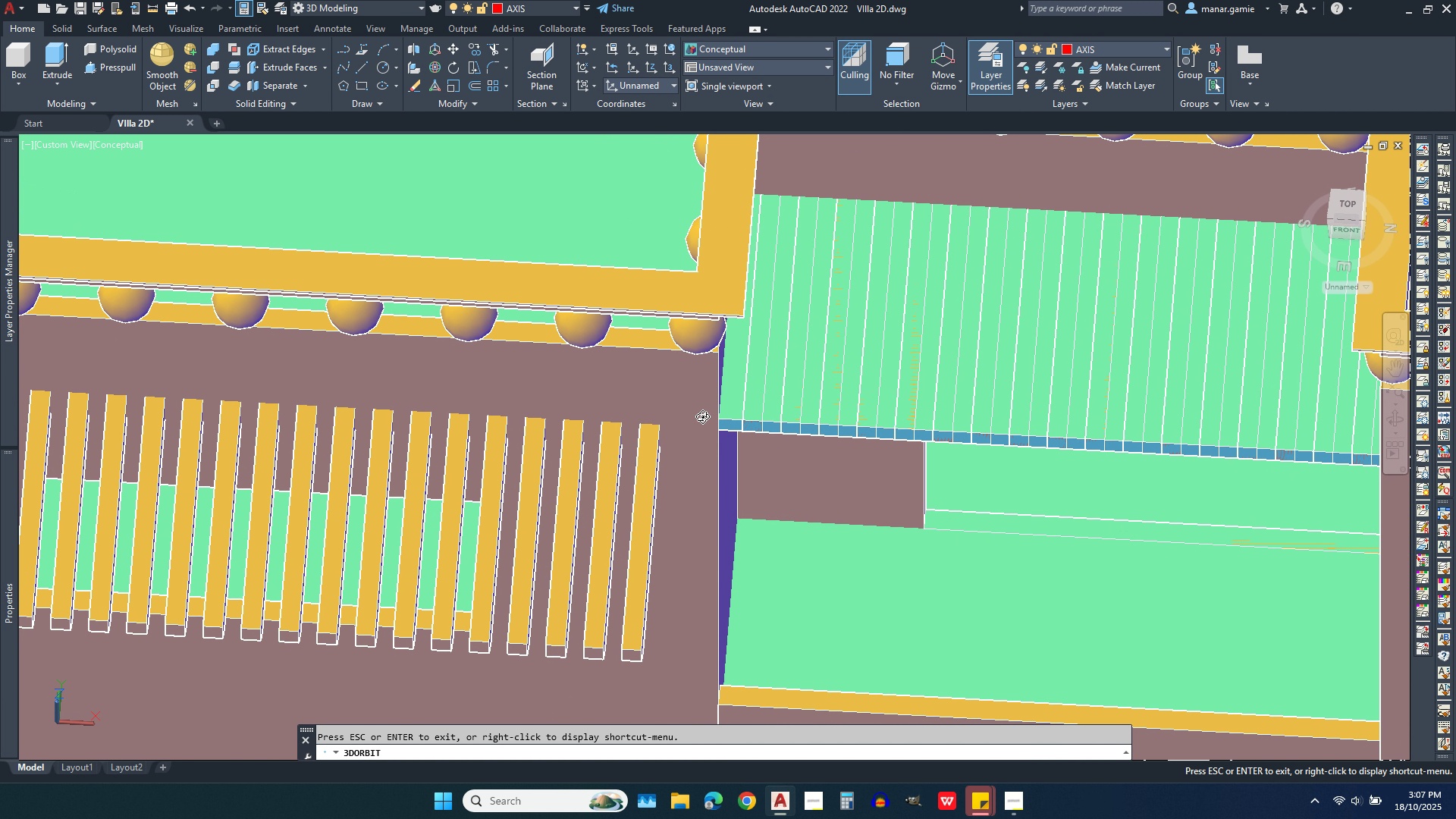 
scroll: coordinate [694, 419], scroll_direction: down, amount: 6.0
 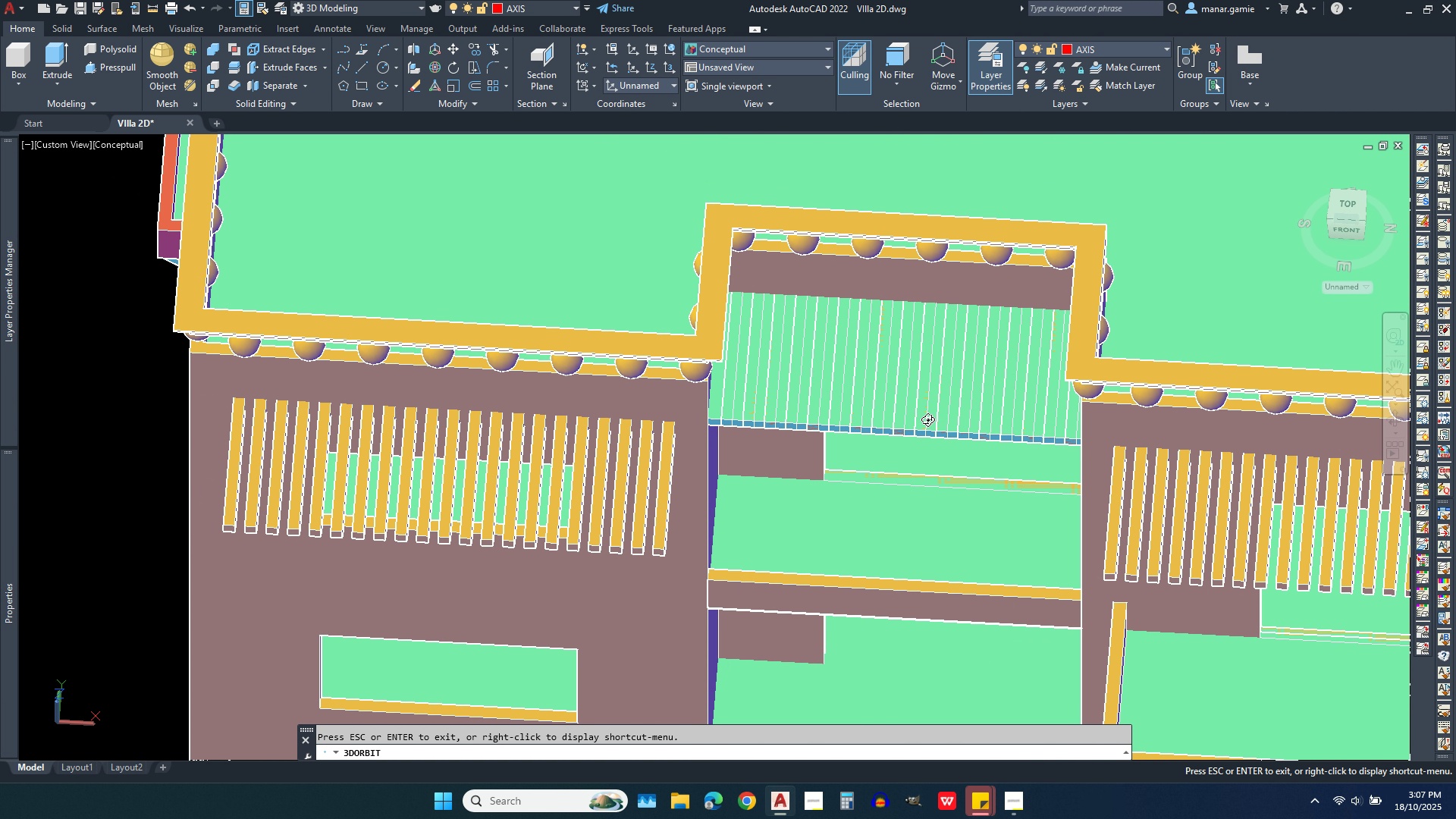 
scroll: coordinate [993, 432], scroll_direction: up, amount: 9.0
 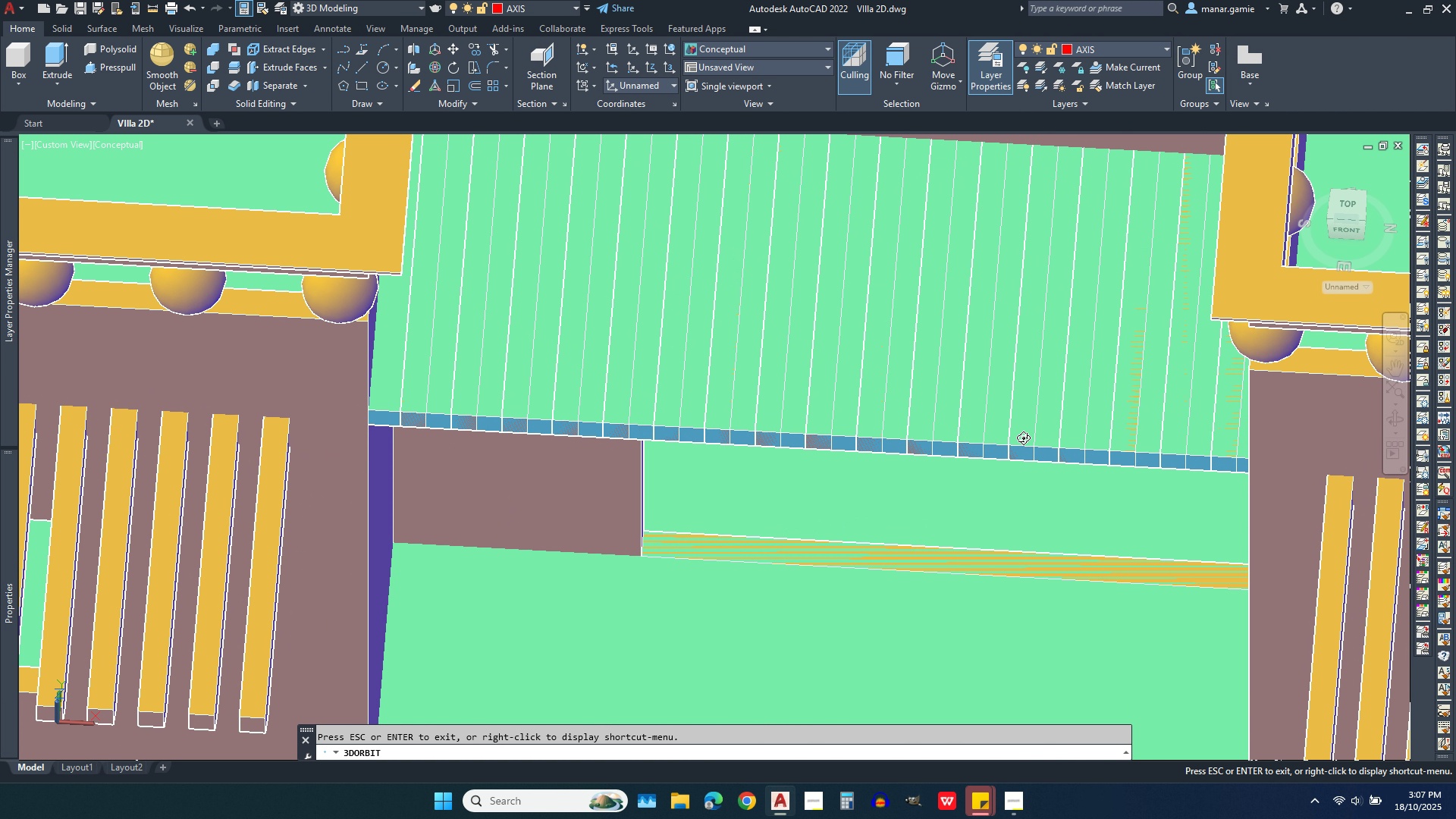 
left_click_drag(start_coordinate=[1023, 438], to_coordinate=[1073, 432])
 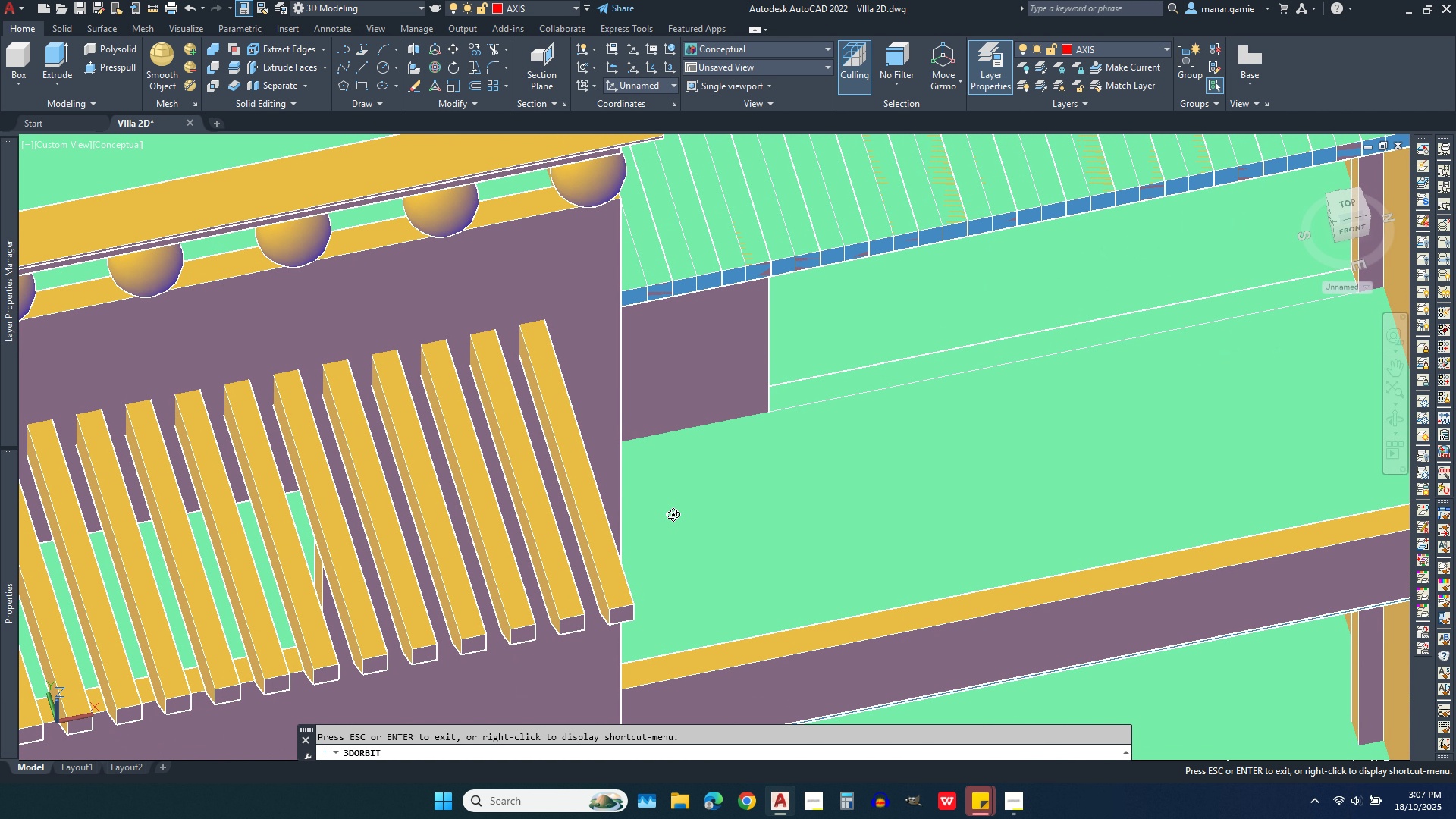 
scroll: coordinate [662, 517], scroll_direction: down, amount: 8.0
 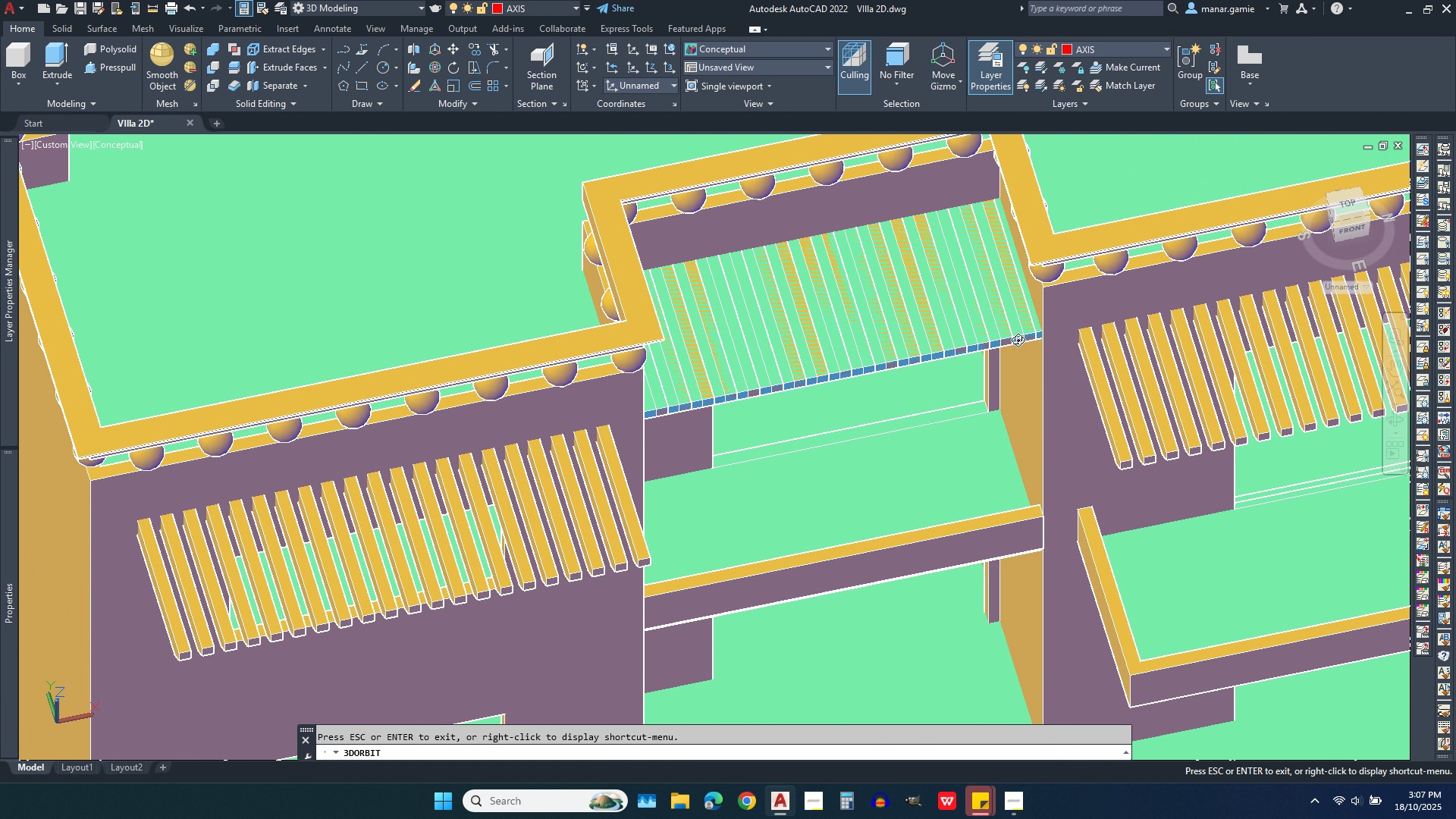 
scroll: coordinate [1044, 353], scroll_direction: up, amount: 13.0
 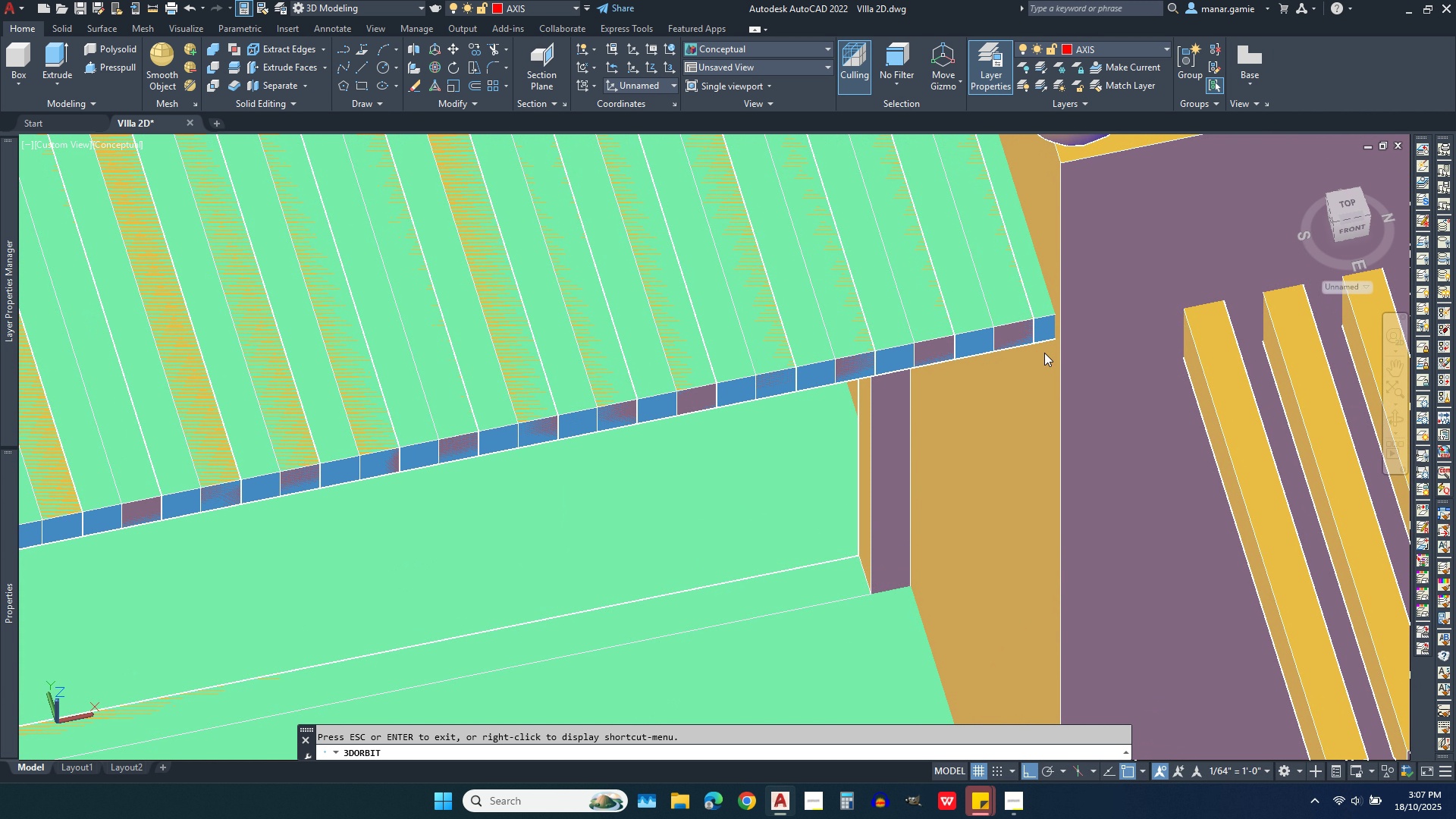 
key(Escape)
 